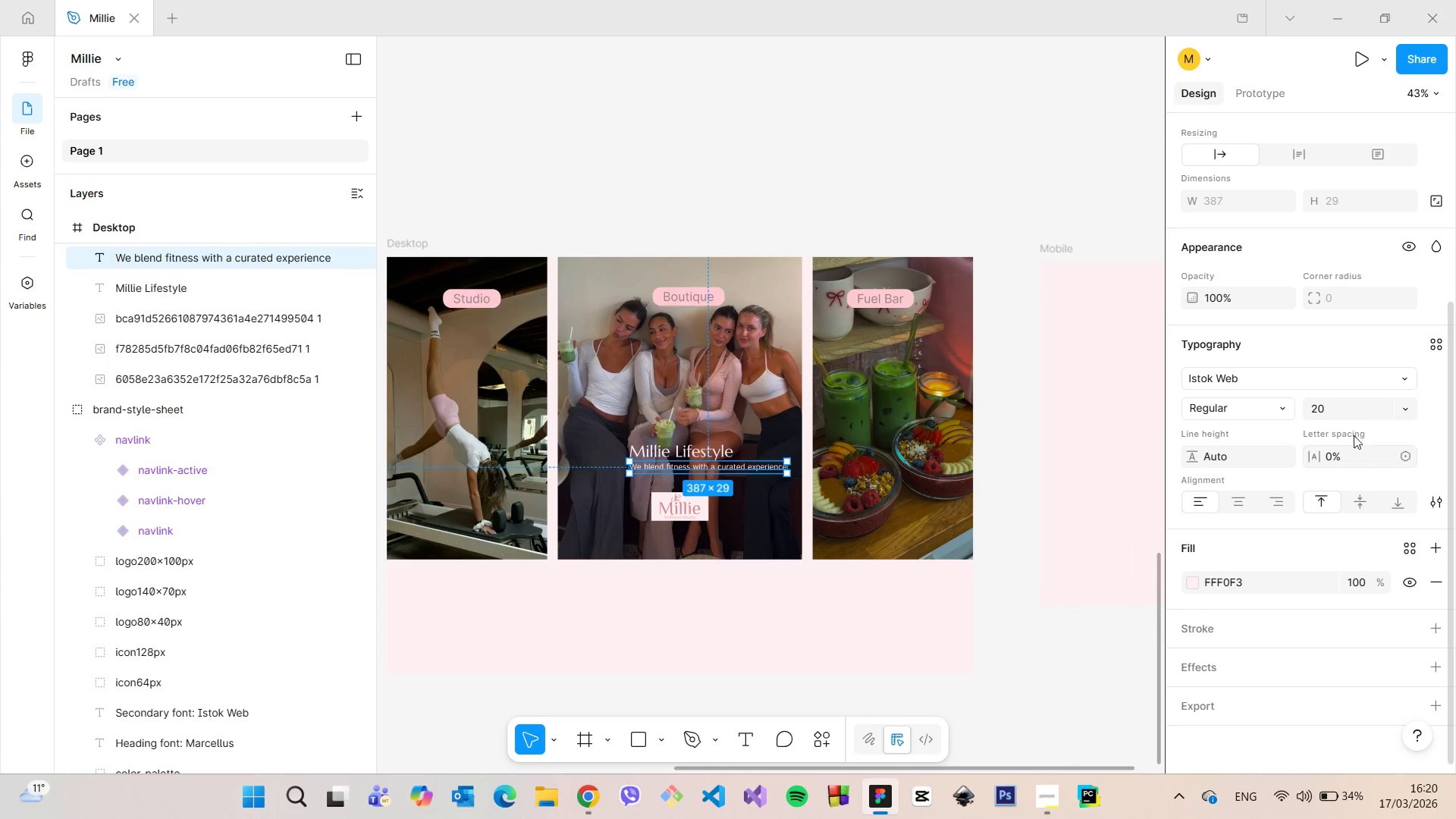 
left_click([1354, 402])
 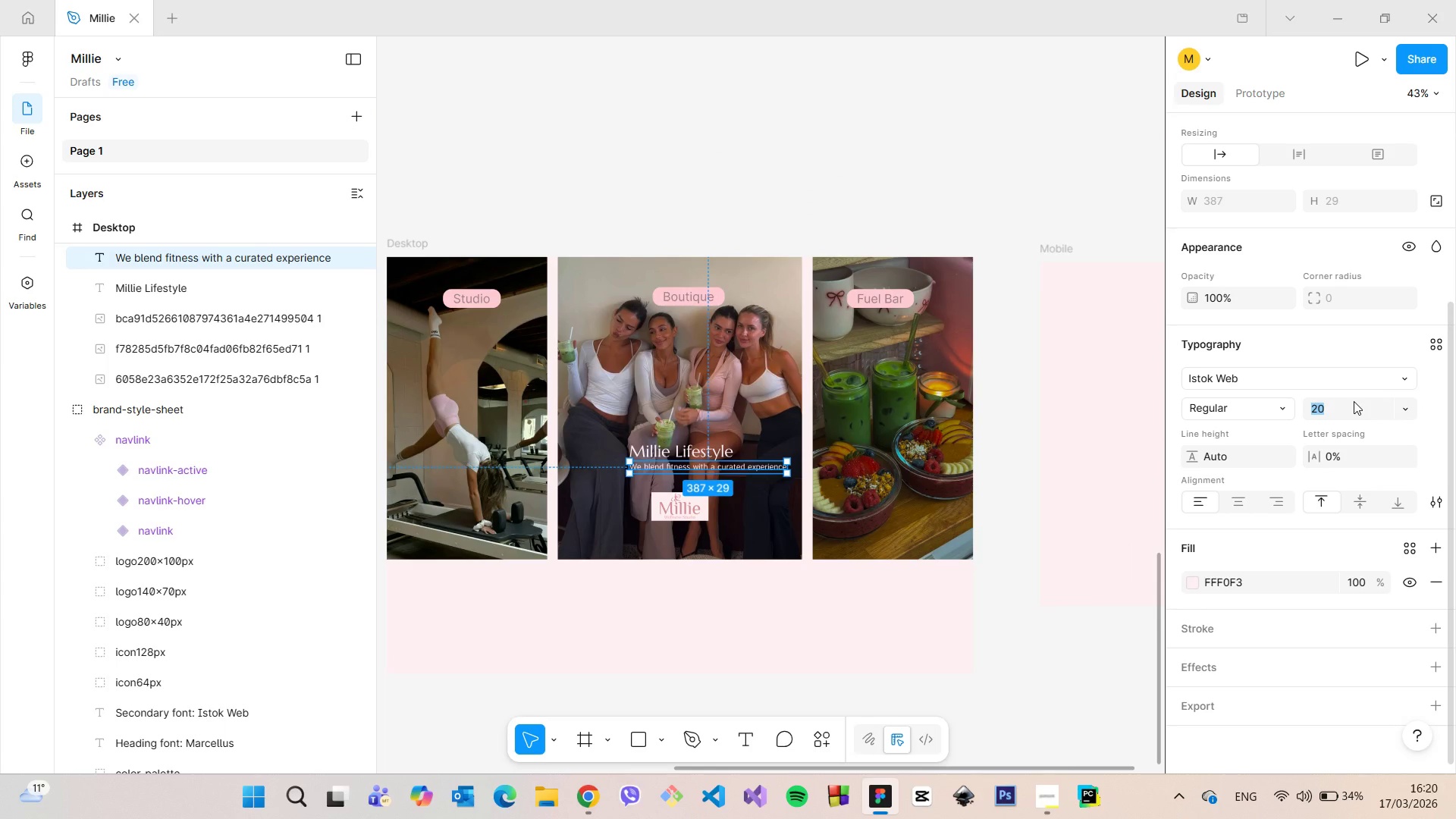 
type(25)
 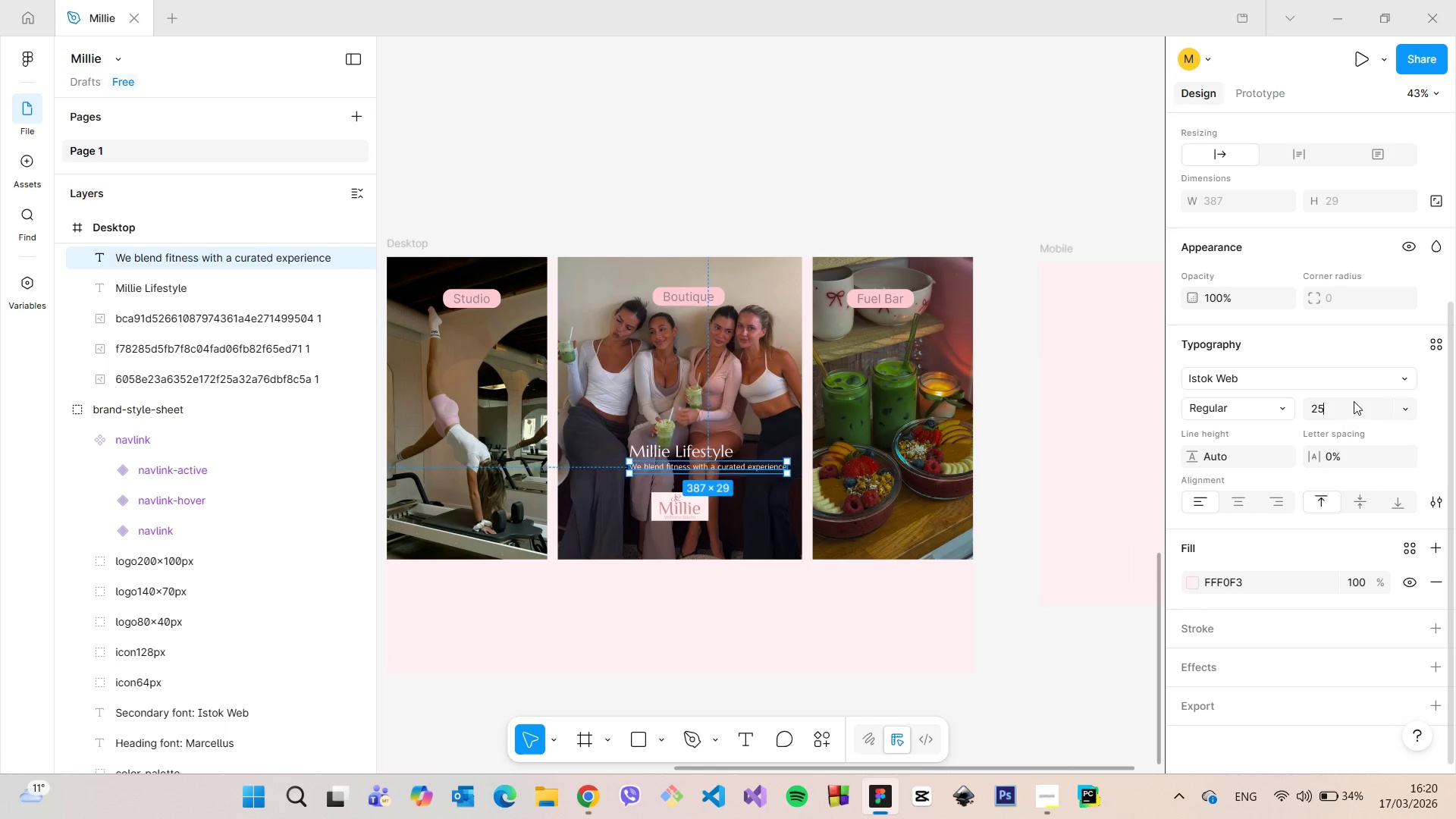 
key(Enter)
 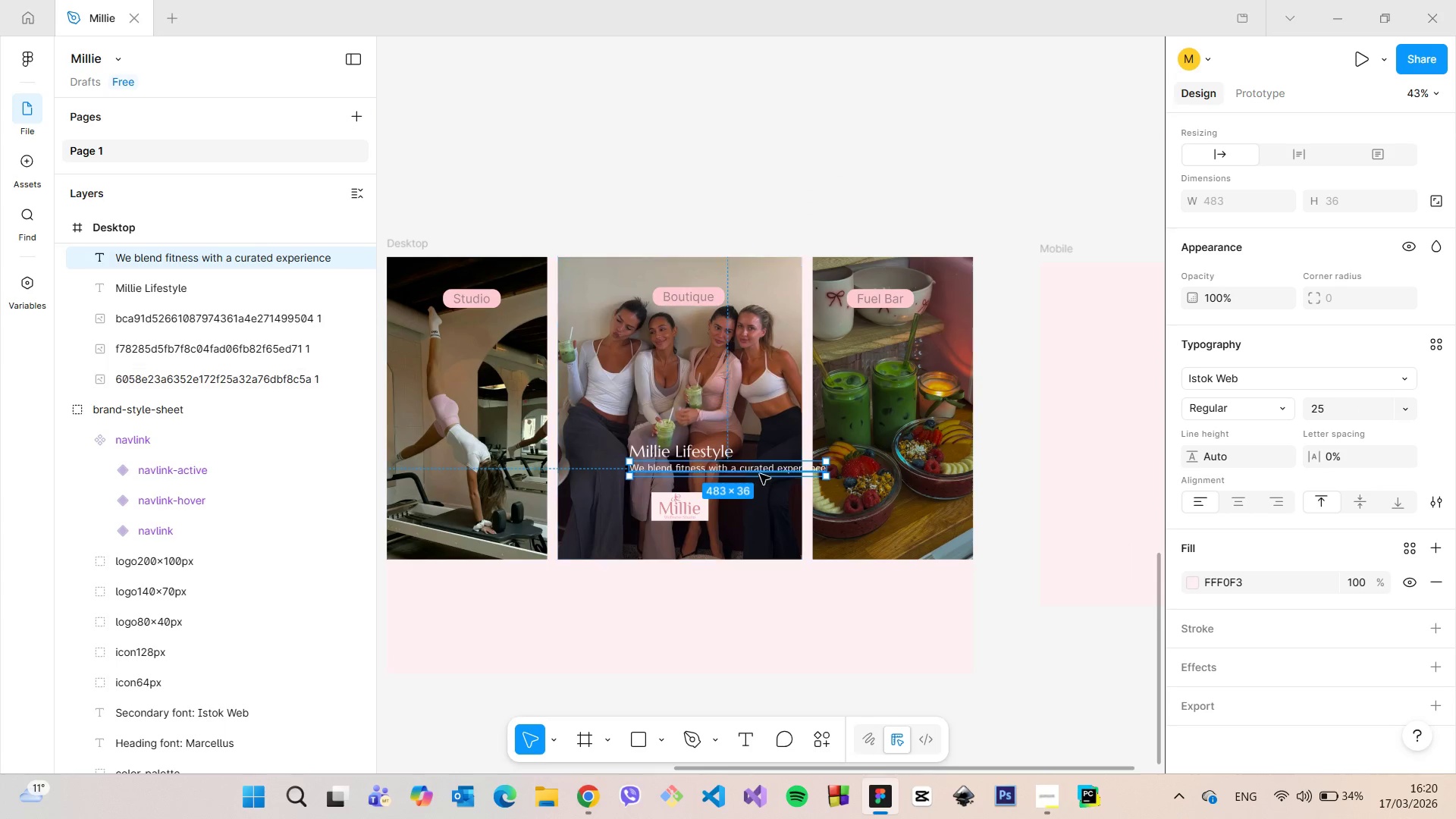 
left_click_drag(start_coordinate=[759, 472], to_coordinate=[720, 473])
 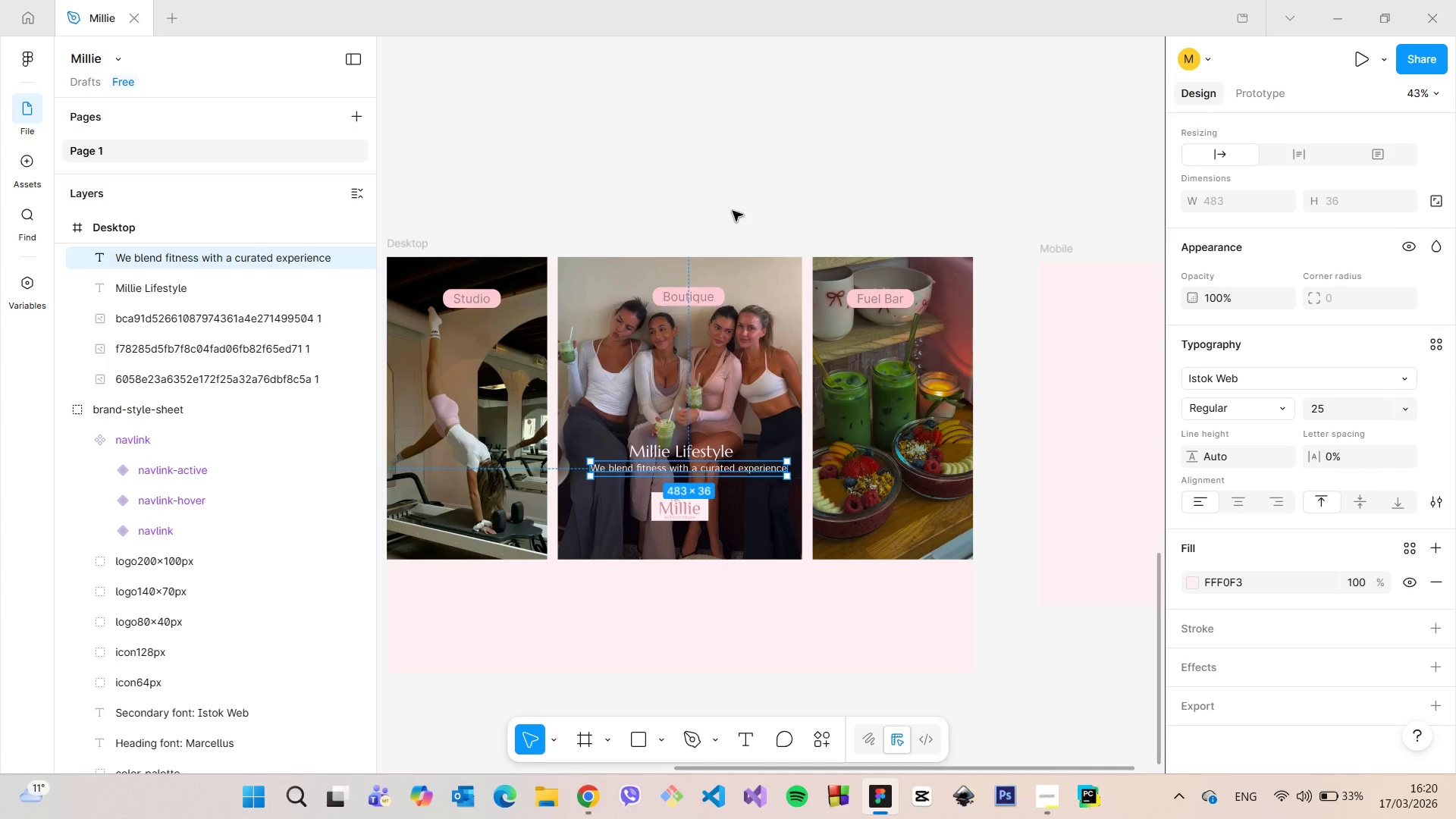 
left_click([733, 211])
 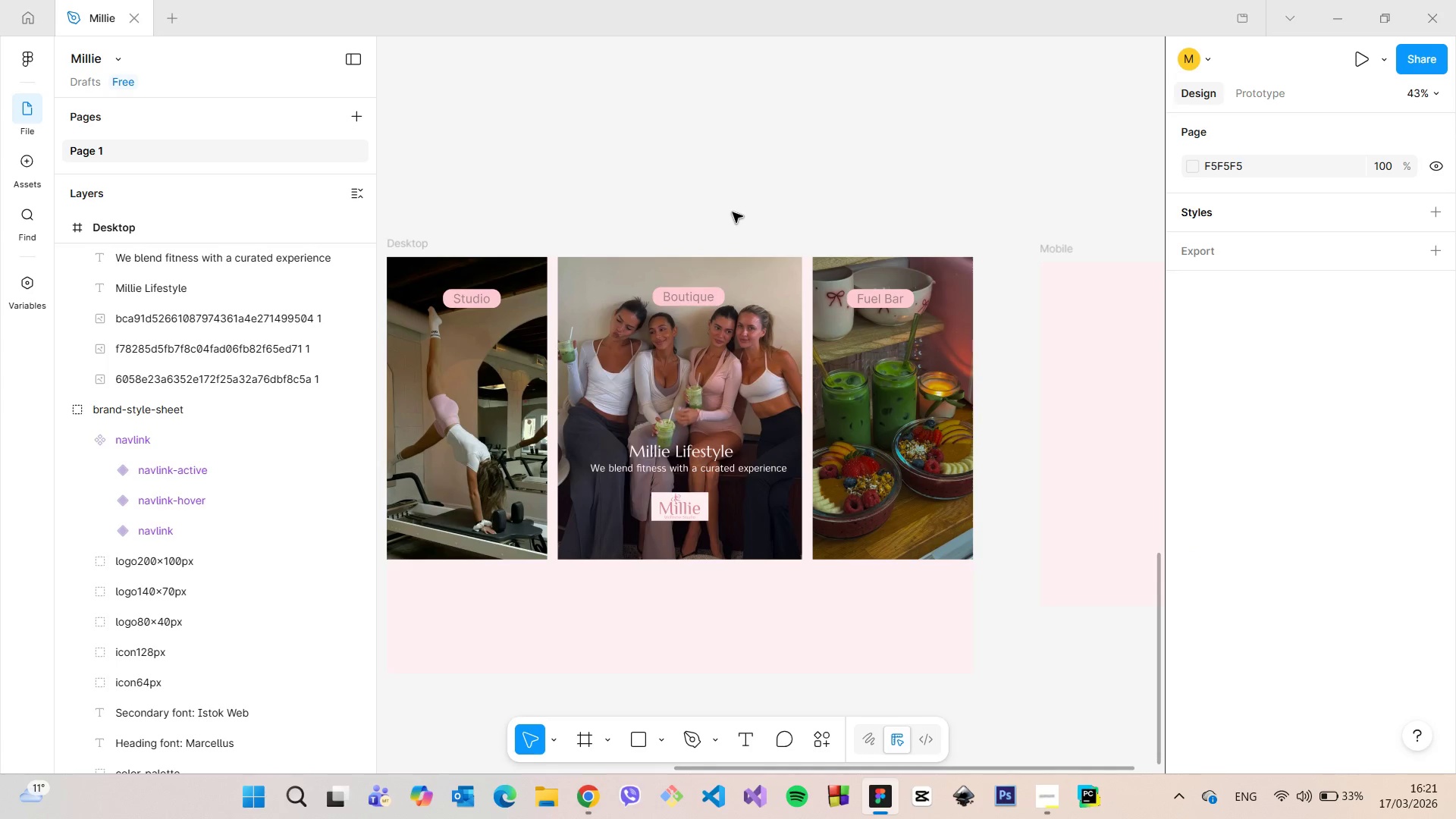 
scroll: coordinate [696, 442], scroll_direction: down, amount: 13.0
 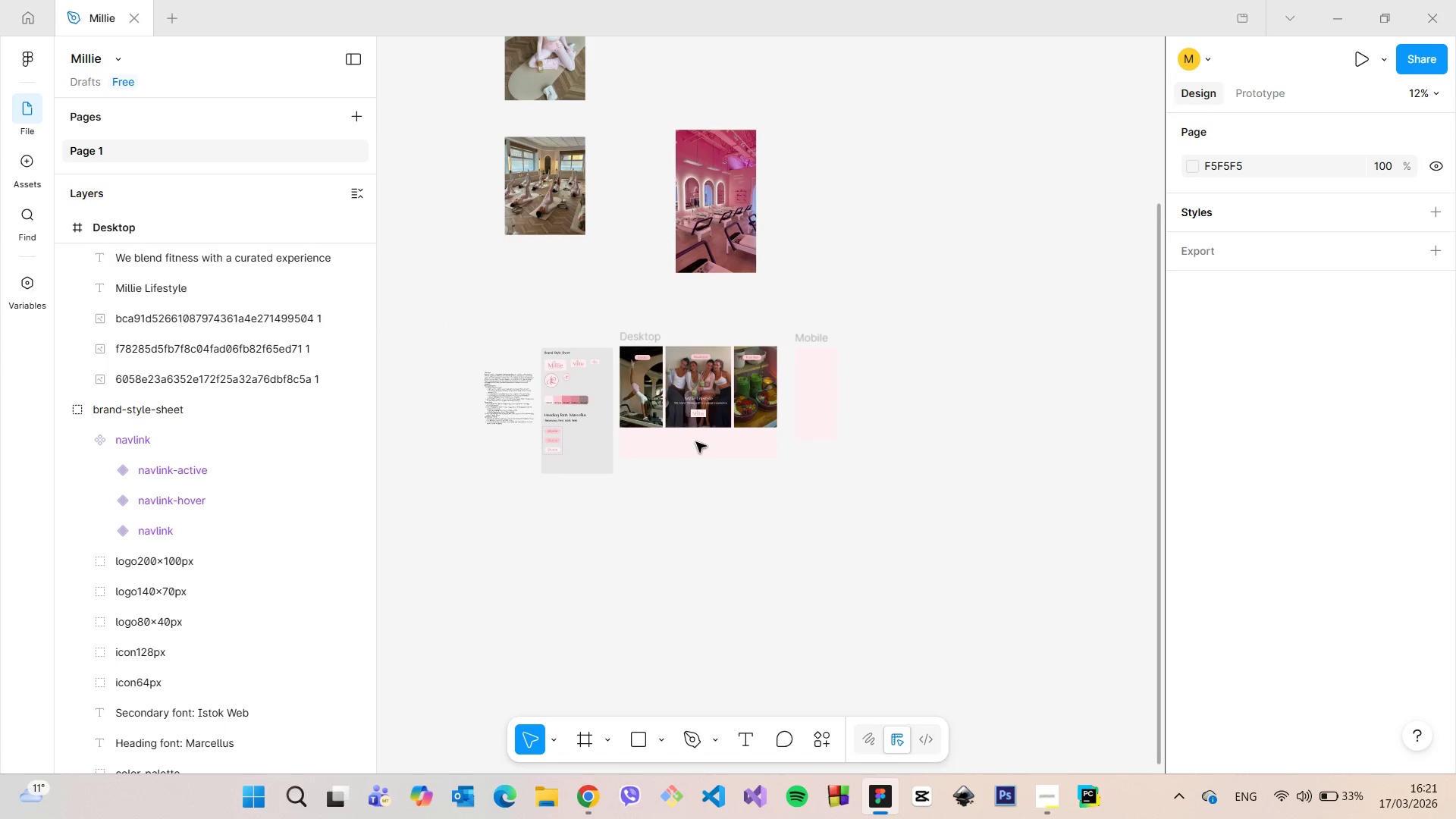 
scroll: coordinate [696, 442], scroll_direction: up, amount: 7.0
 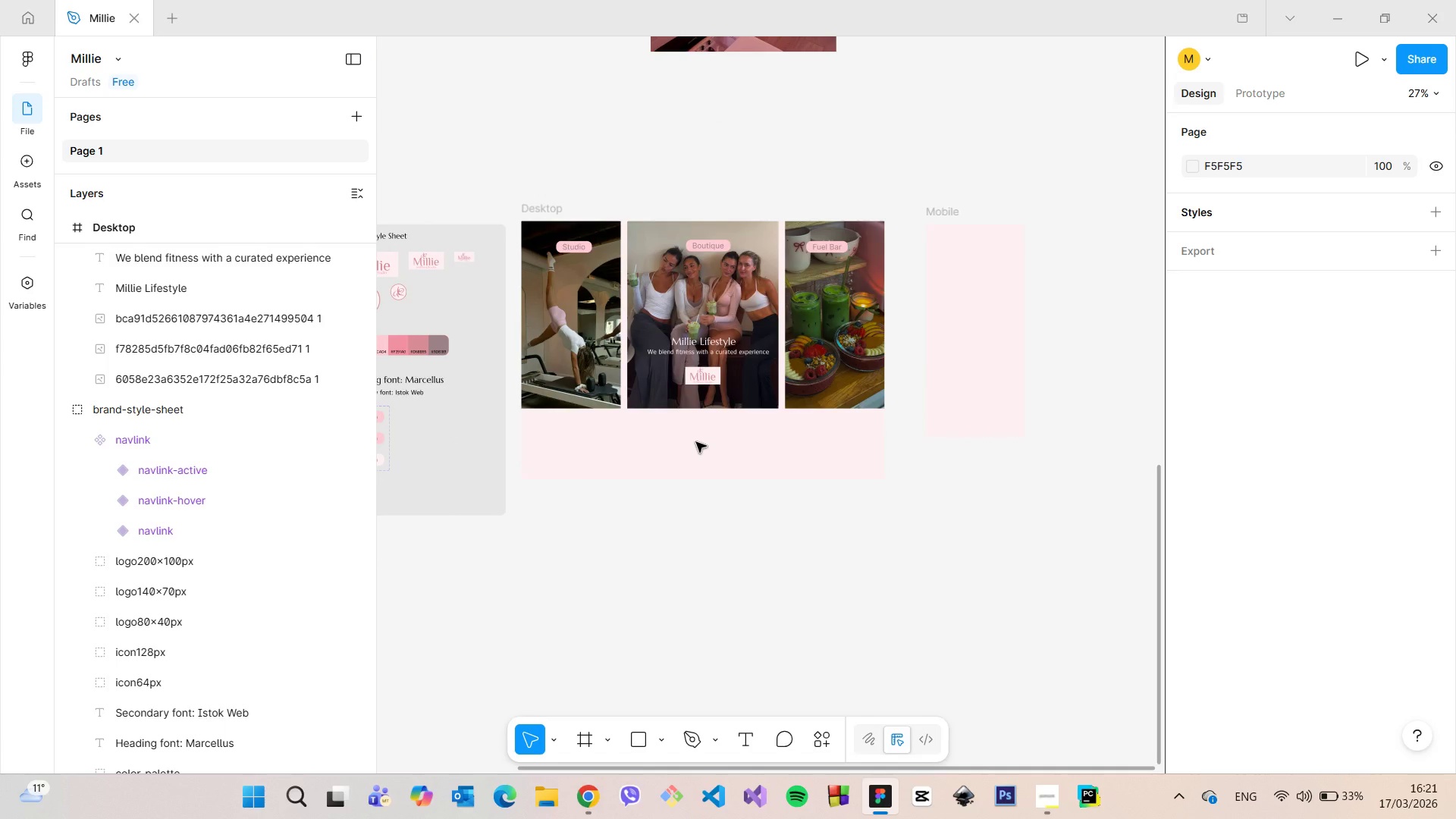 
scroll: coordinate [694, 441], scroll_direction: down, amount: 5.0
 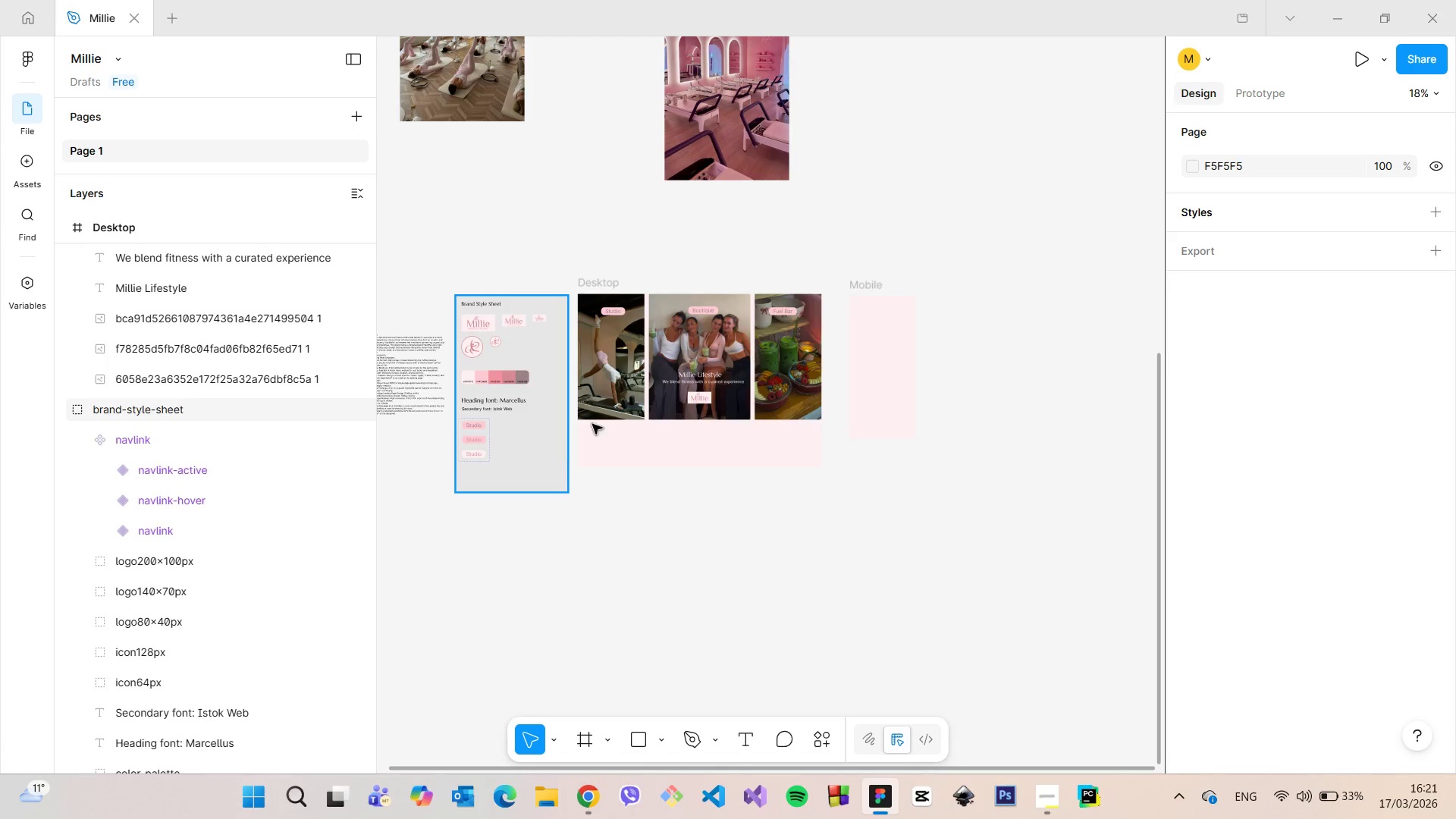 
scroll: coordinate [706, 388], scroll_direction: up, amount: 10.0
 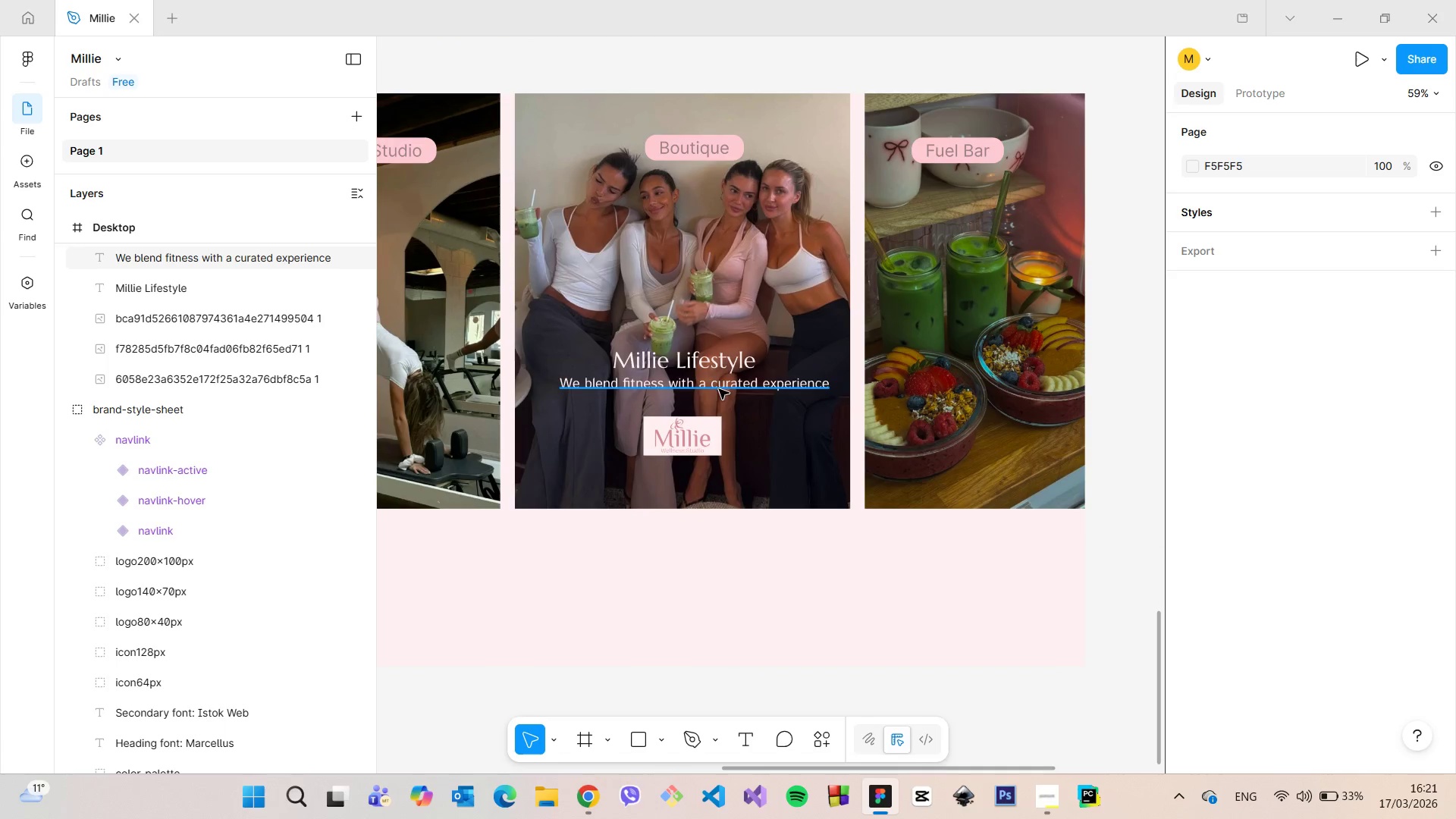 
left_click([722, 385])
 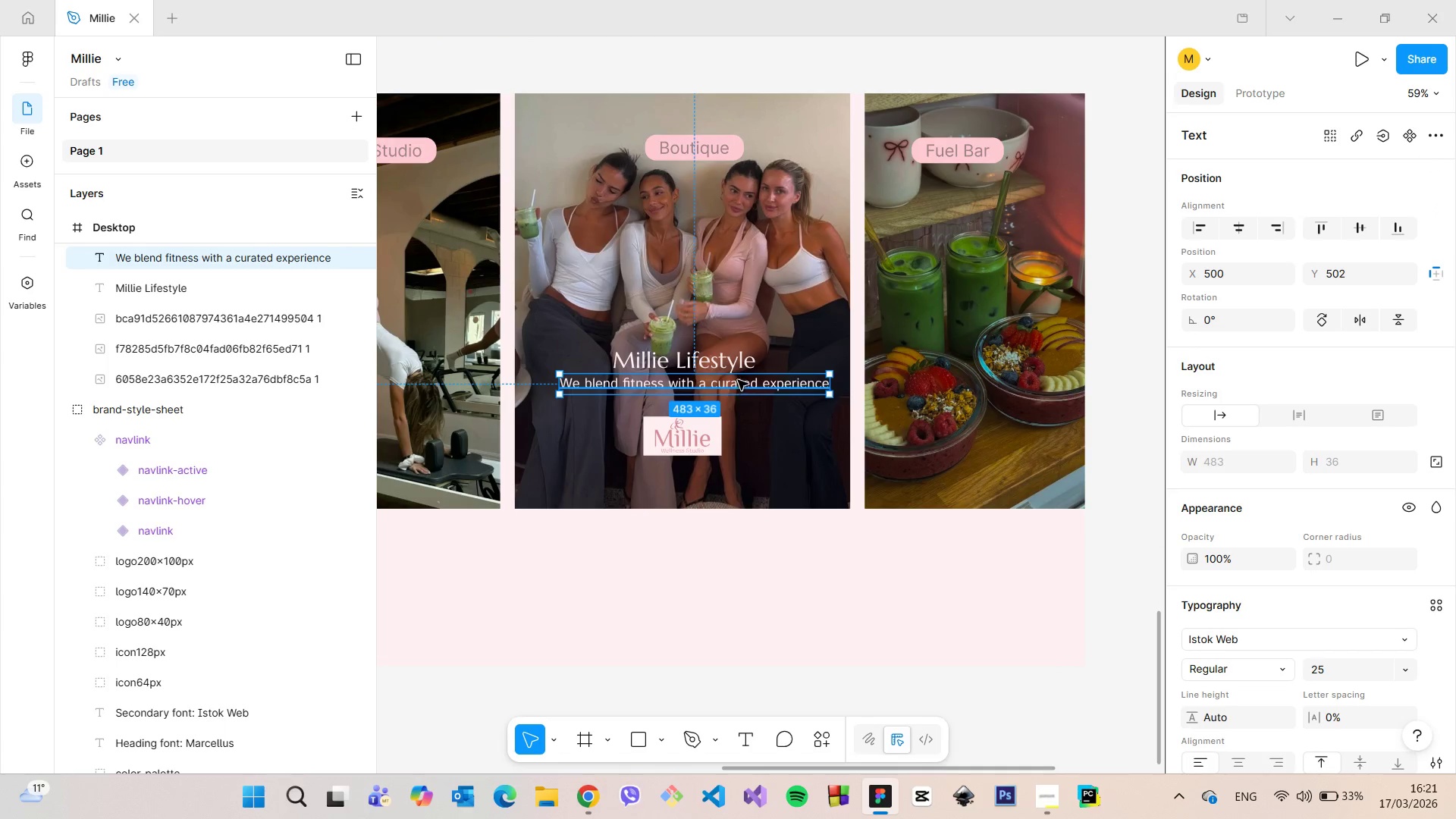 
left_click_drag(start_coordinate=[738, 380], to_coordinate=[733, 387])
 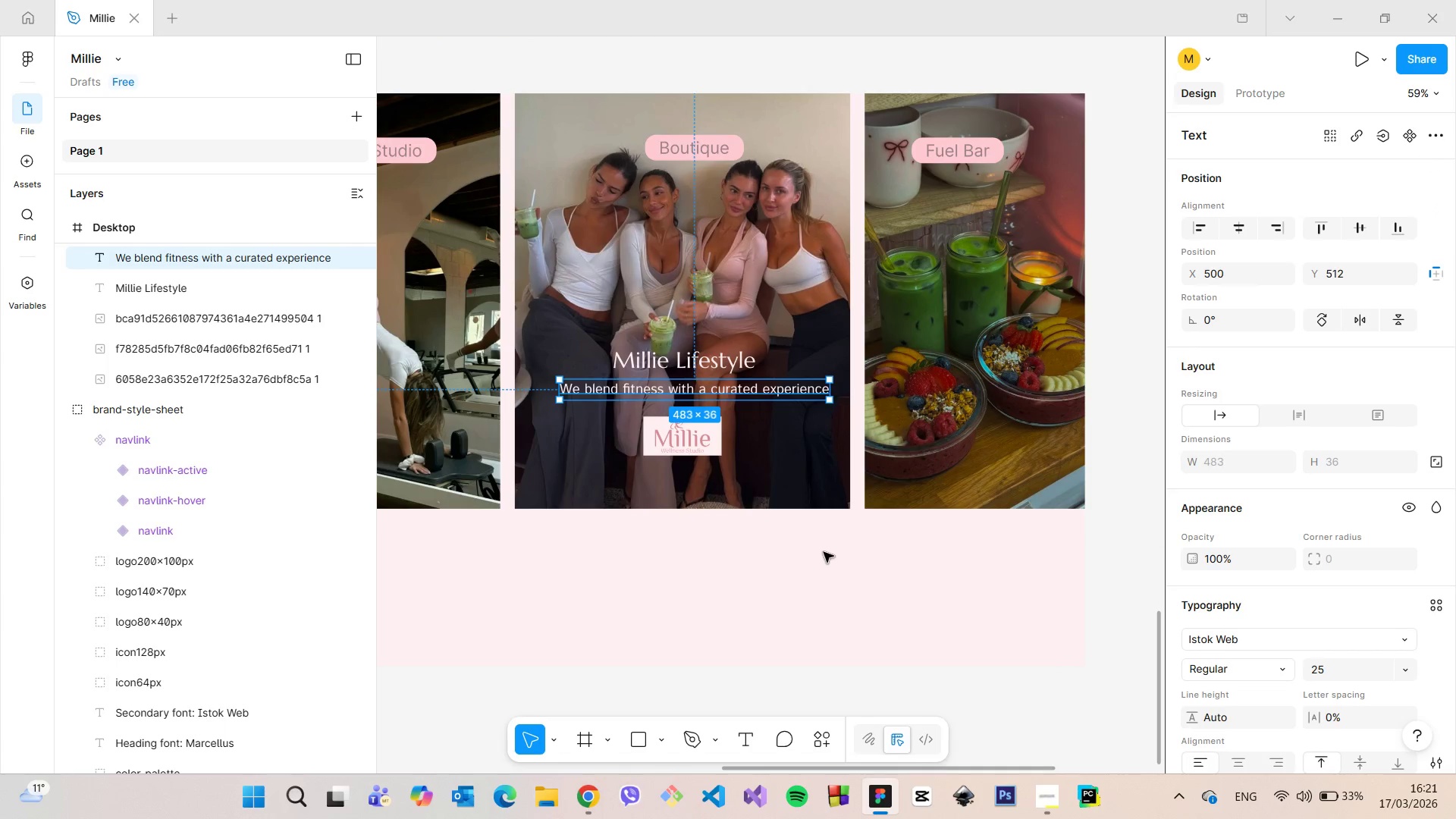 
left_click([824, 554])
 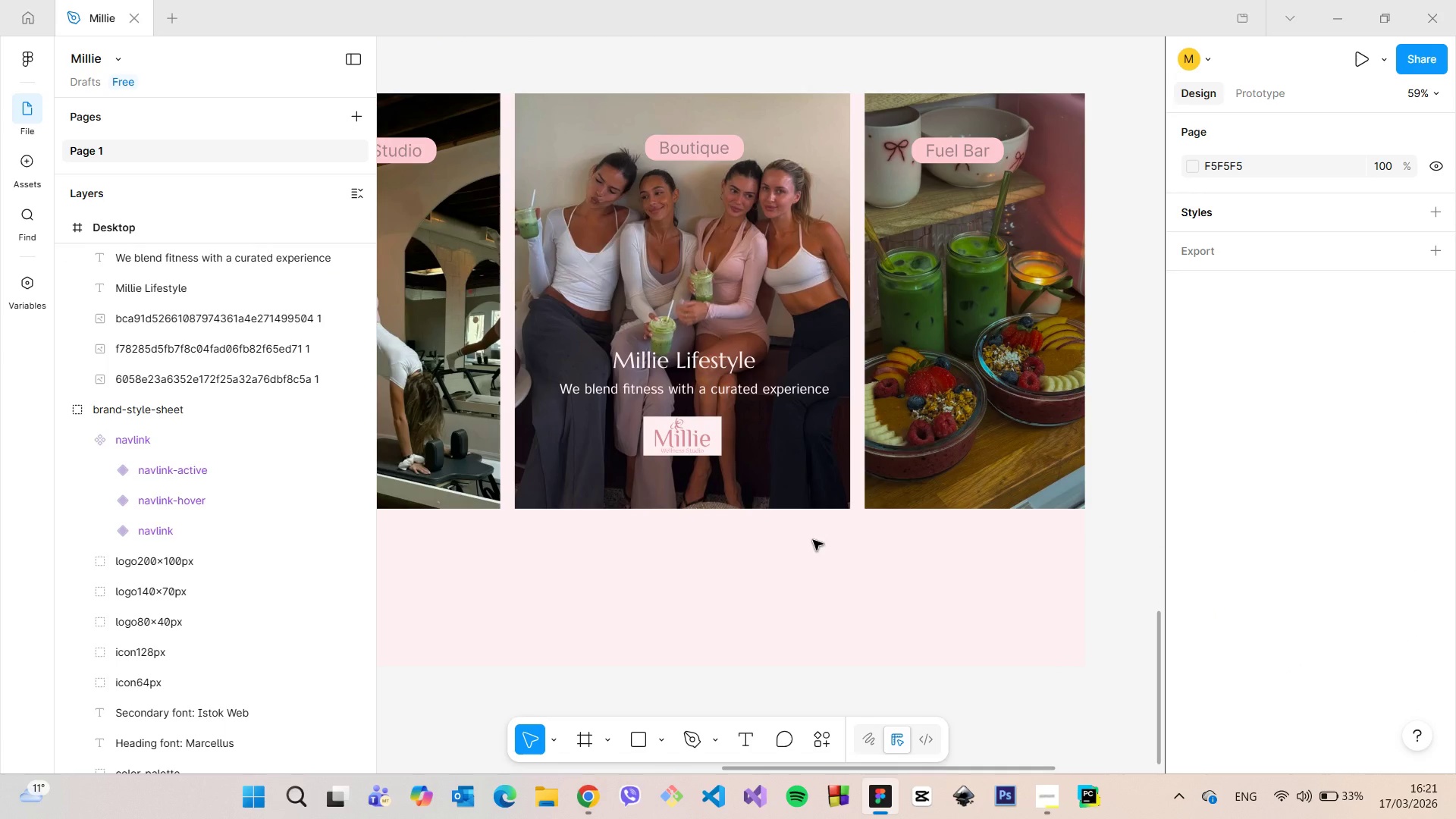 
wait(5.75)
 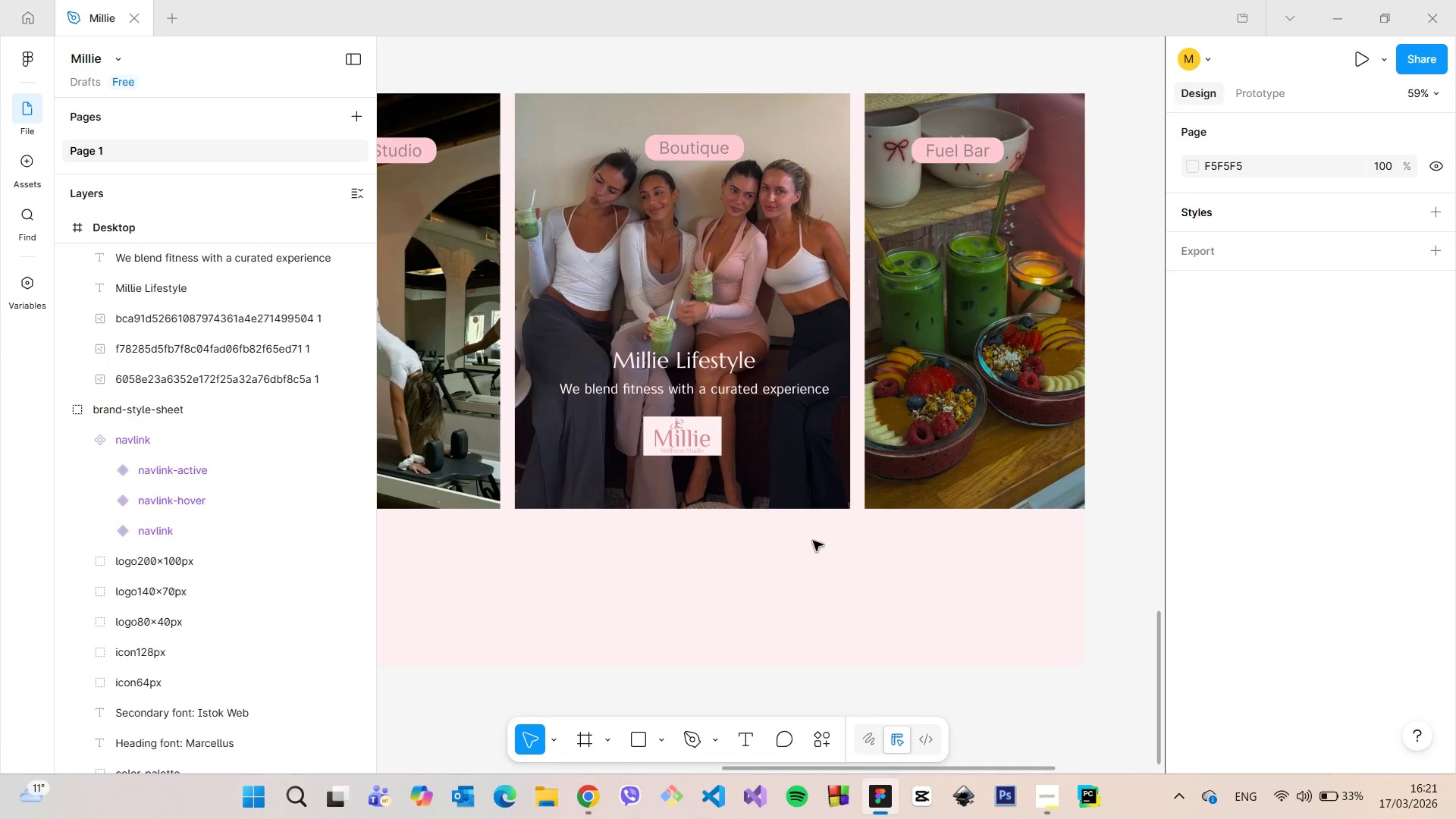 
scroll: coordinate [806, 533], scroll_direction: down, amount: 11.0
 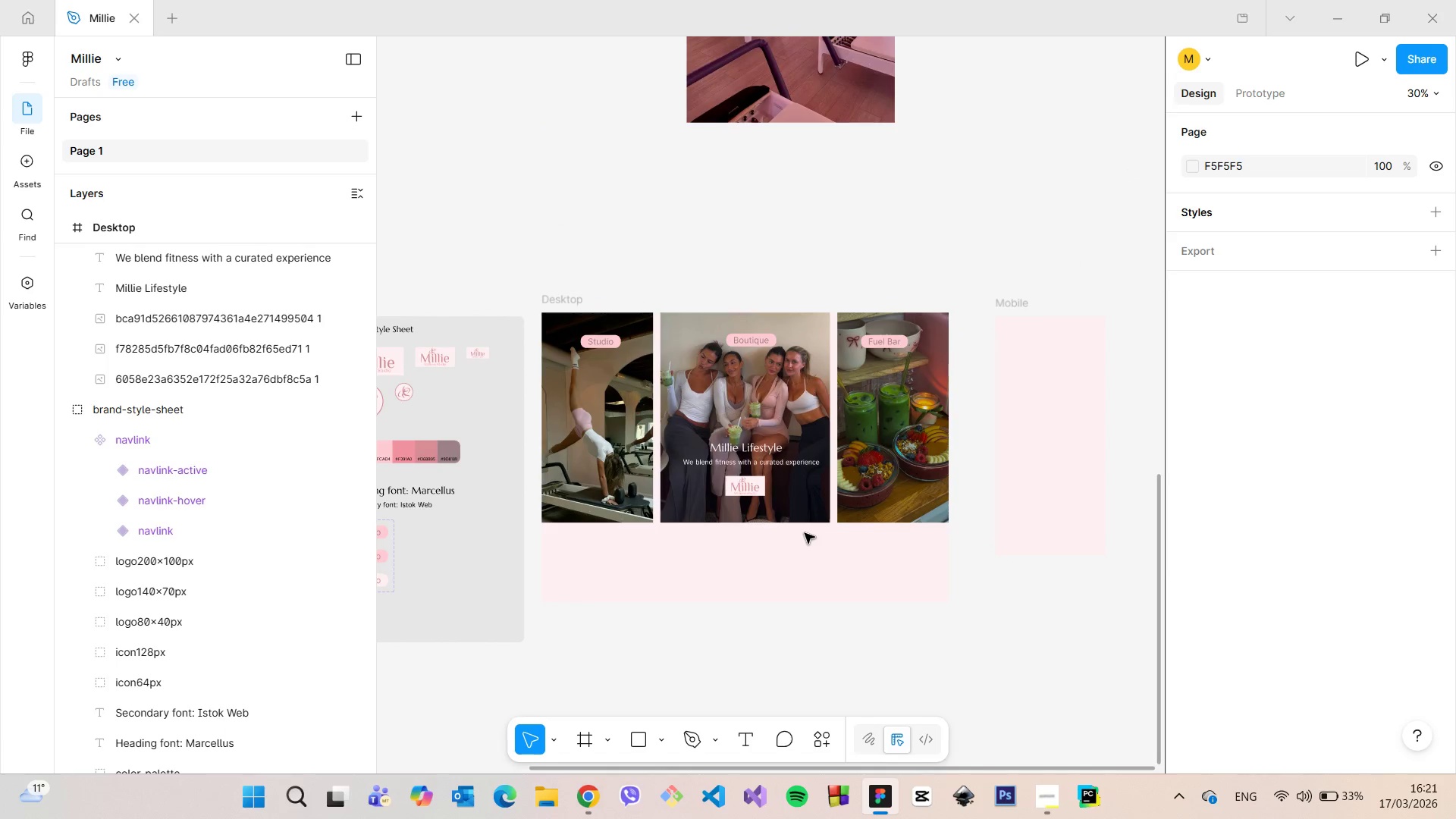 
scroll: coordinate [601, 489], scroll_direction: up, amount: 8.0
 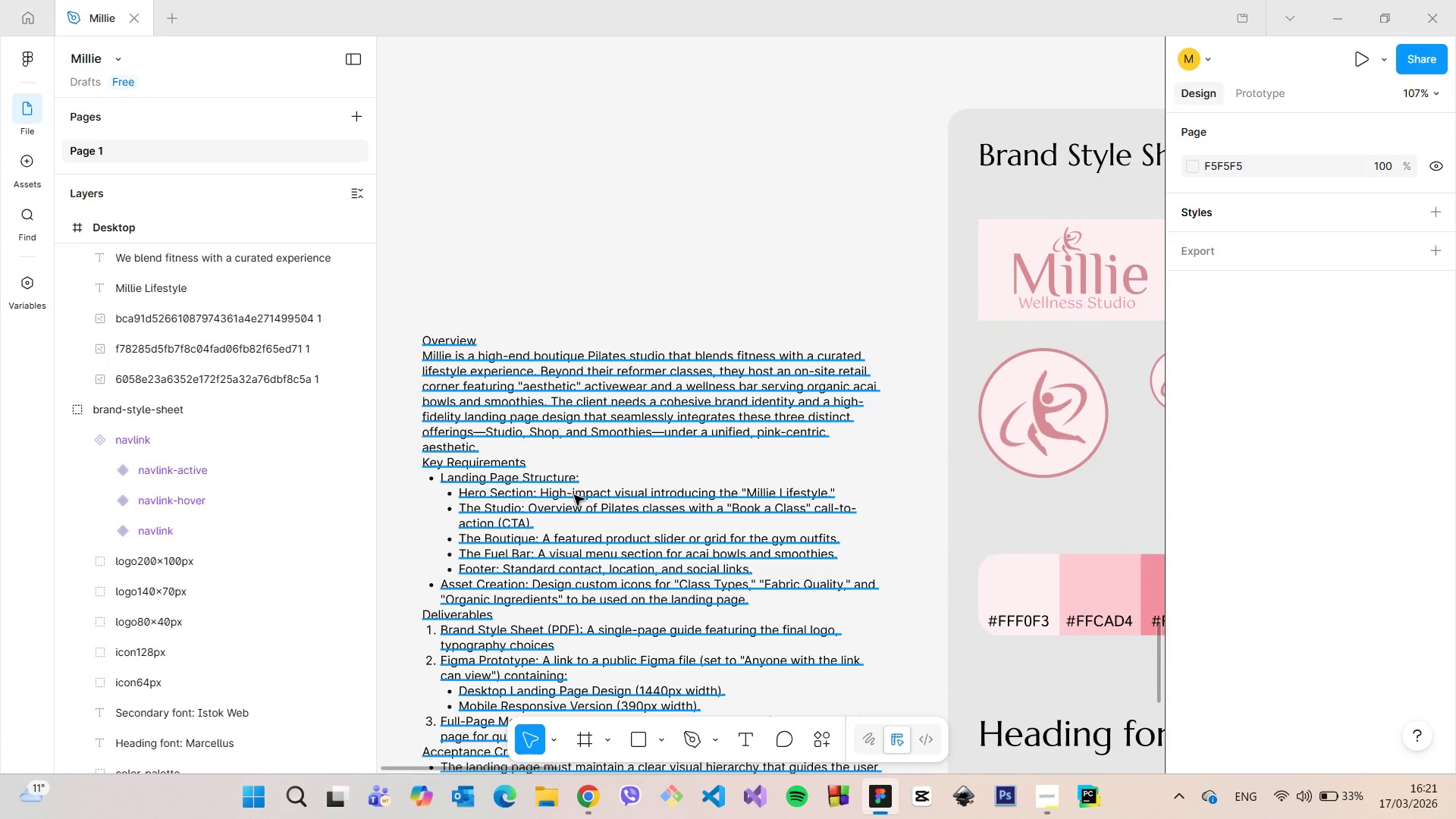 
double_click([574, 495])
 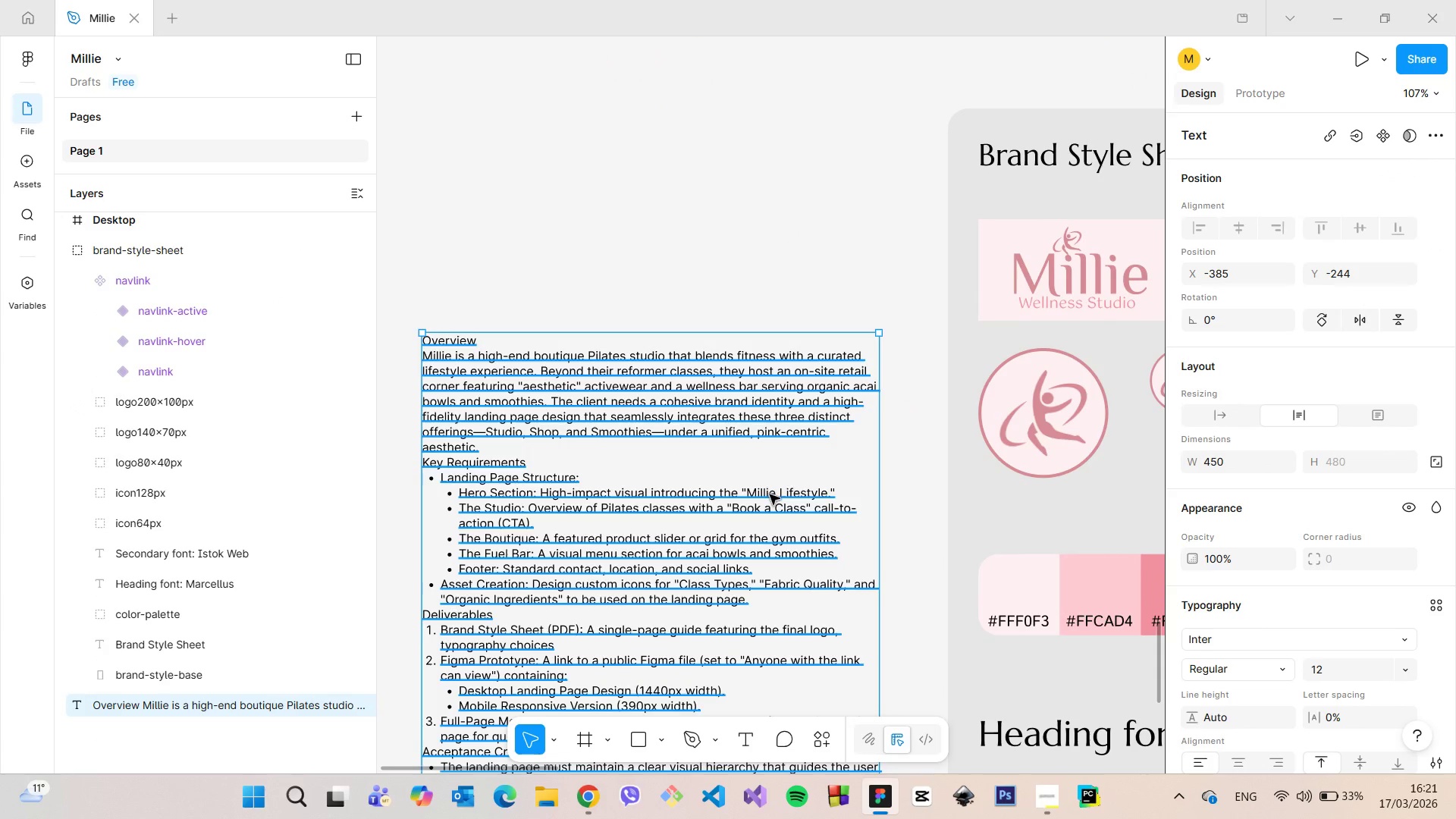 
double_click([770, 494])
 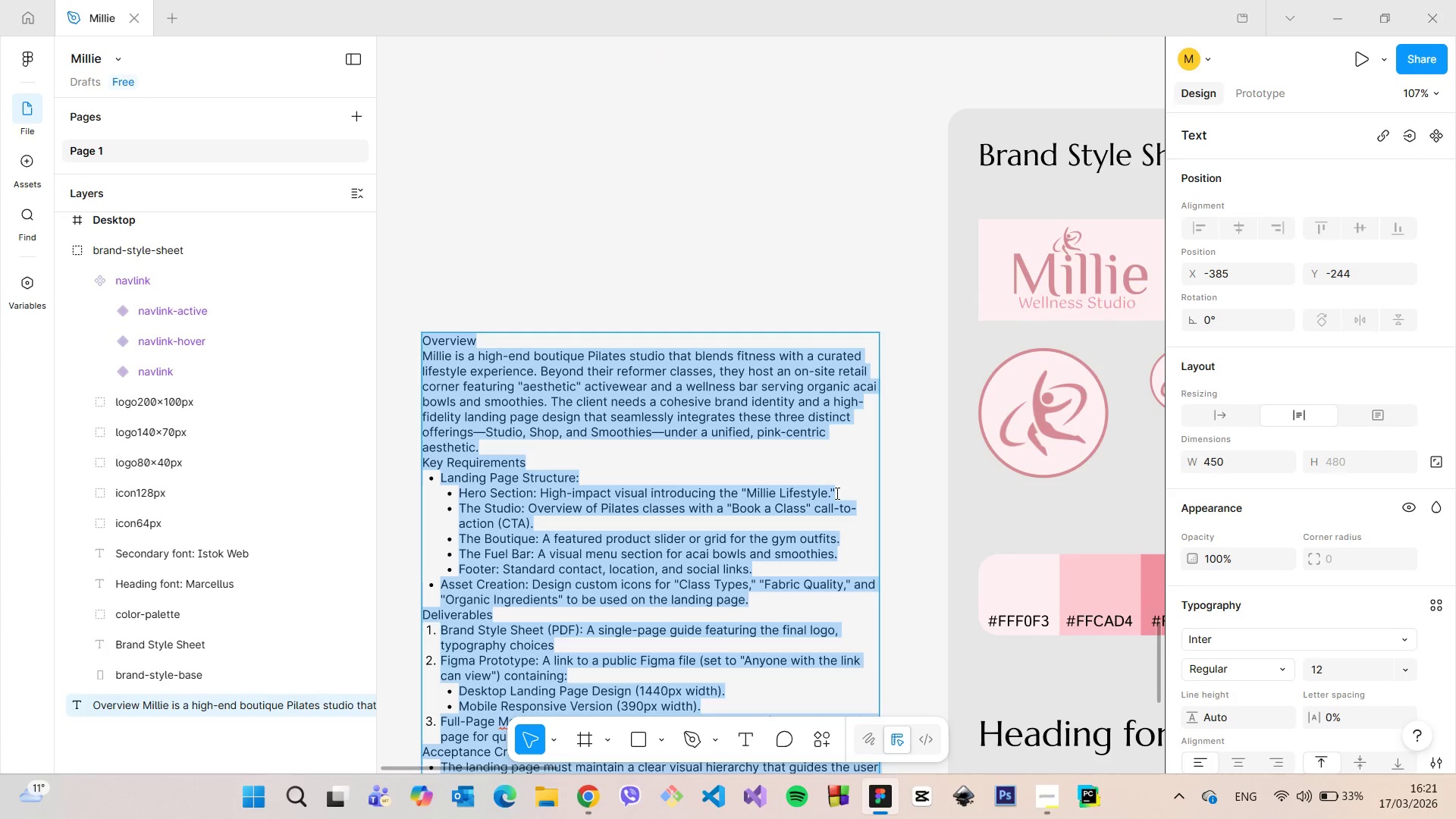 
left_click_drag(start_coordinate=[837, 493], to_coordinate=[456, 487])
 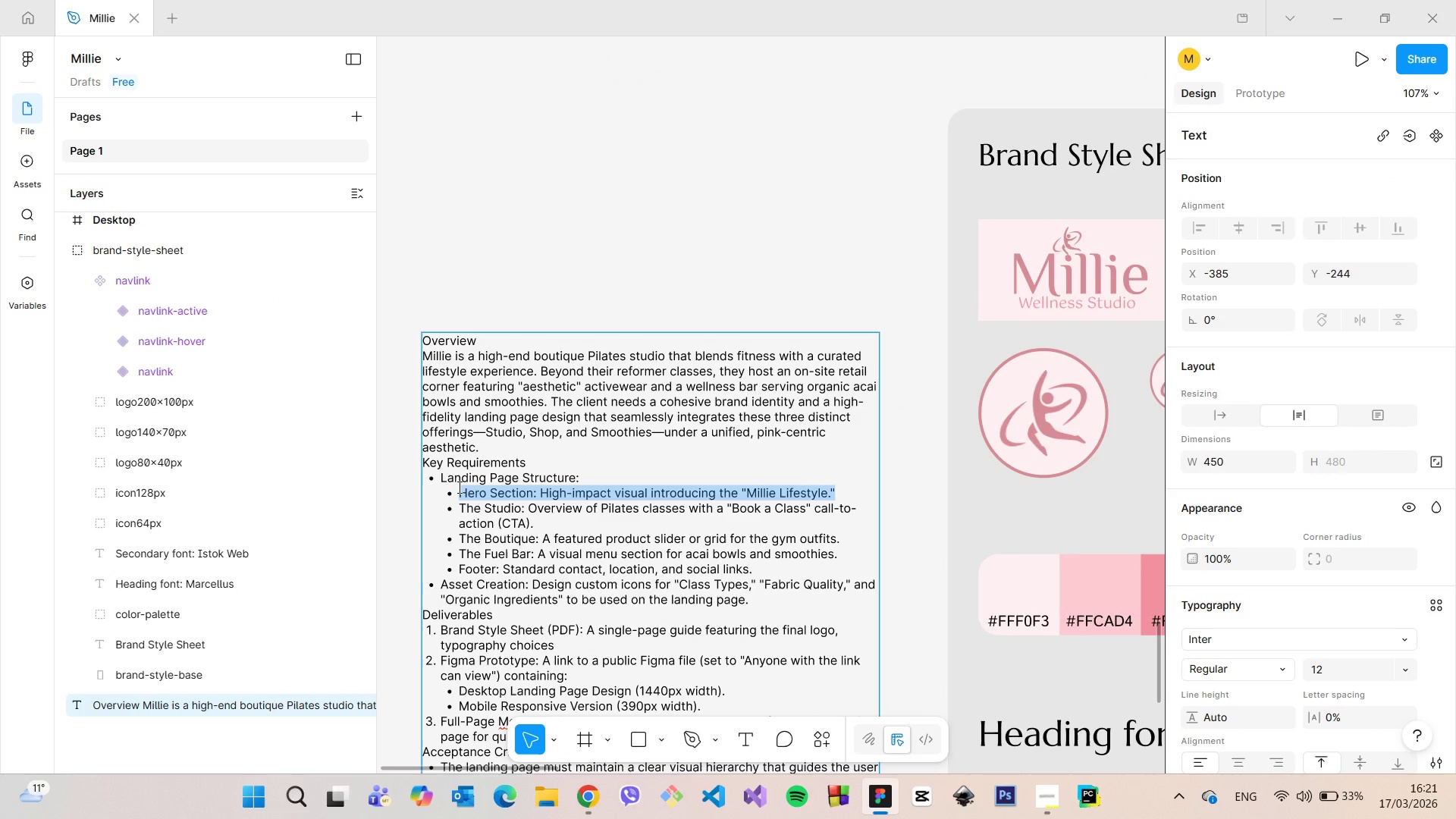 
key(Backspace)
 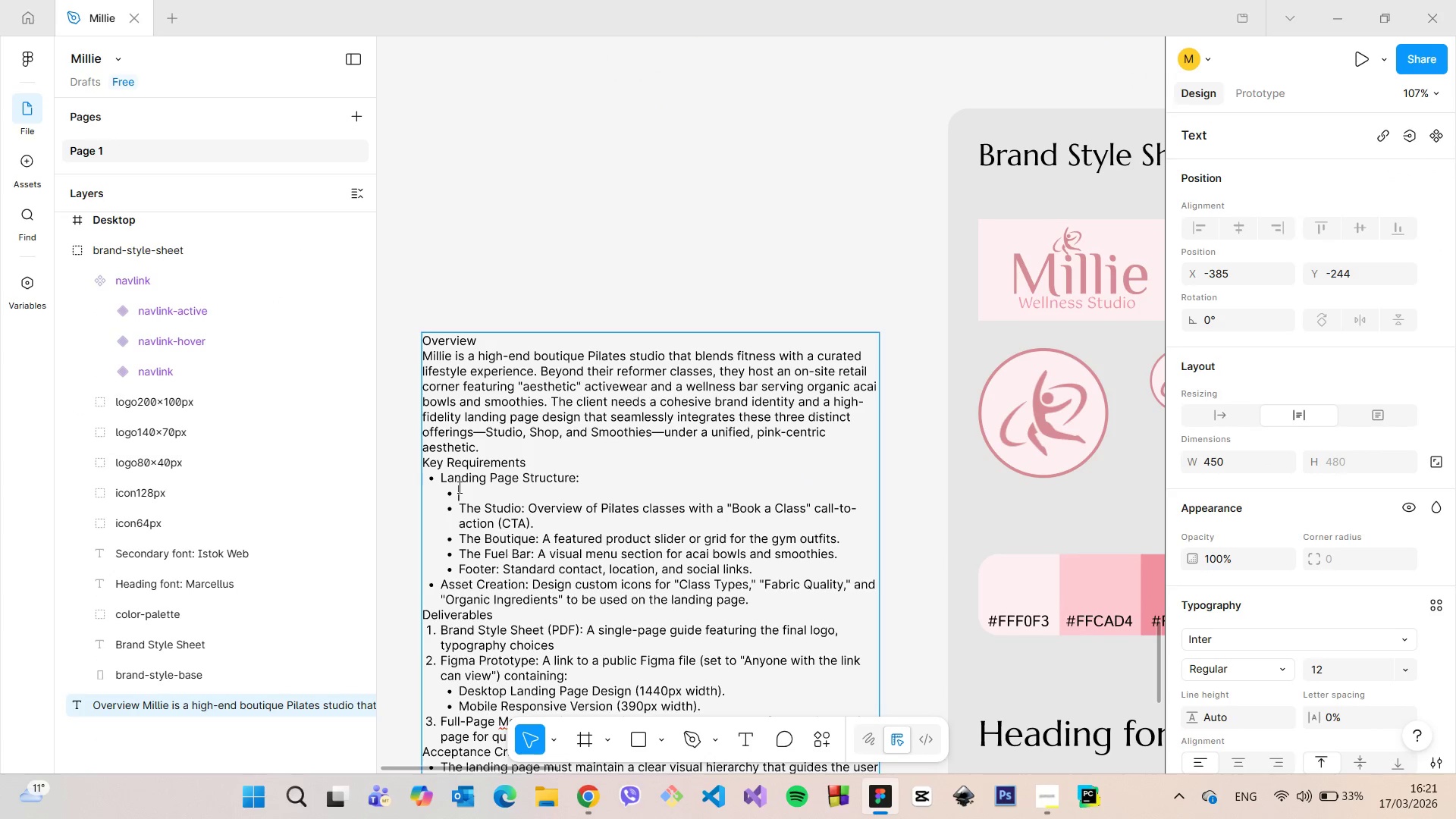 
key(Backspace)
 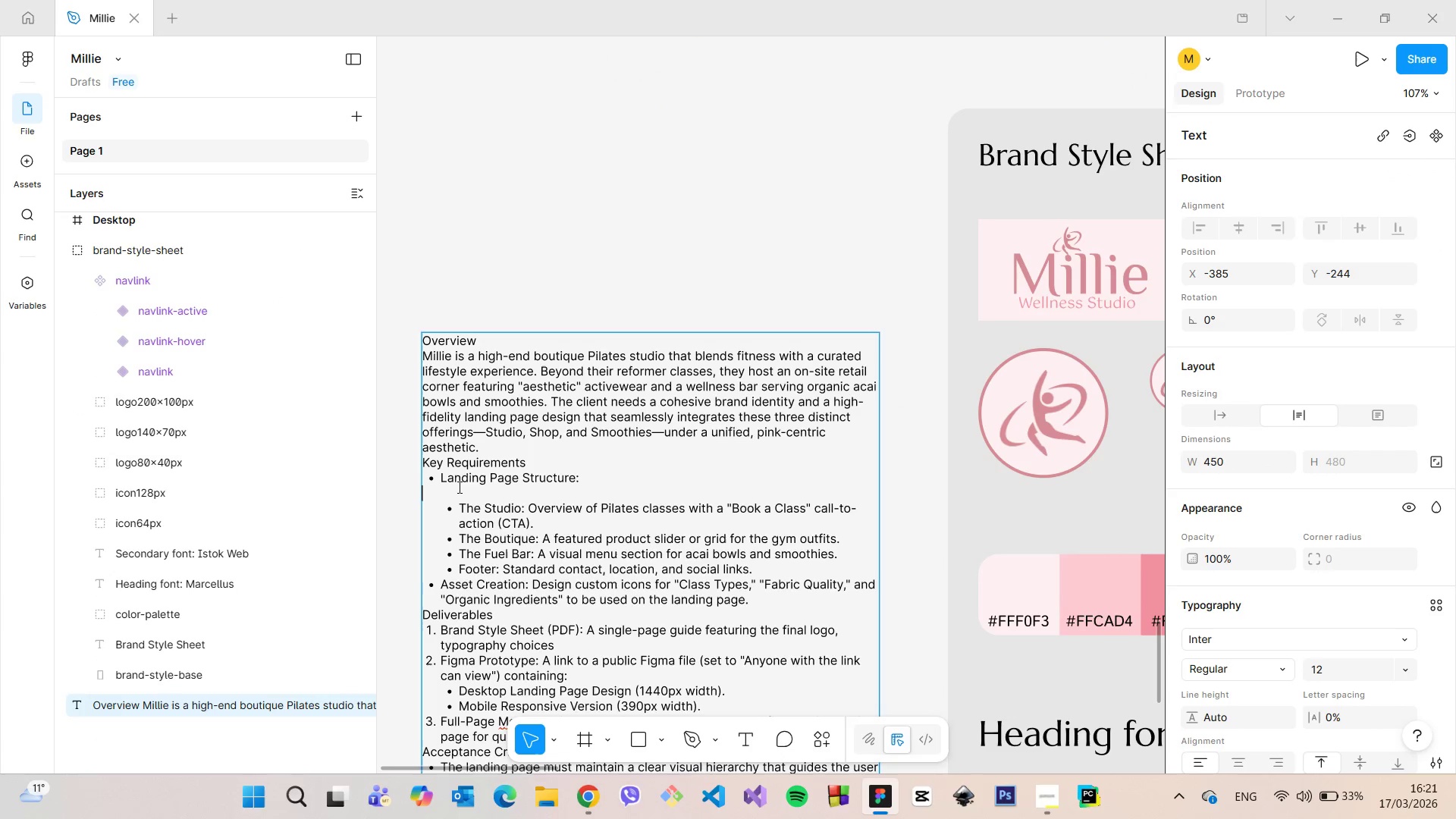 
key(Backspace)
 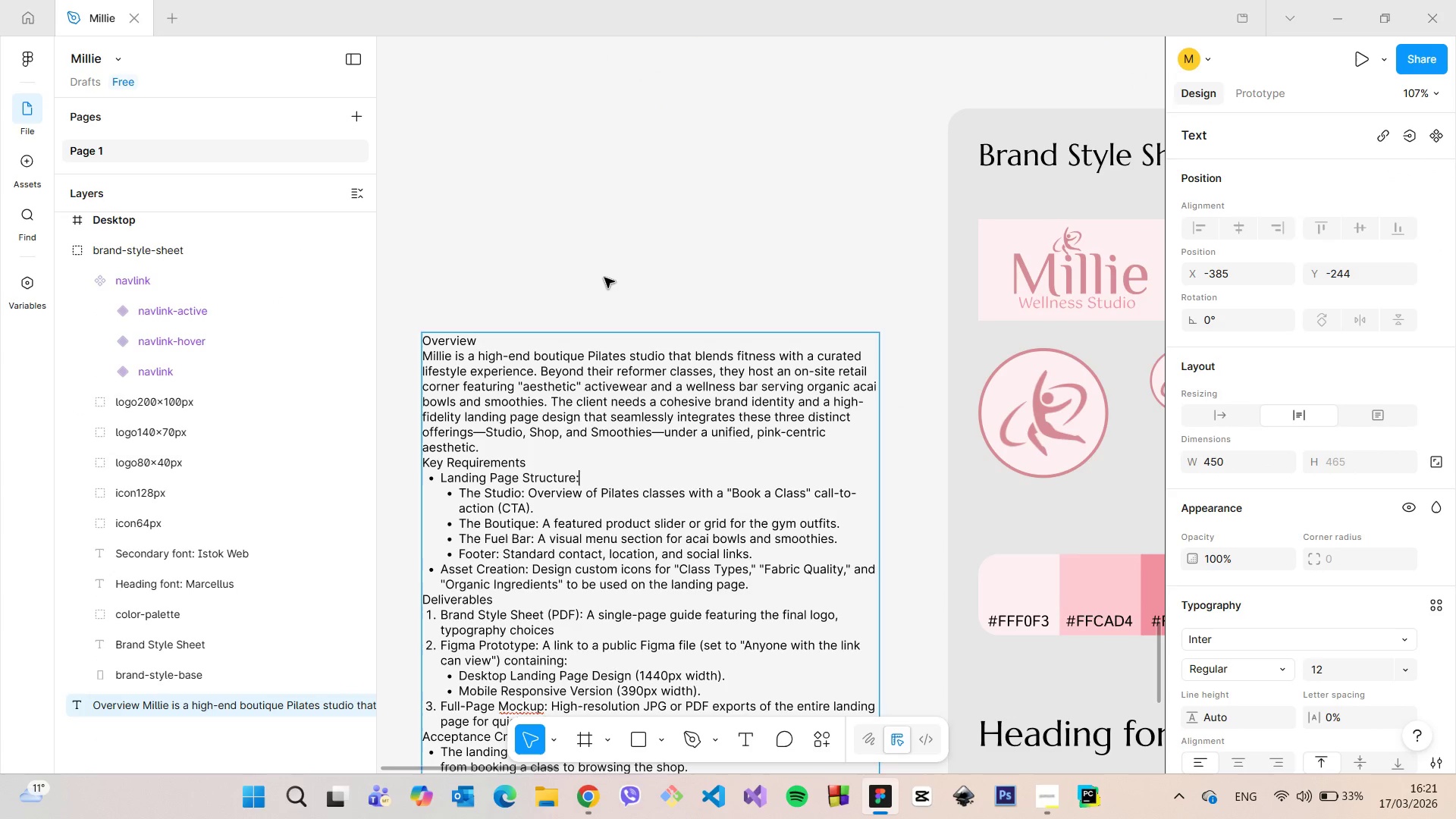 
left_click([609, 280])
 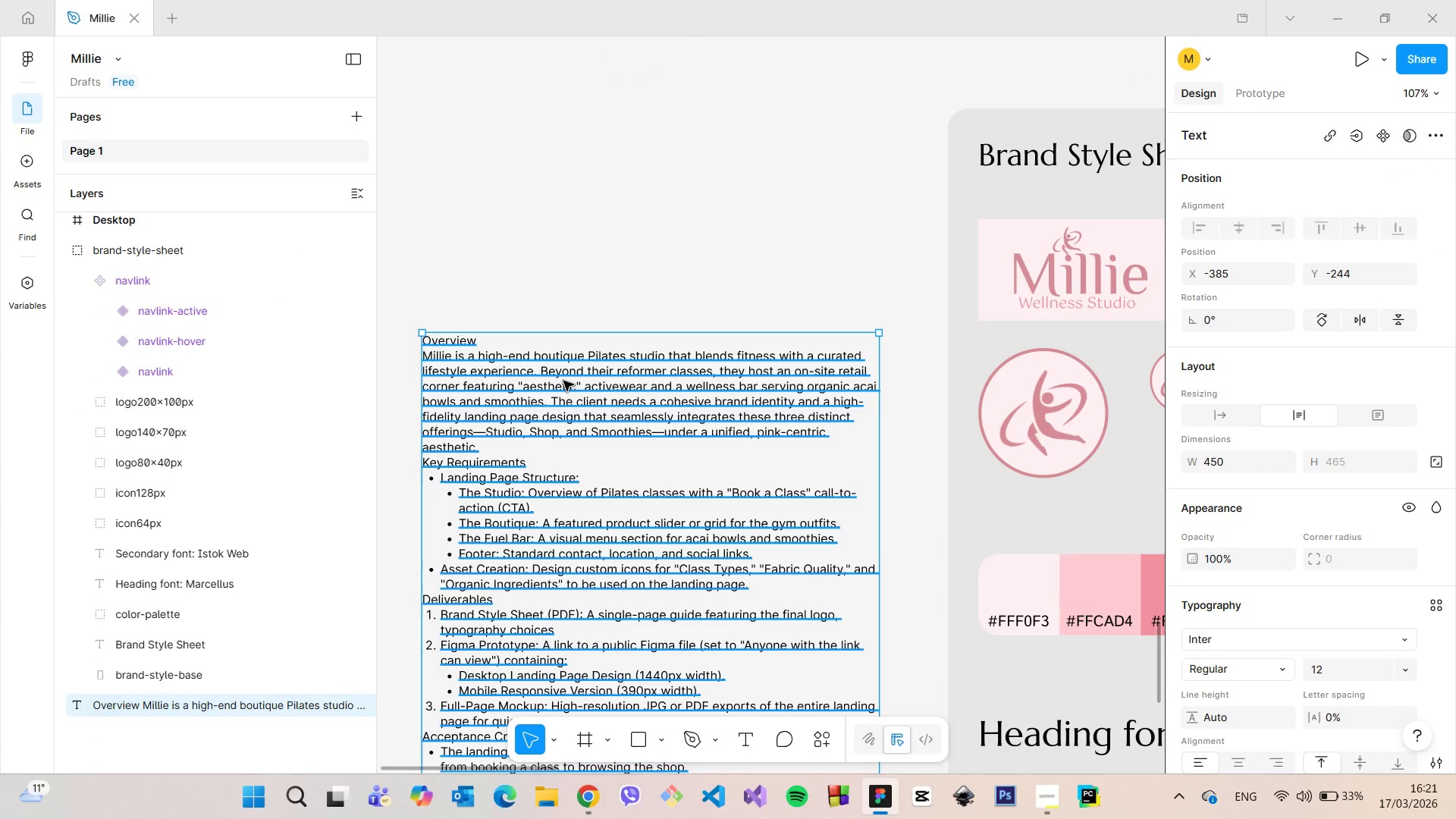 
double_click([560, 380])
 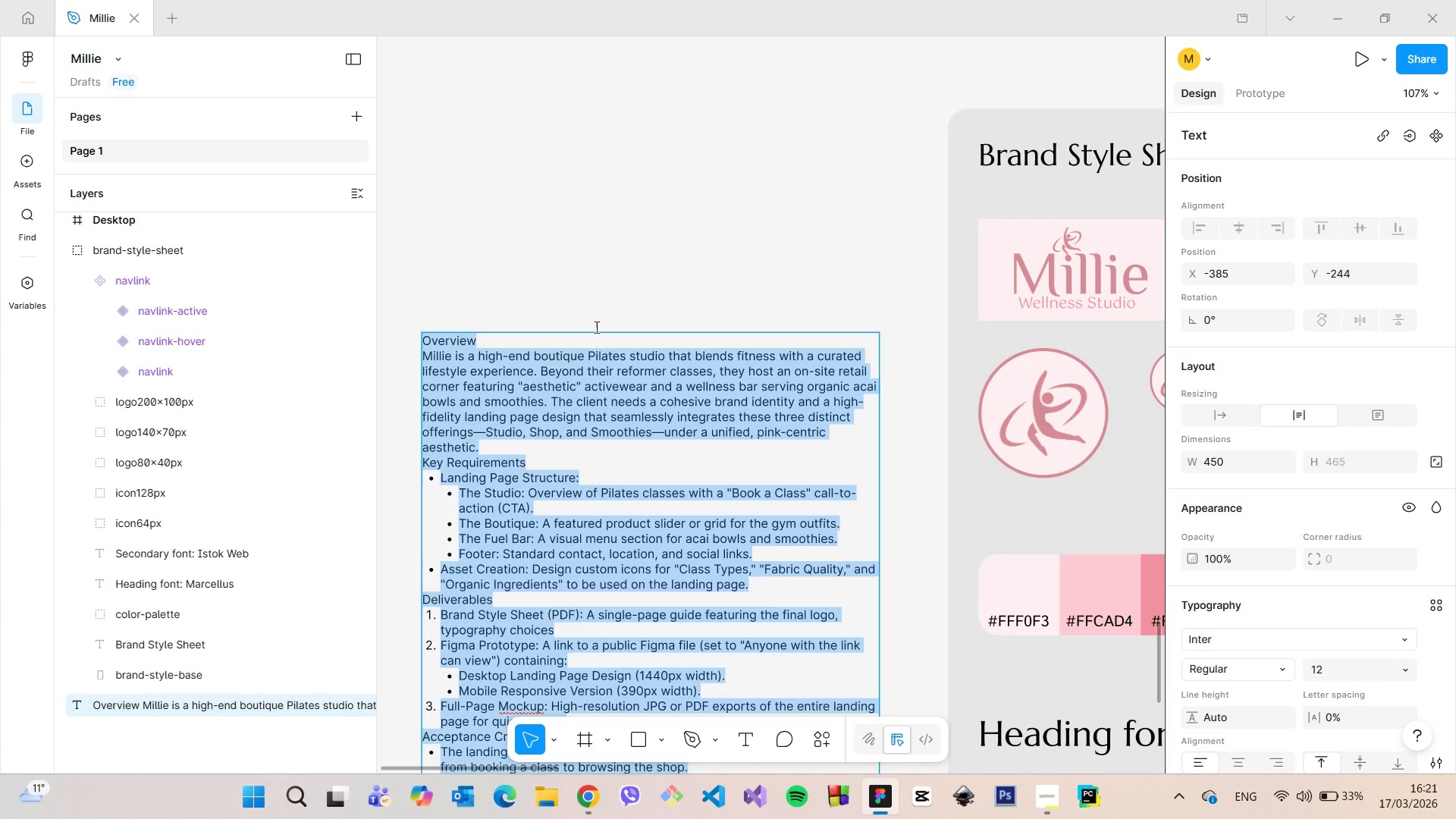 
left_click([702, 274])
 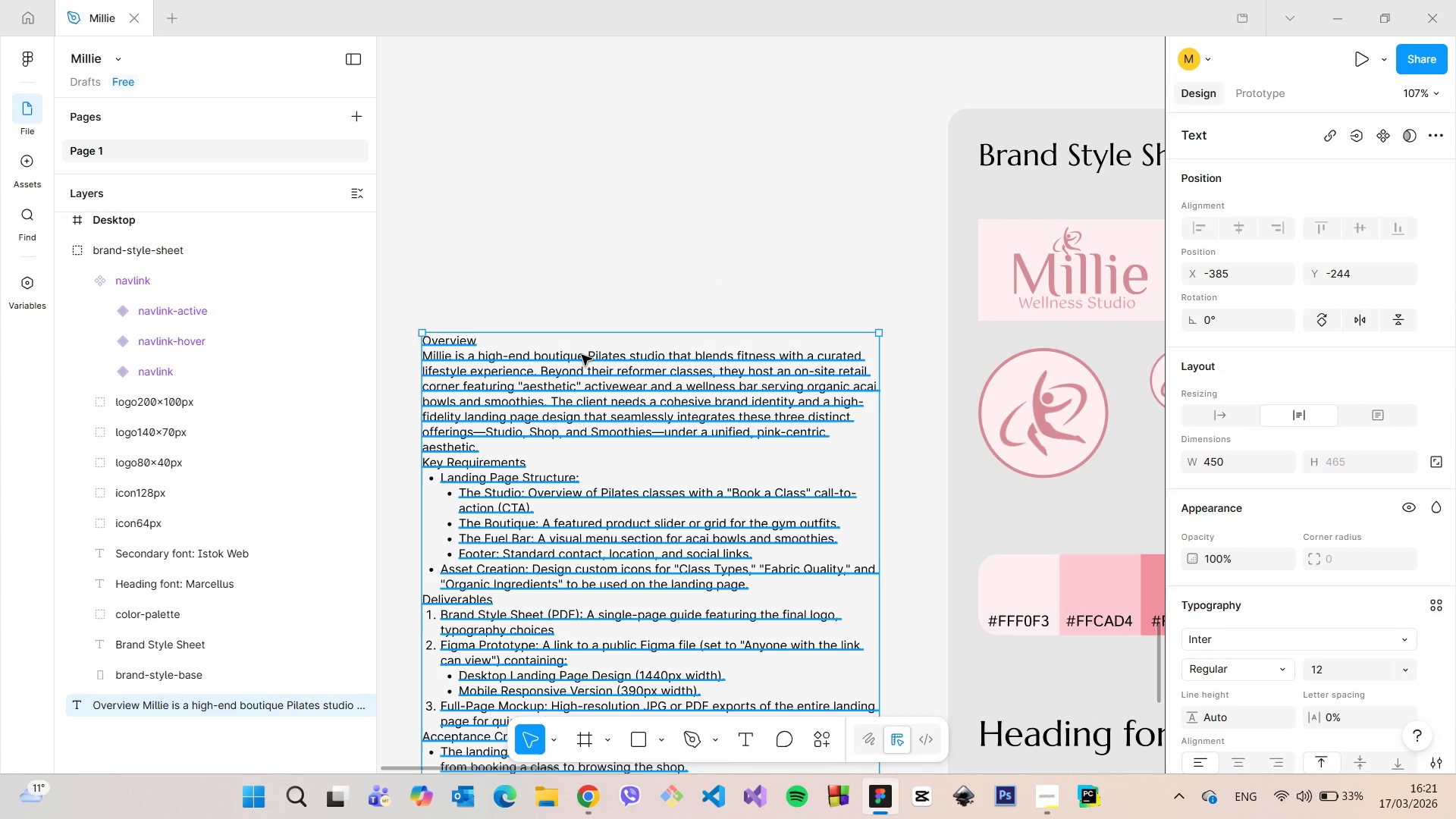 
left_click([582, 355])
 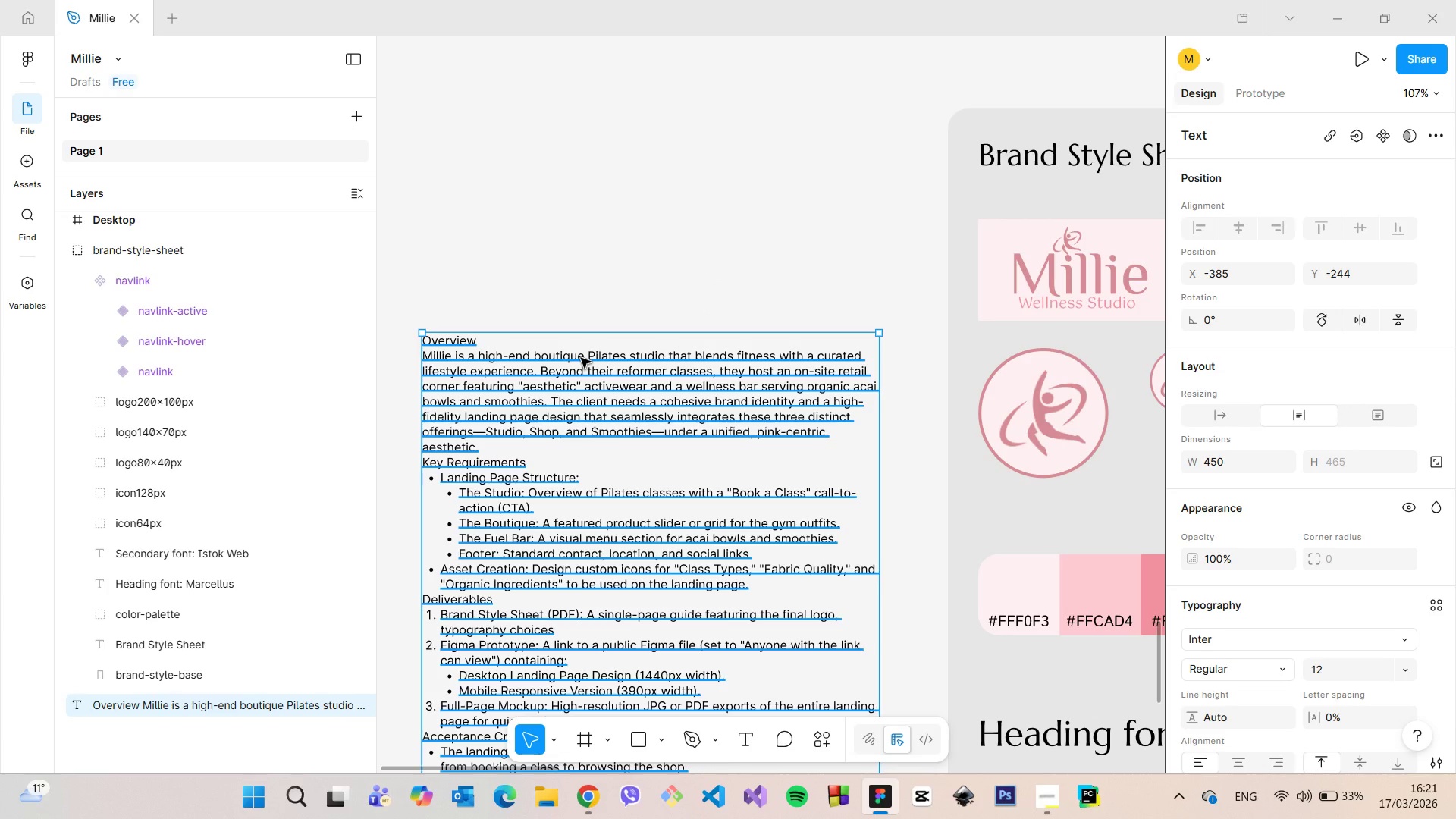 
double_click([580, 358])
 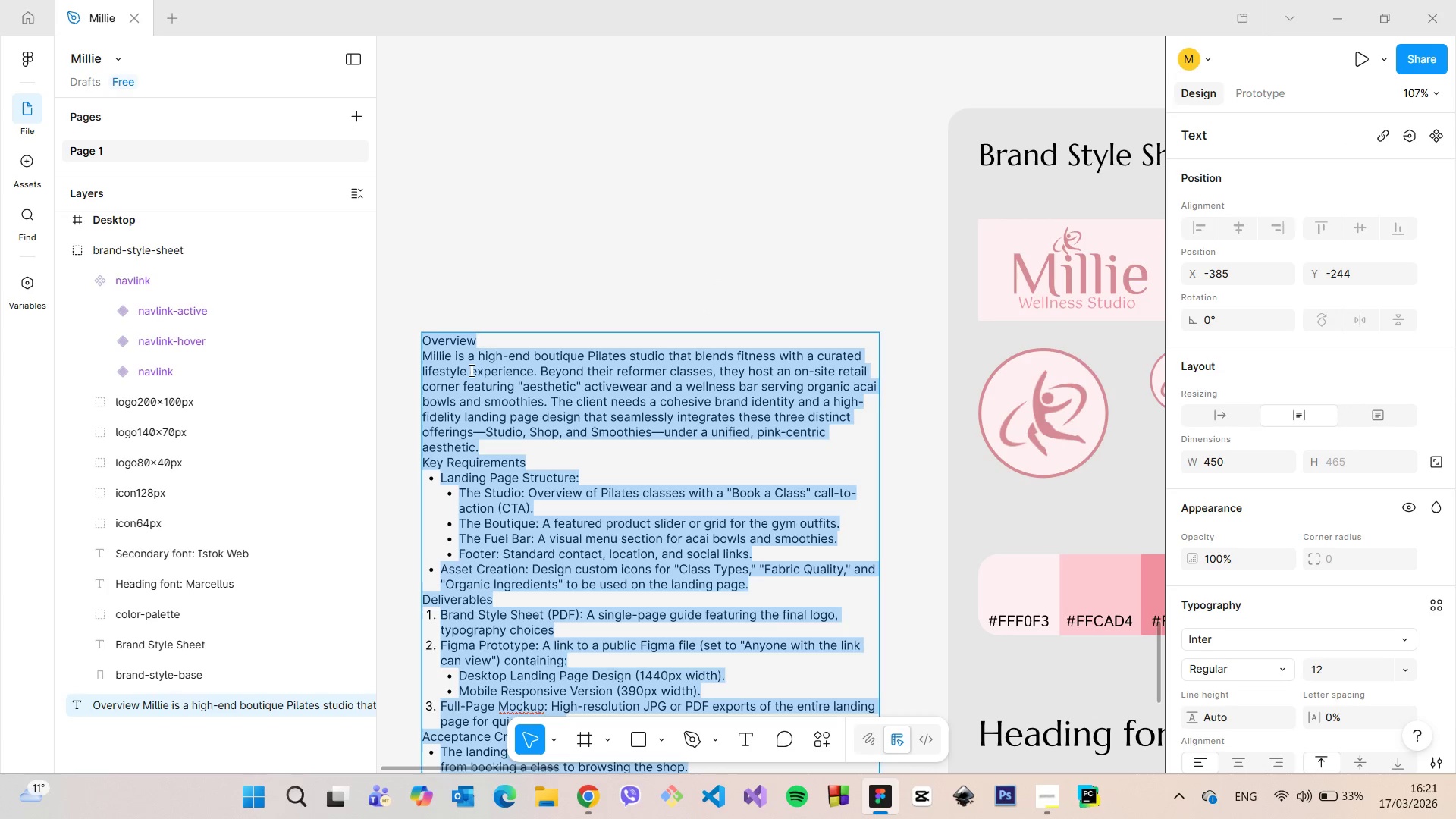 
left_click_drag(start_coordinate=[479, 353], to_coordinate=[667, 356])
 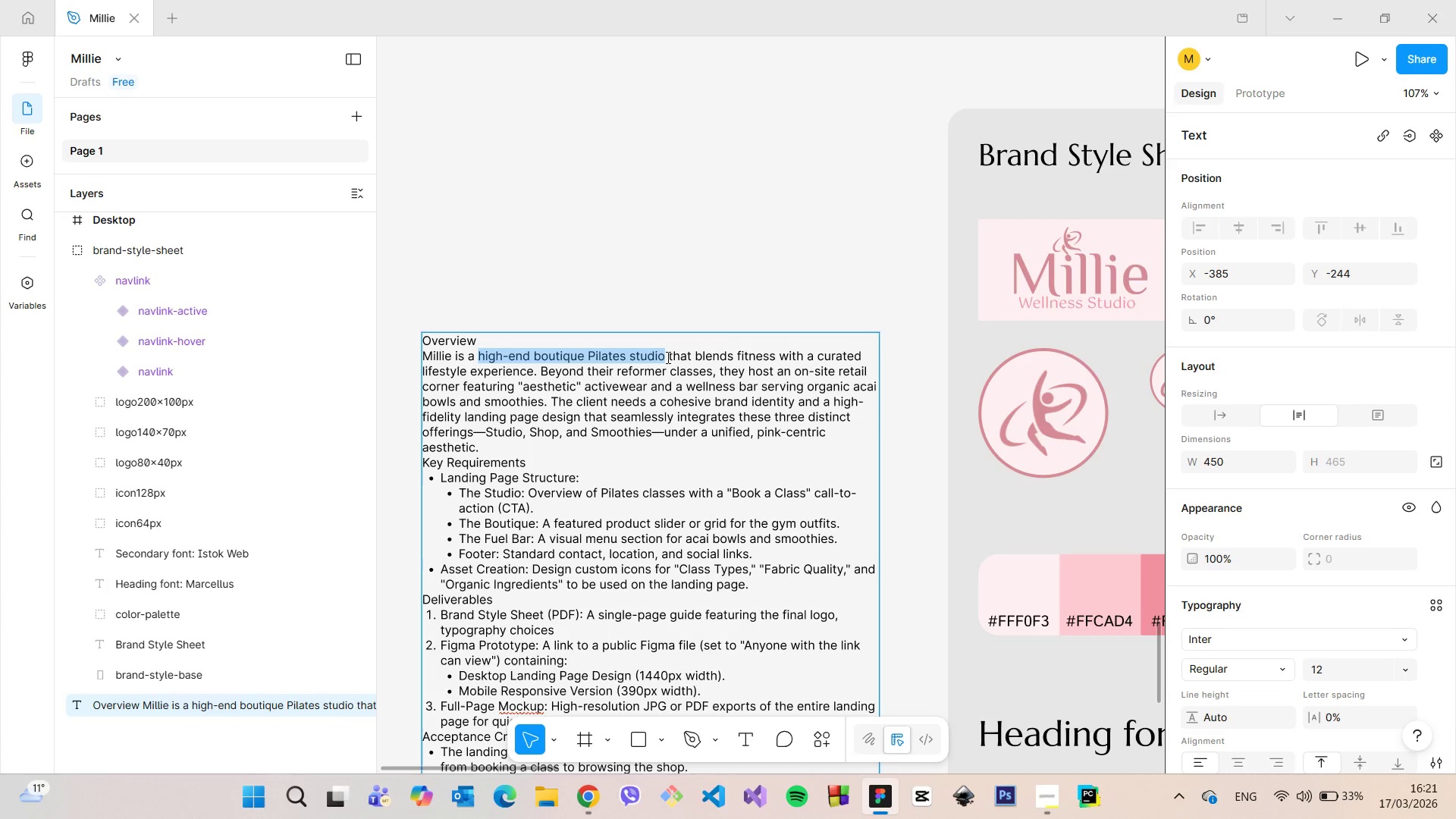 
key(Control+C)
 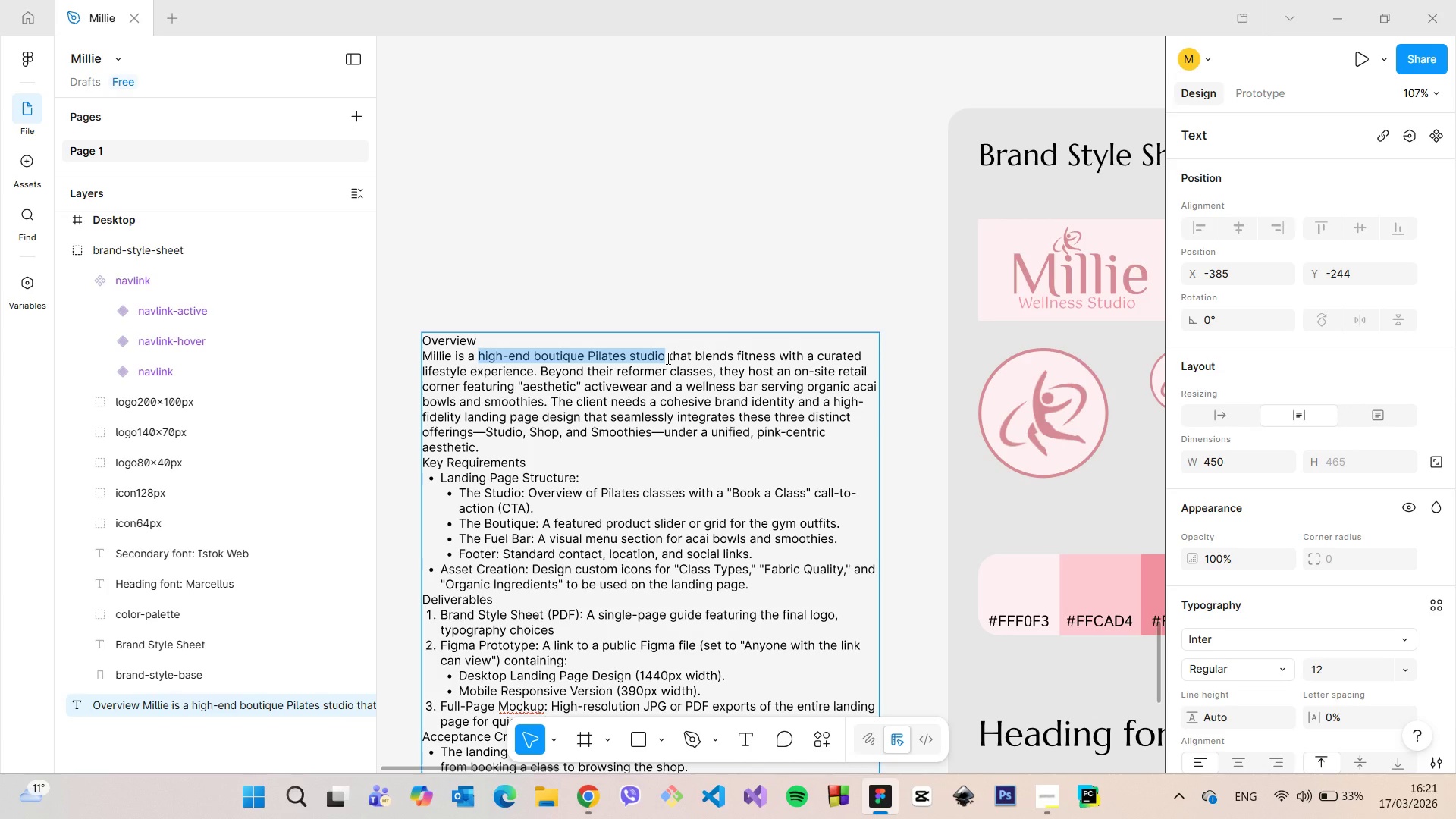 
scroll: coordinate [667, 366], scroll_direction: down, amount: 16.0
 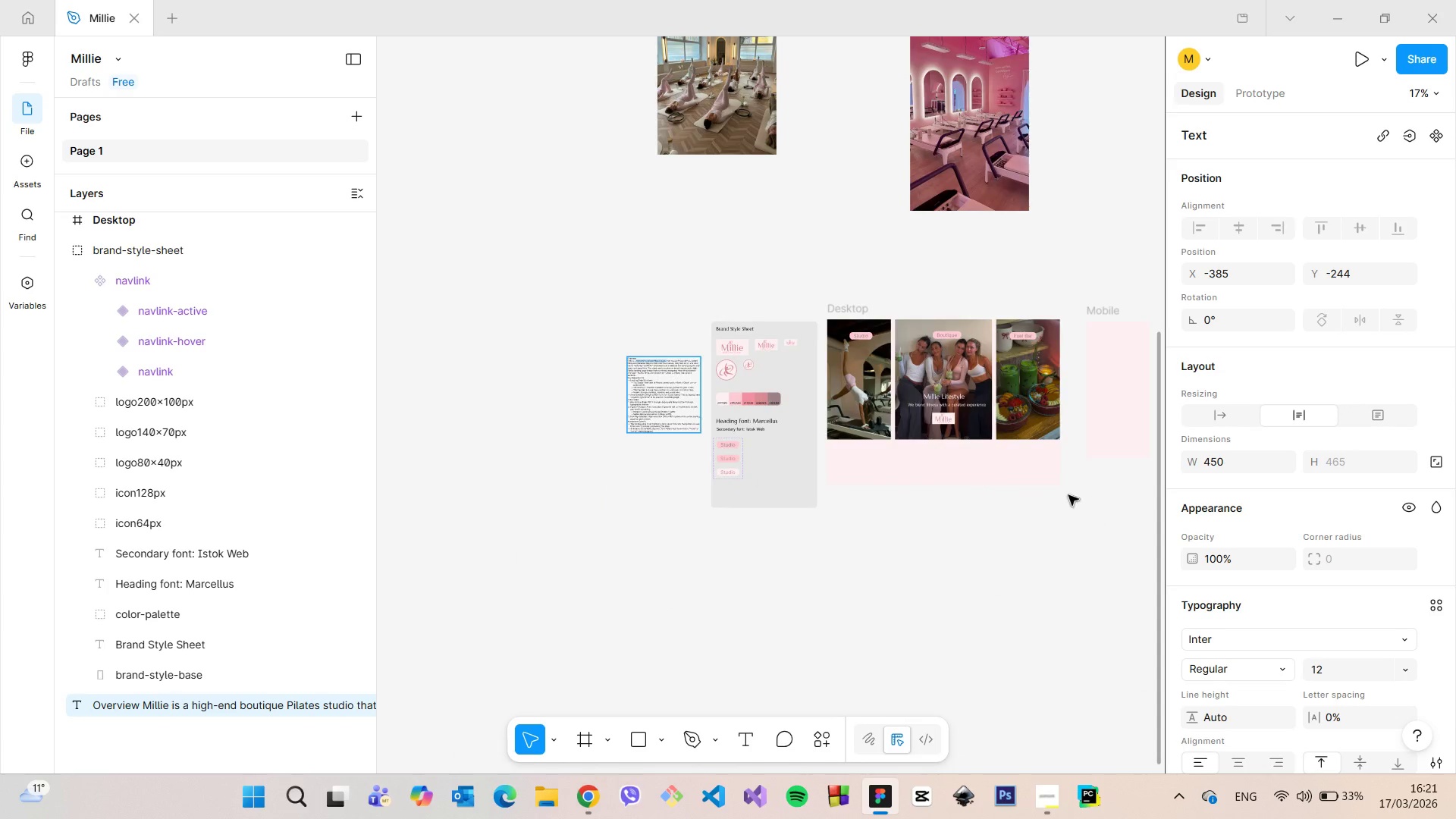 
scroll: coordinate [927, 185], scroll_direction: up, amount: 15.0
 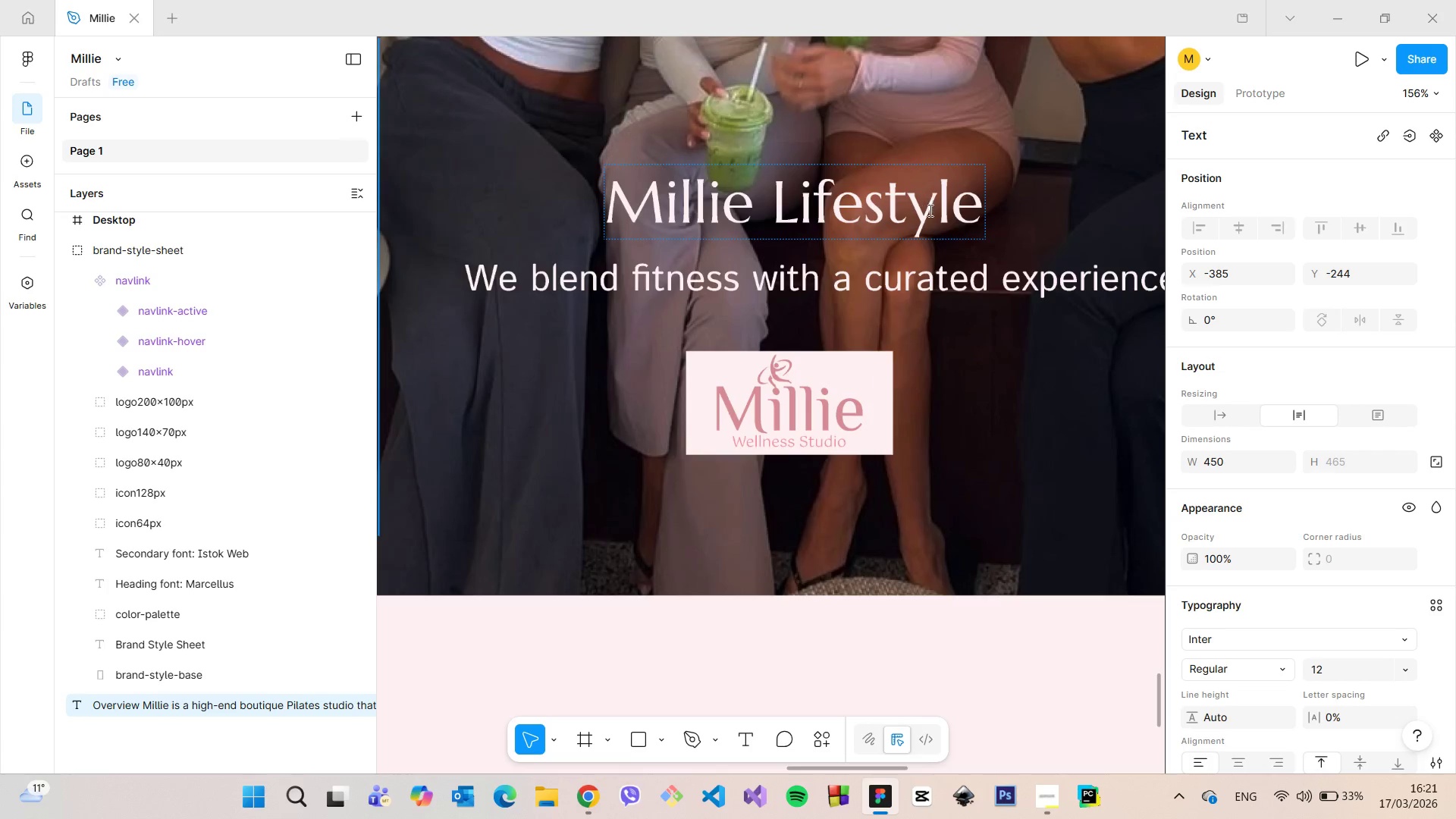 
scroll: coordinate [929, 224], scroll_direction: down, amount: 8.0
 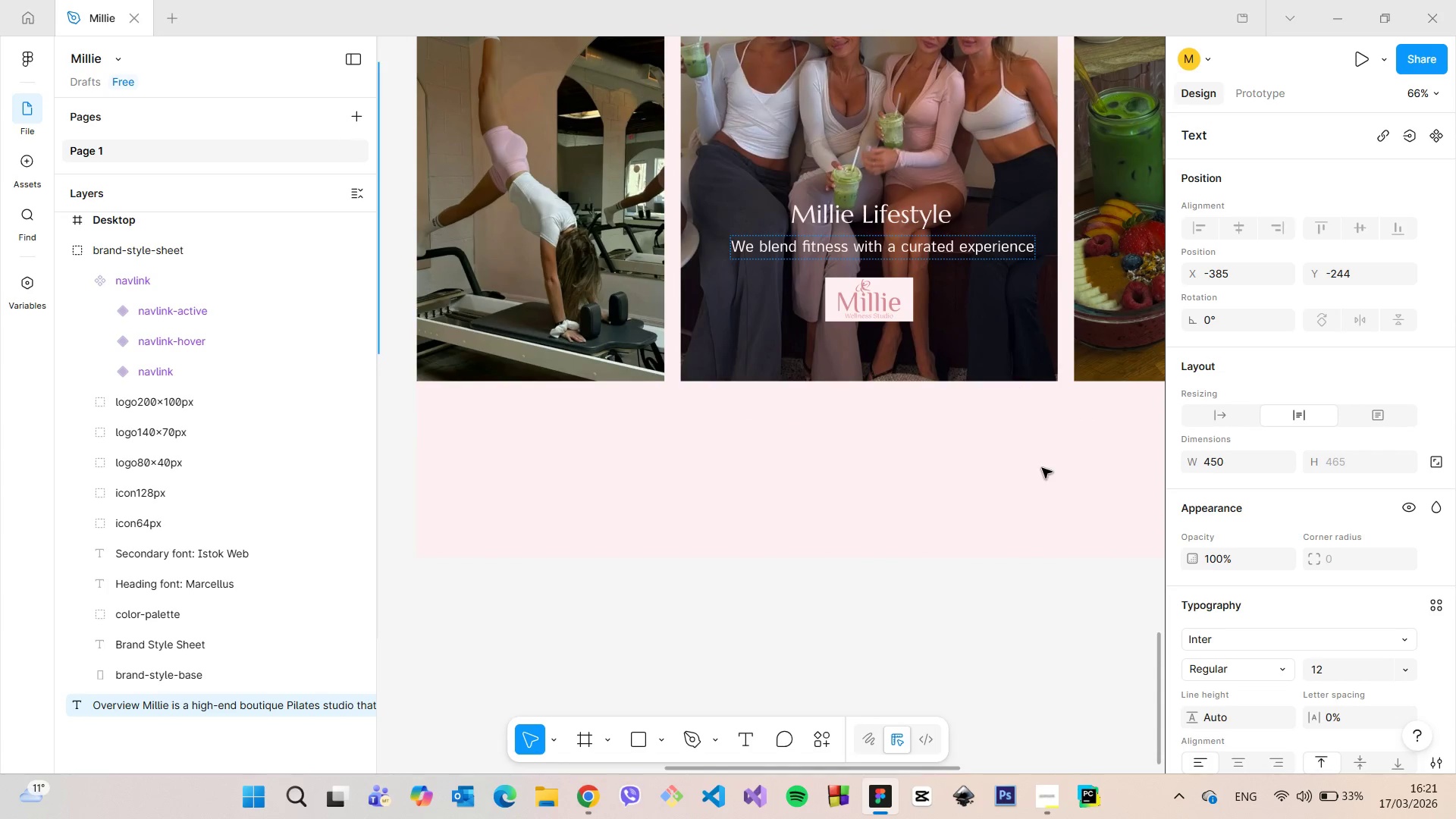 
left_click([1042, 468])
 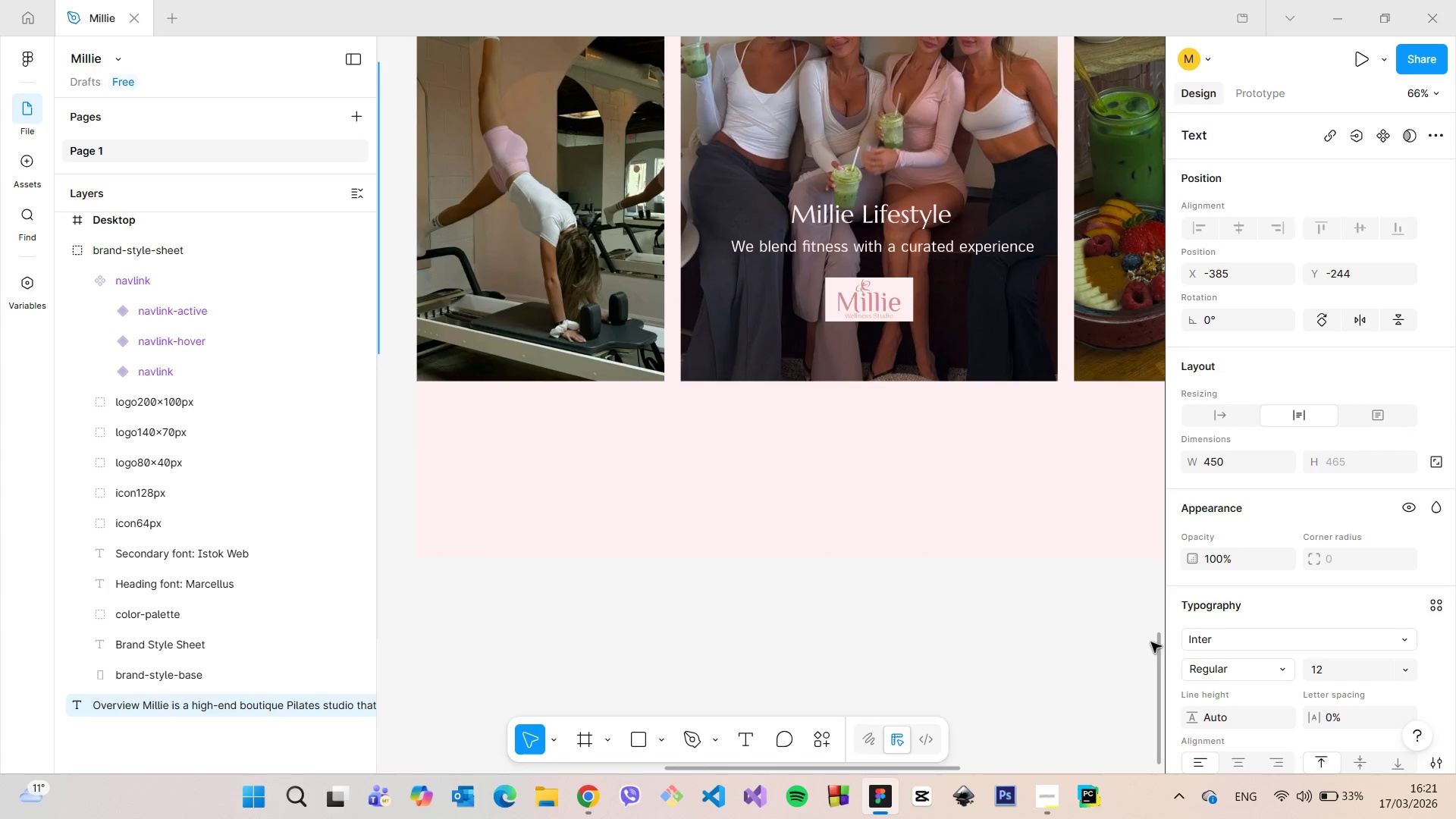 
left_click_drag(start_coordinate=[1156, 646], to_coordinate=[1156, 601])
 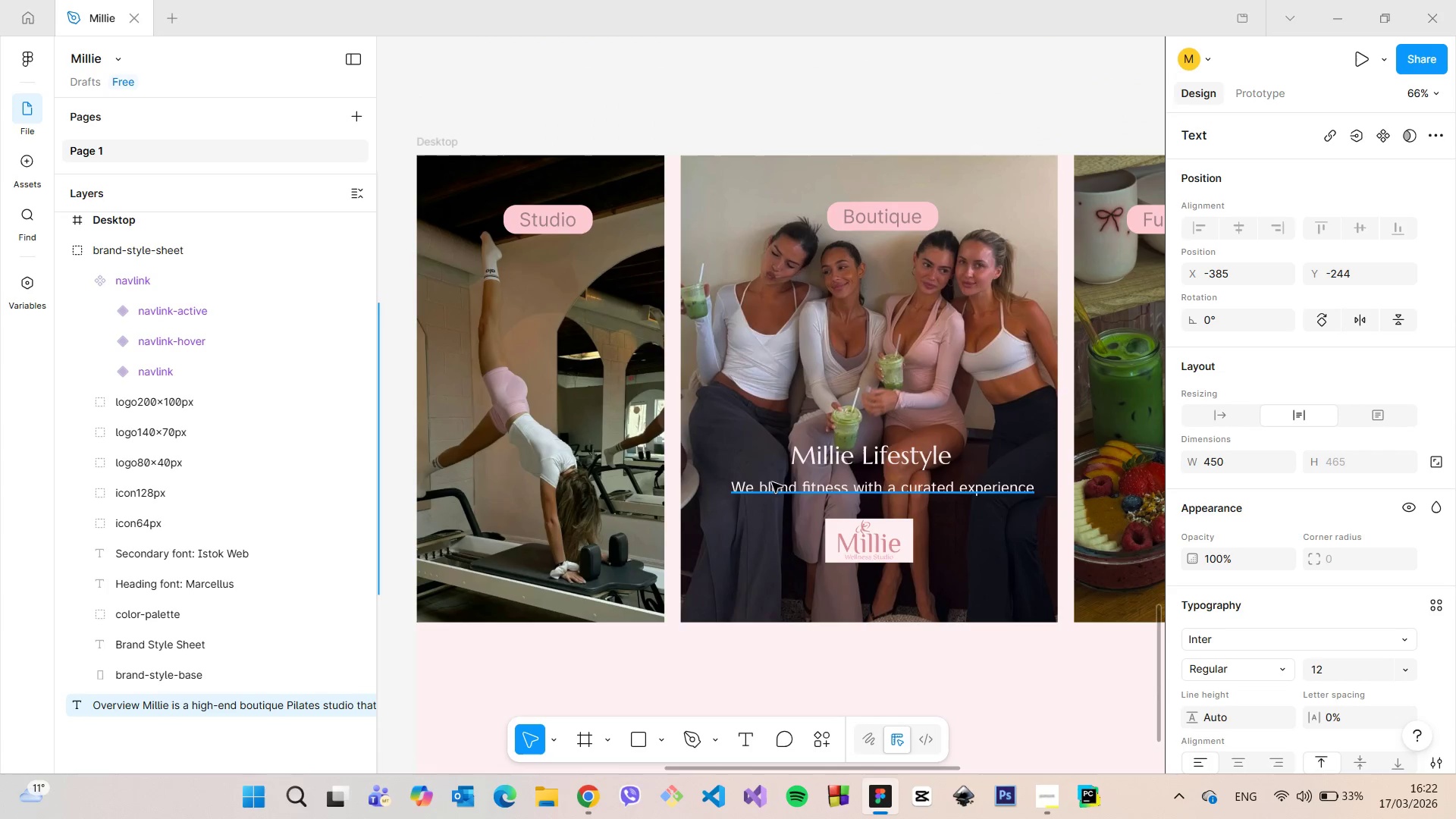 
double_click([770, 482])
 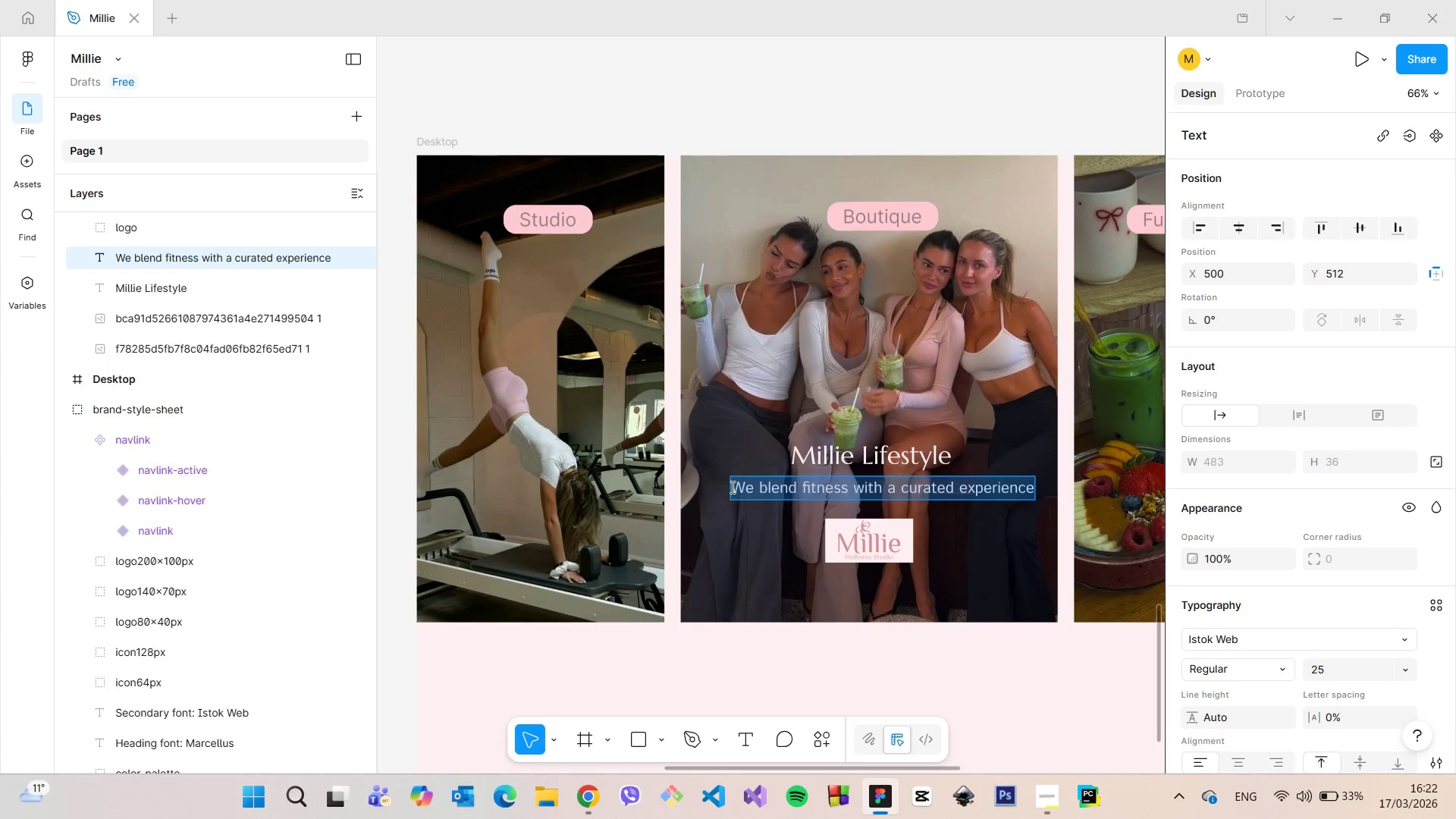 
left_click([731, 487])
 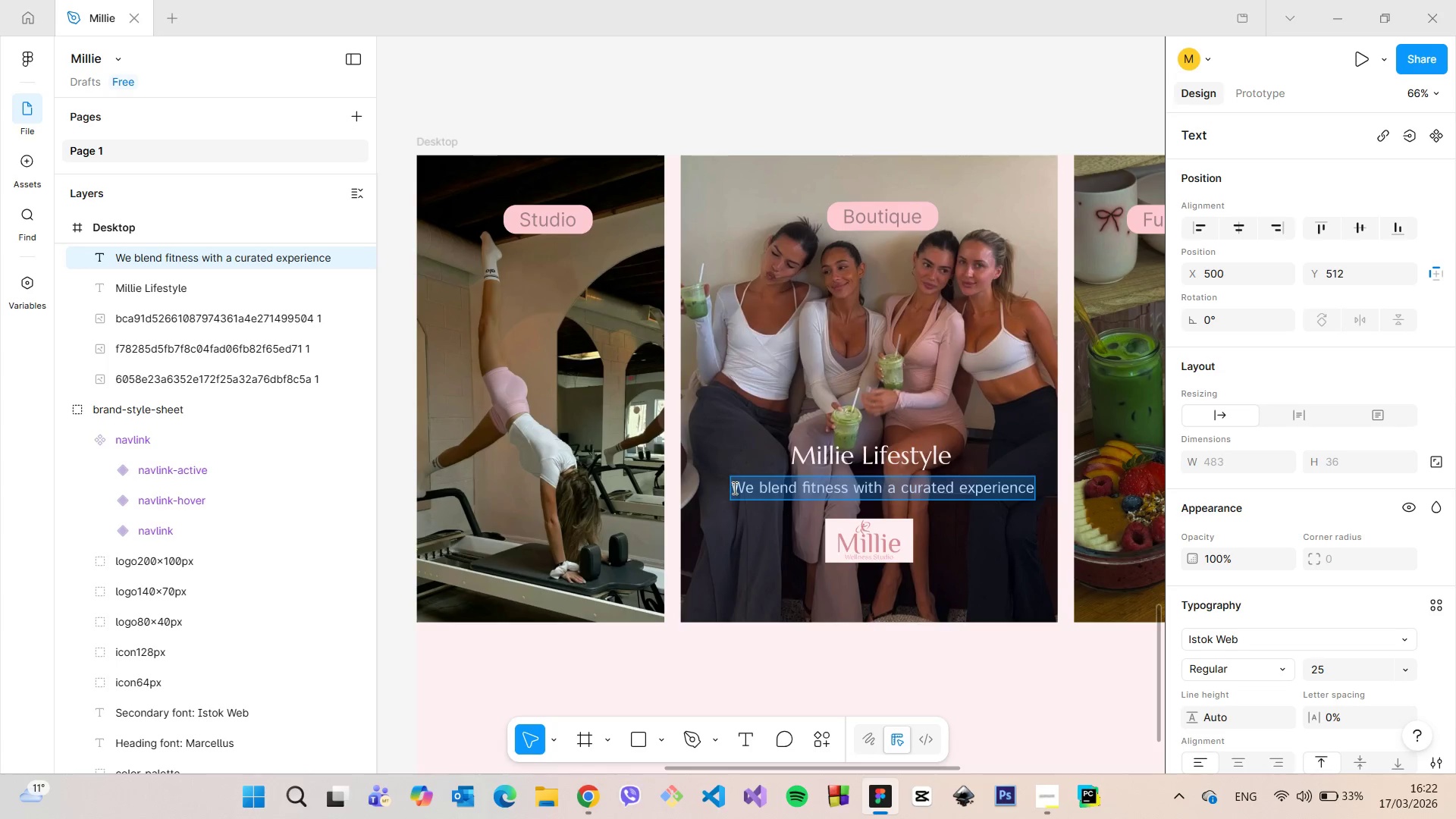 
left_click([733, 488])
 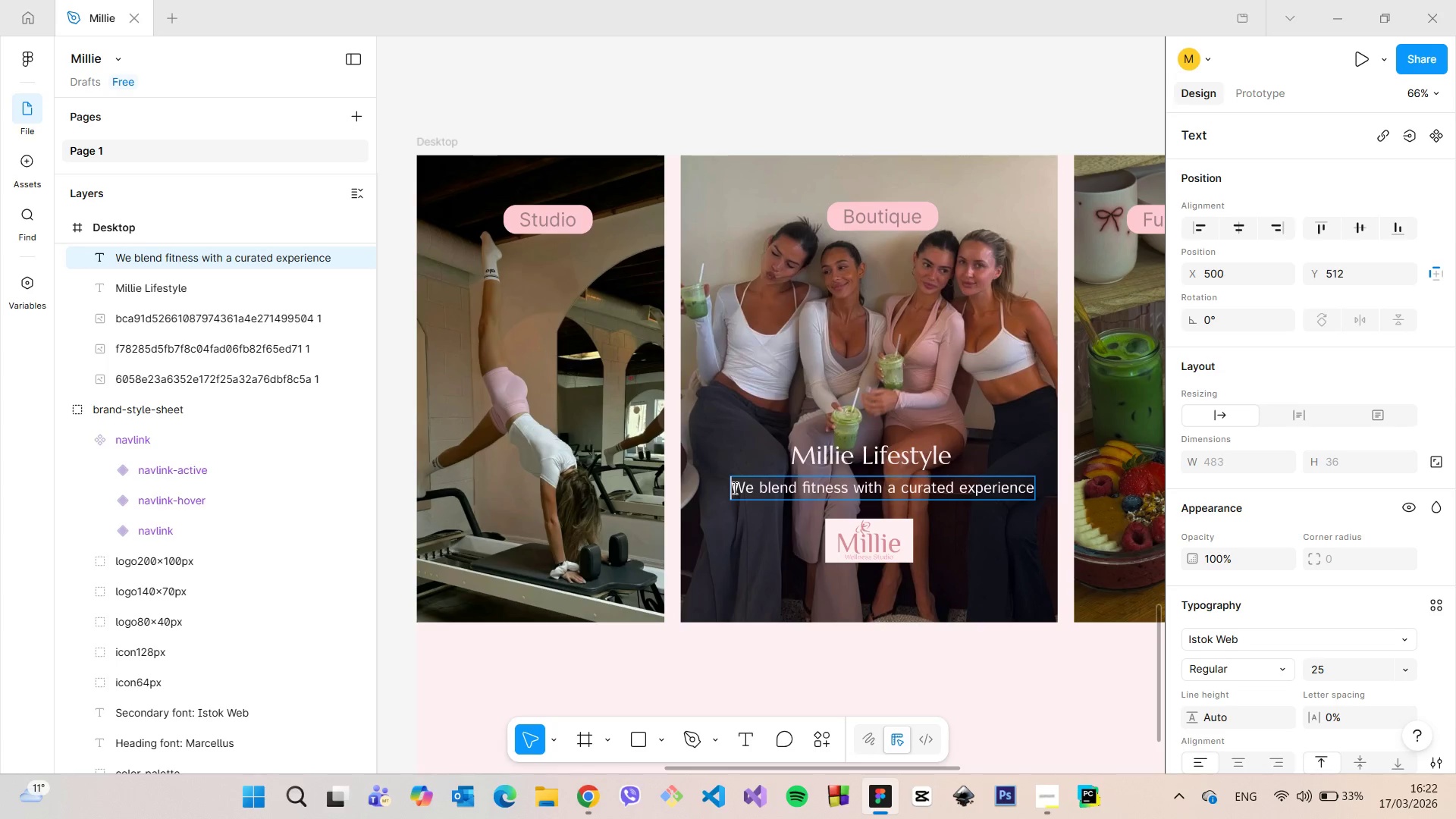 
key(Control+V)
 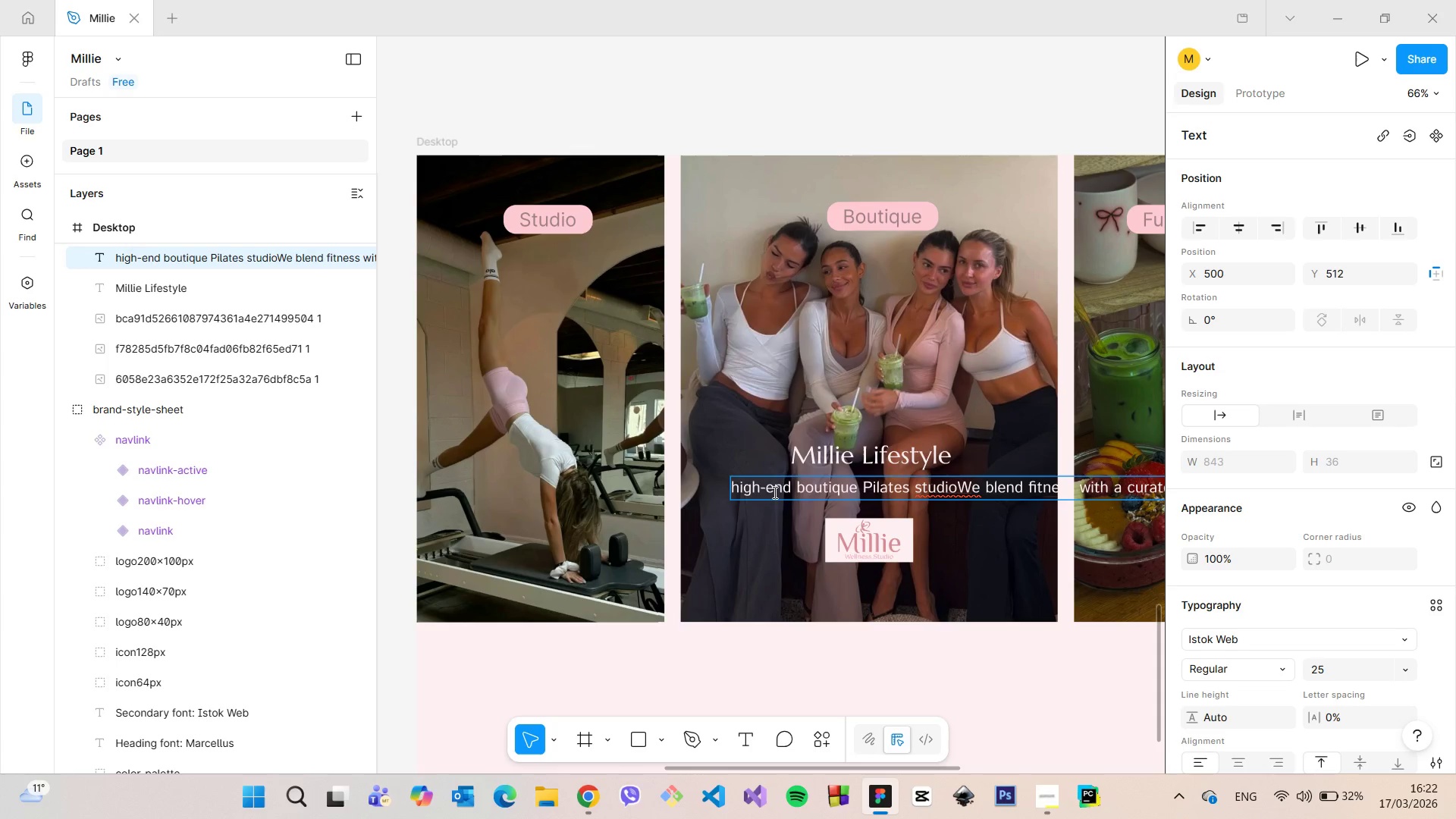 
wait(5.28)
 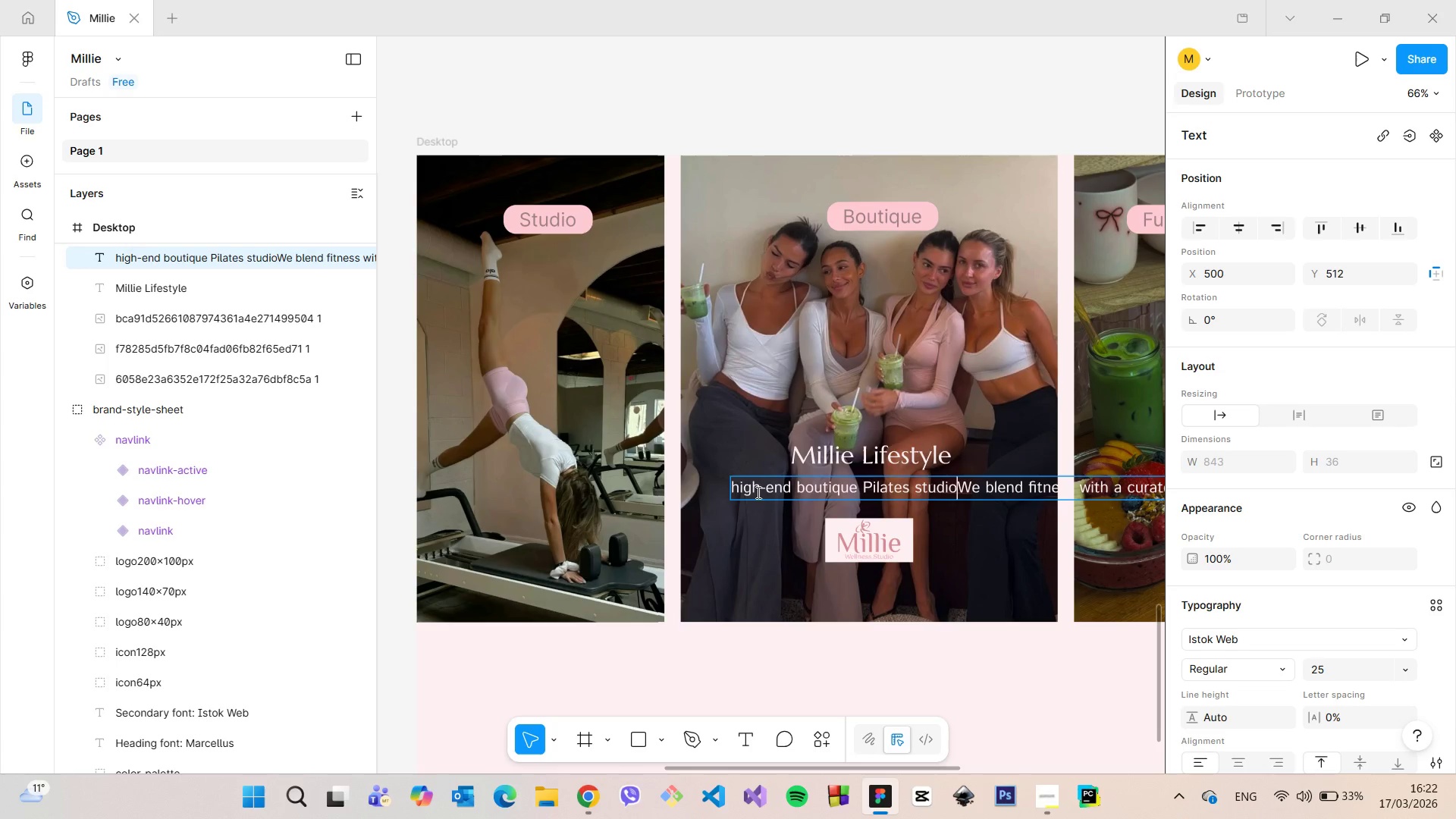 
left_click_drag(start_coordinate=[956, 488], to_coordinate=[736, 490])
 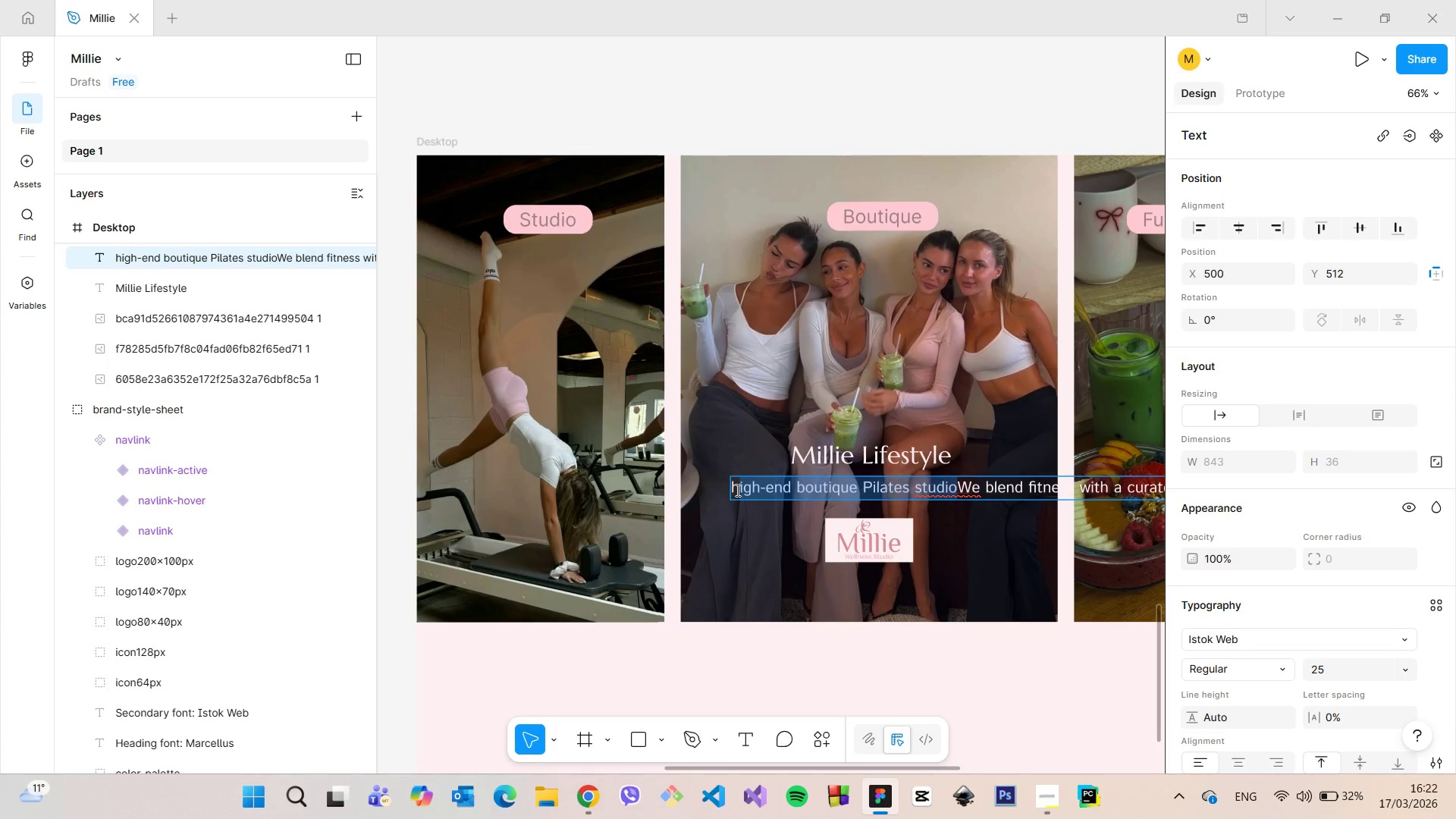 
key(Backspace)
 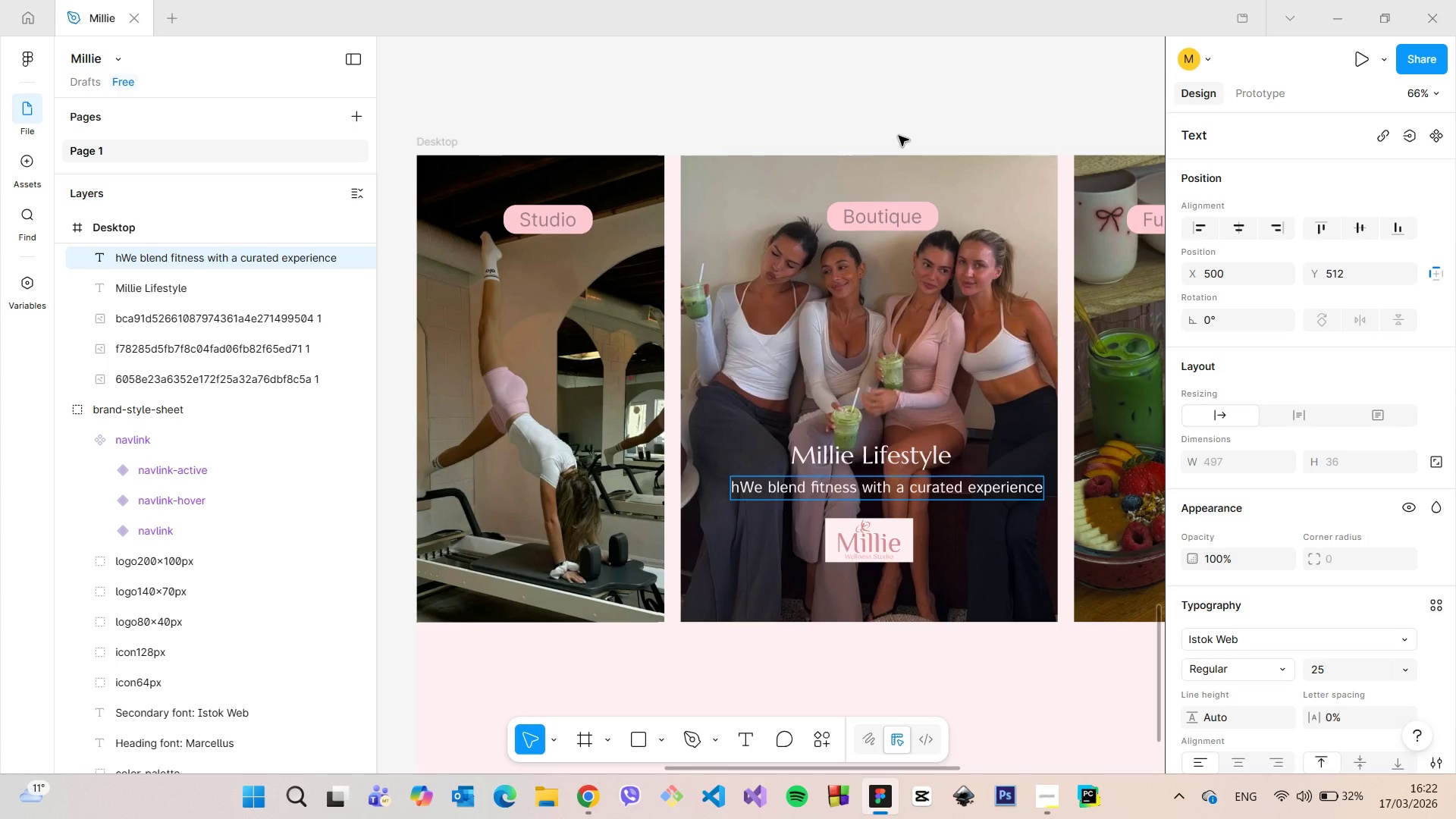 
double_click([899, 136])
 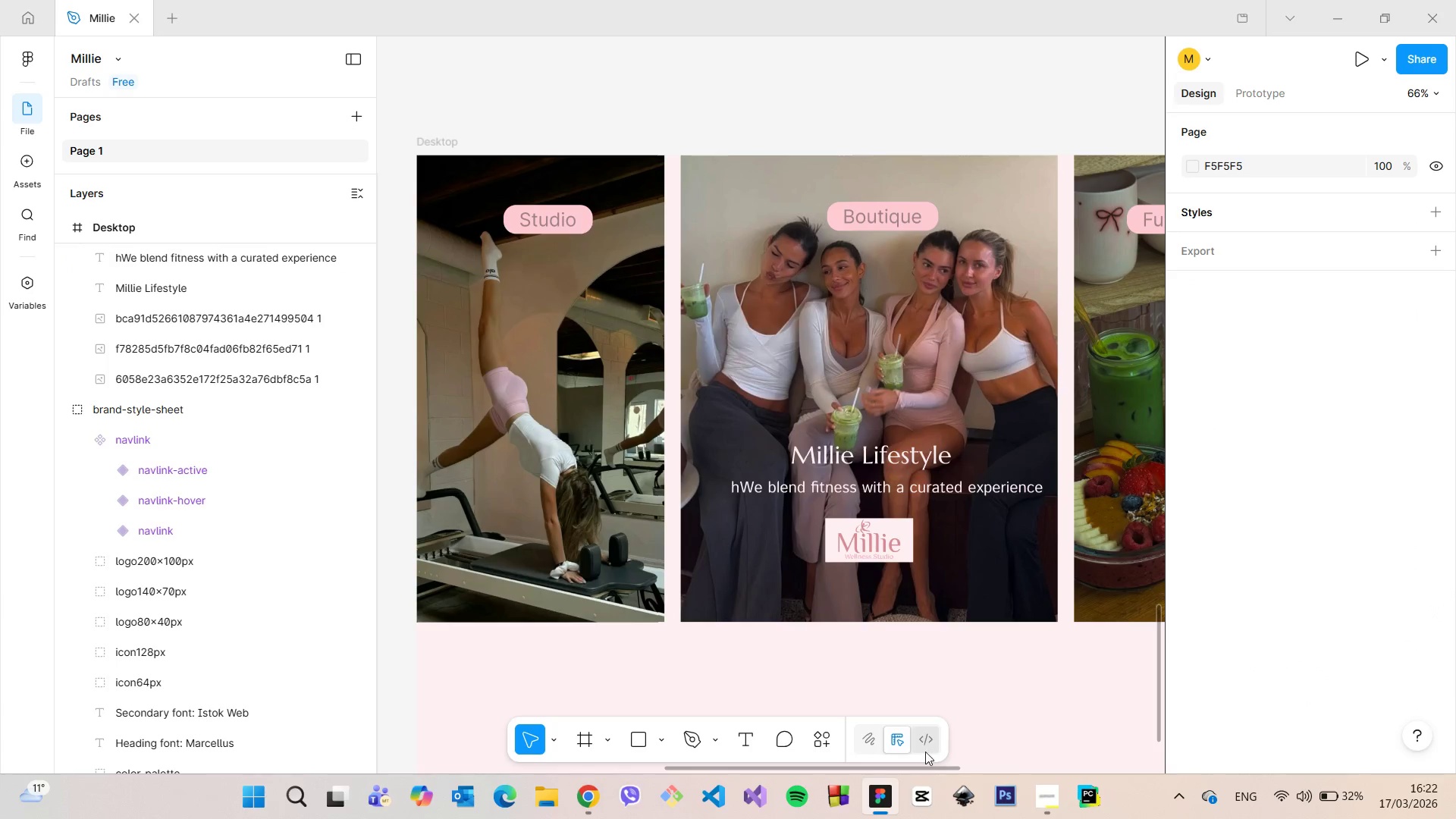 
left_click_drag(start_coordinate=[940, 768], to_coordinate=[987, 765])
 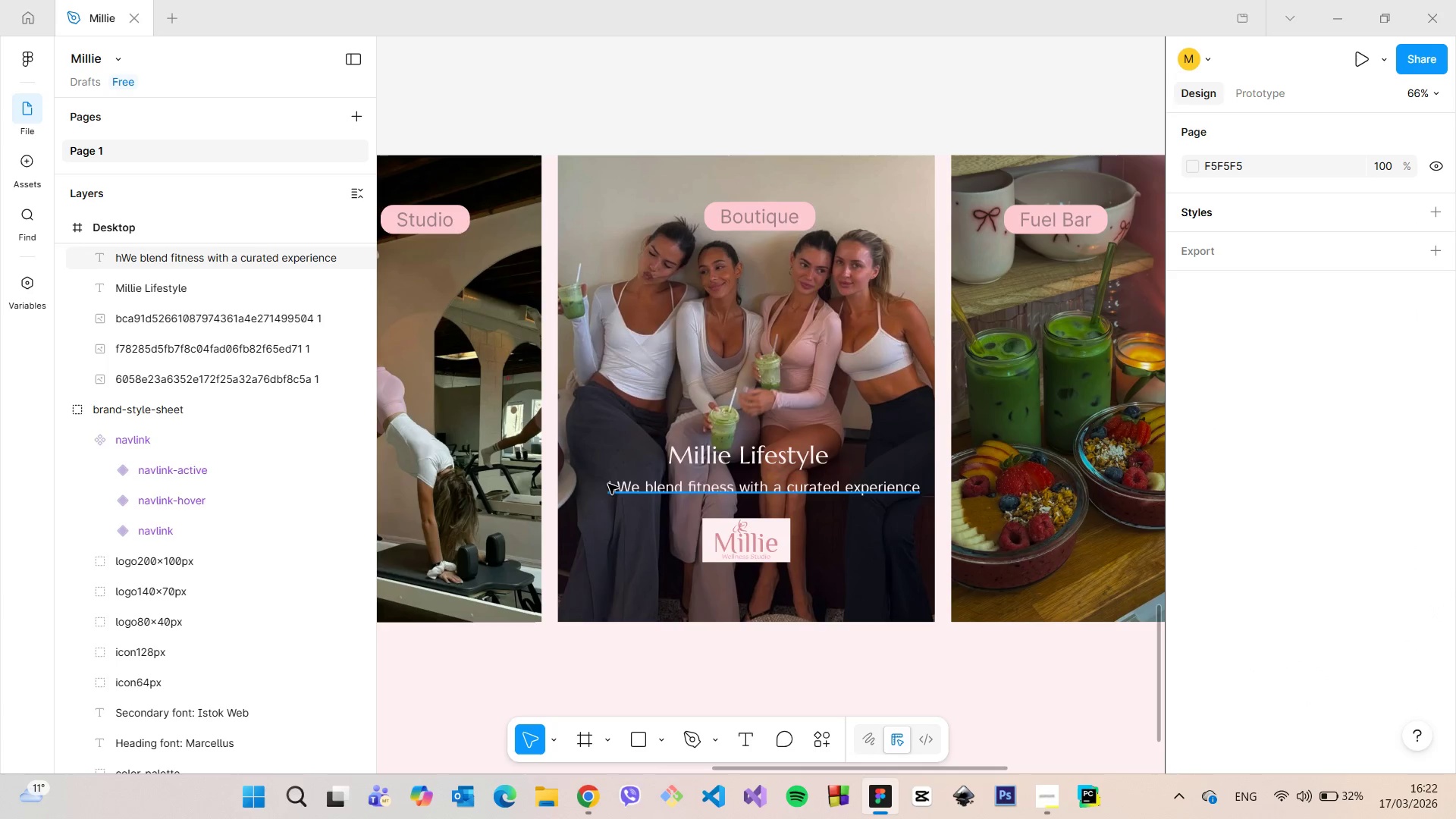 
double_click([617, 488])
 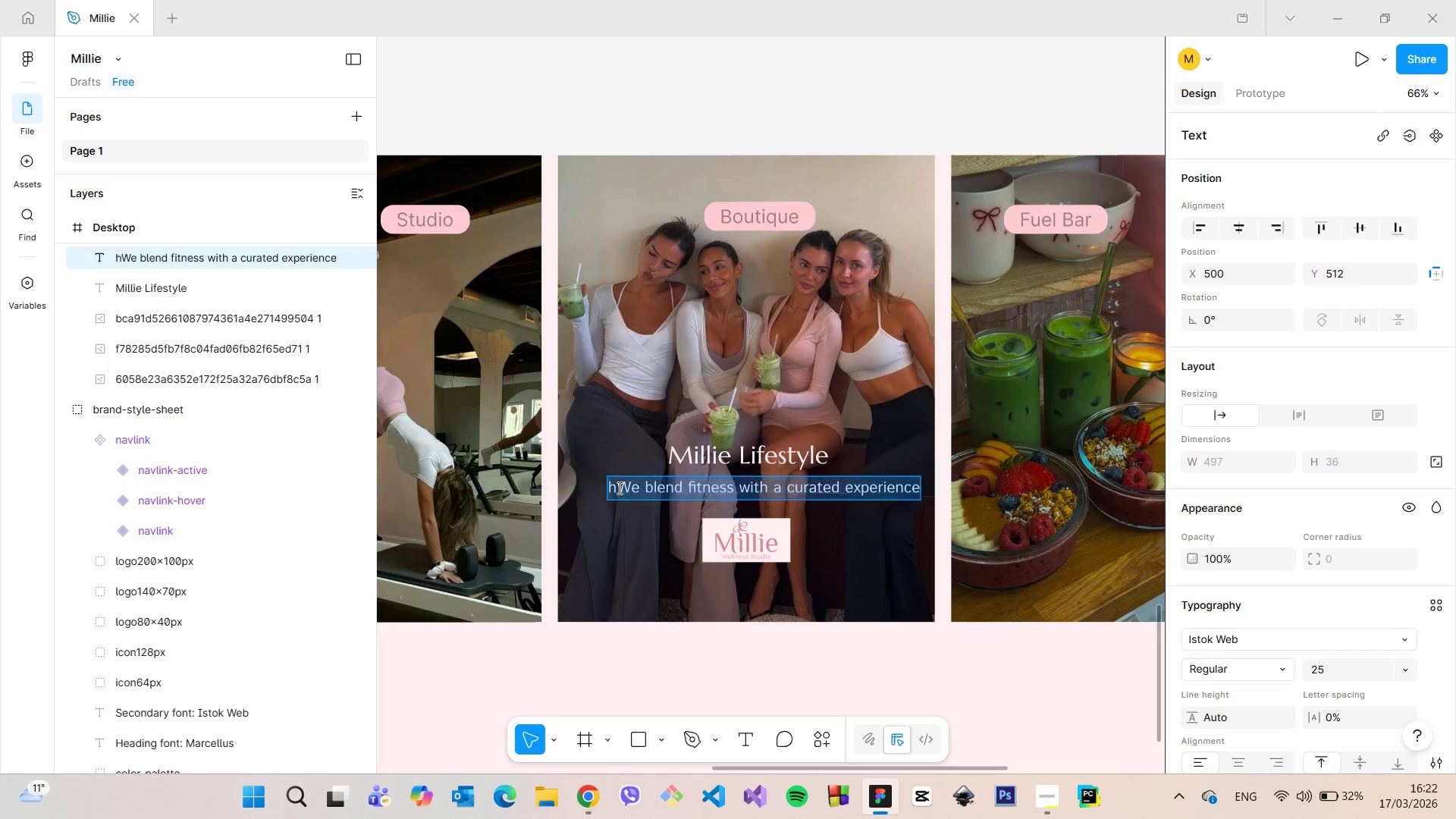 
triple_click([618, 488])
 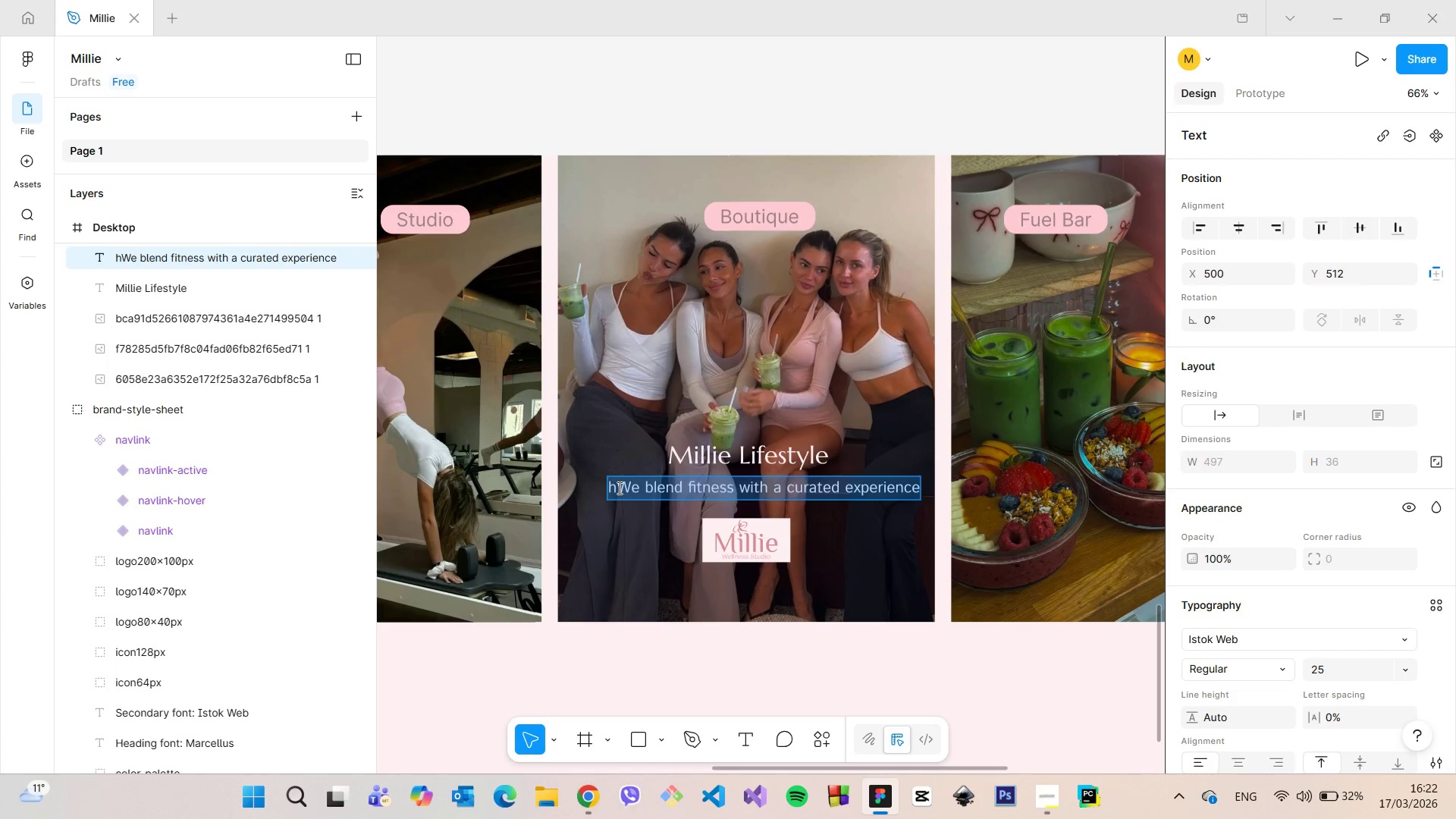 
left_click([618, 488])
 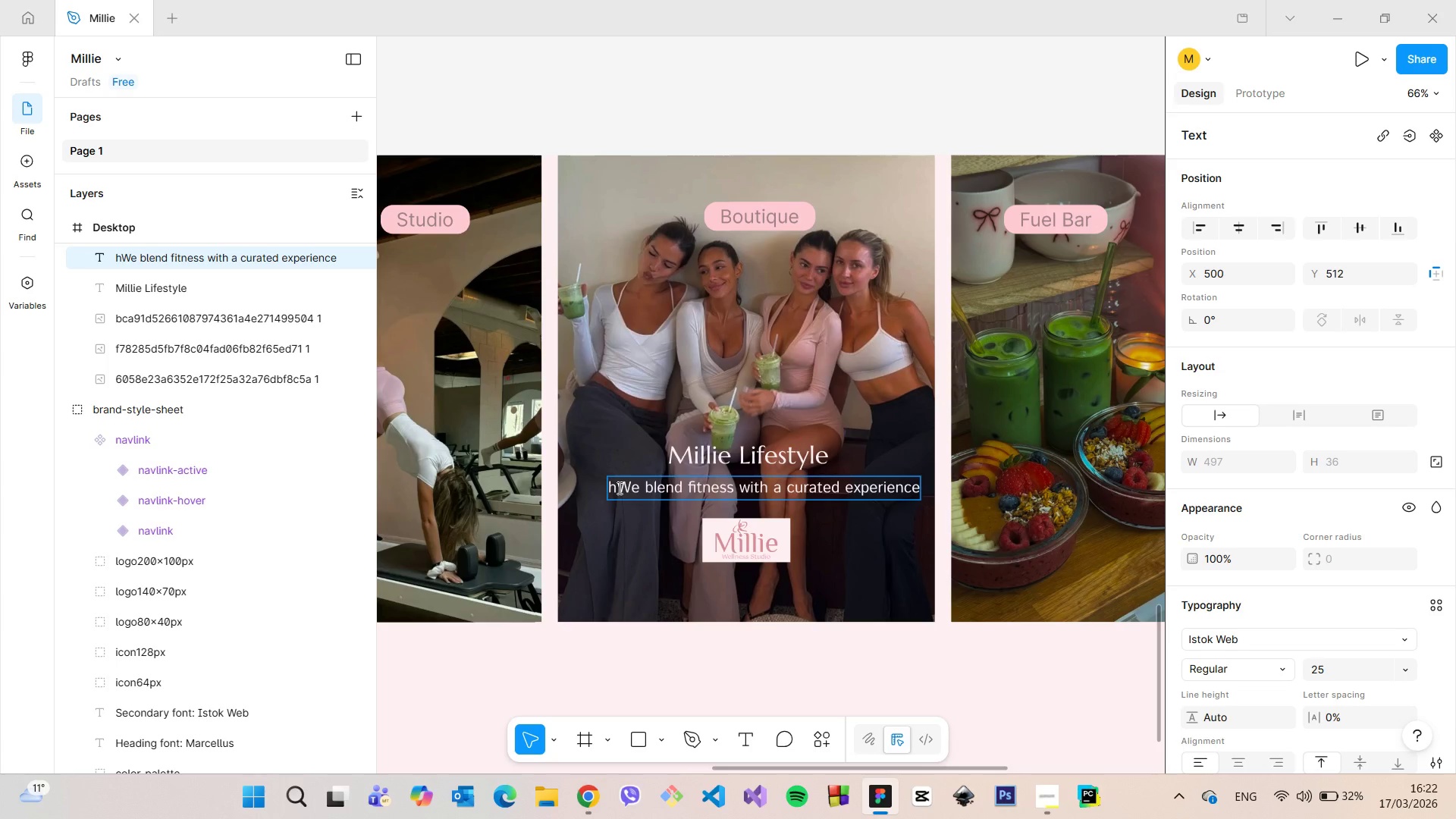 
key(Backspace)
 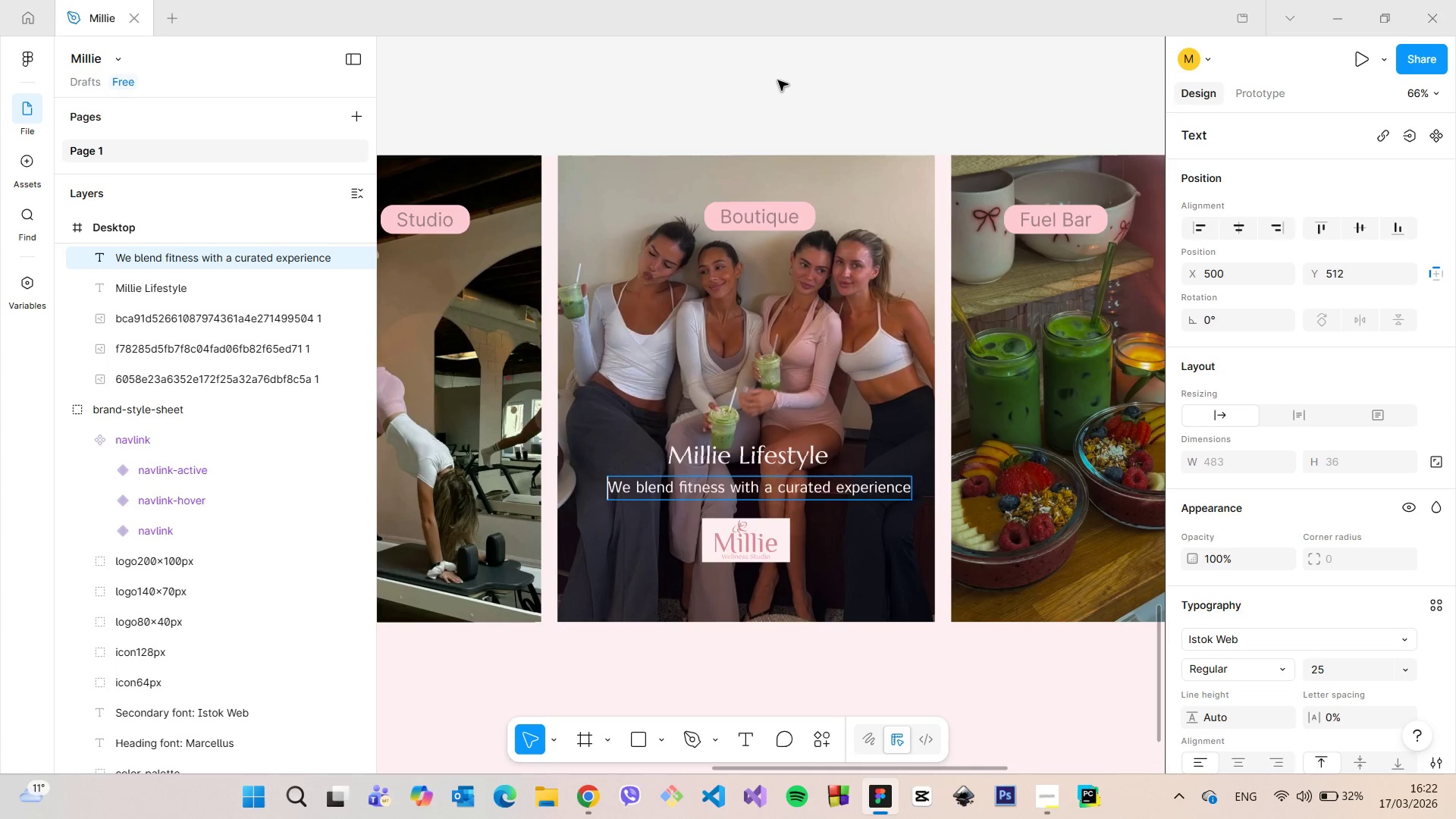 
left_click([785, 64])
 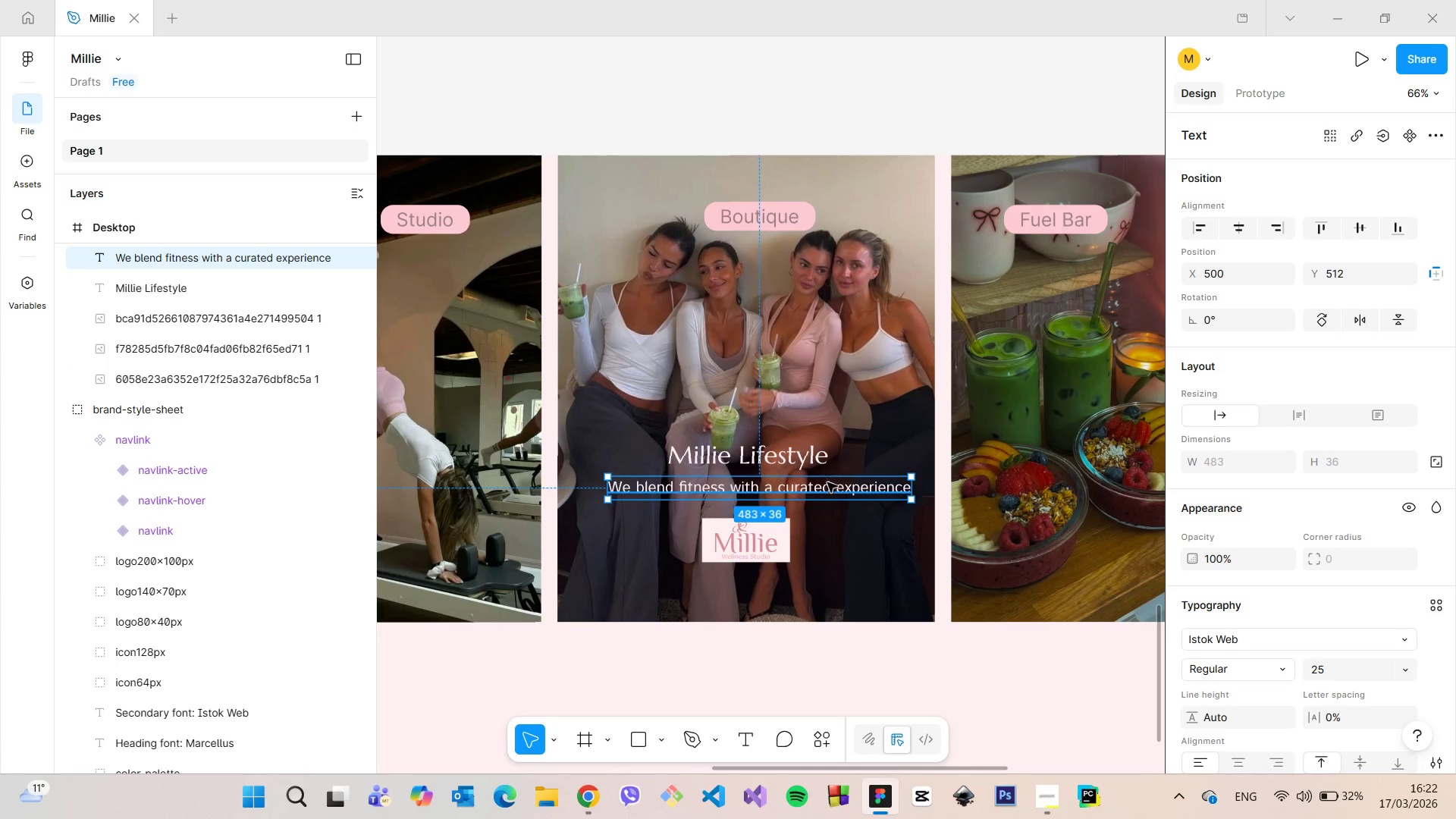 
double_click([830, 491])
 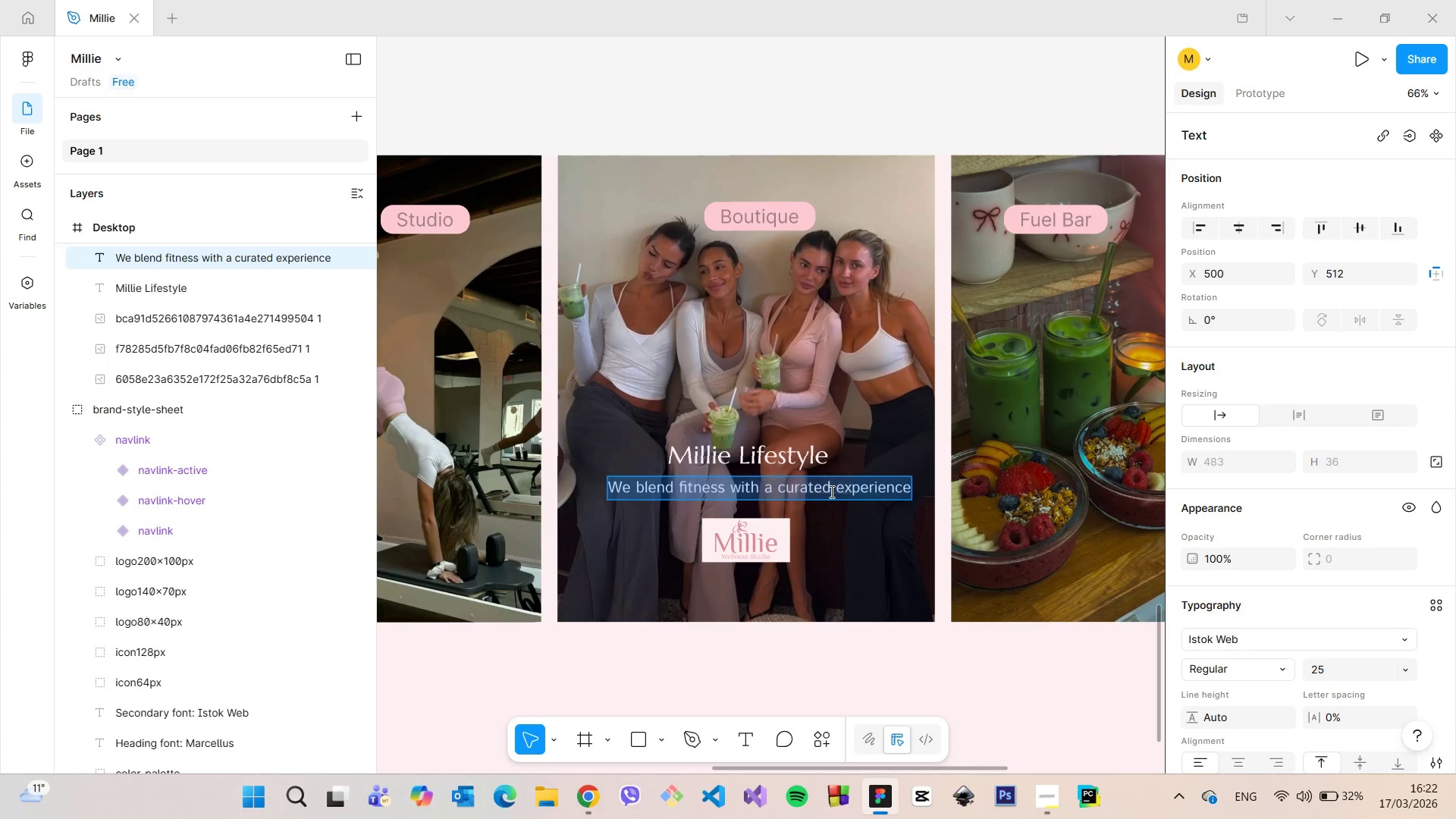 
triple_click([830, 491])
 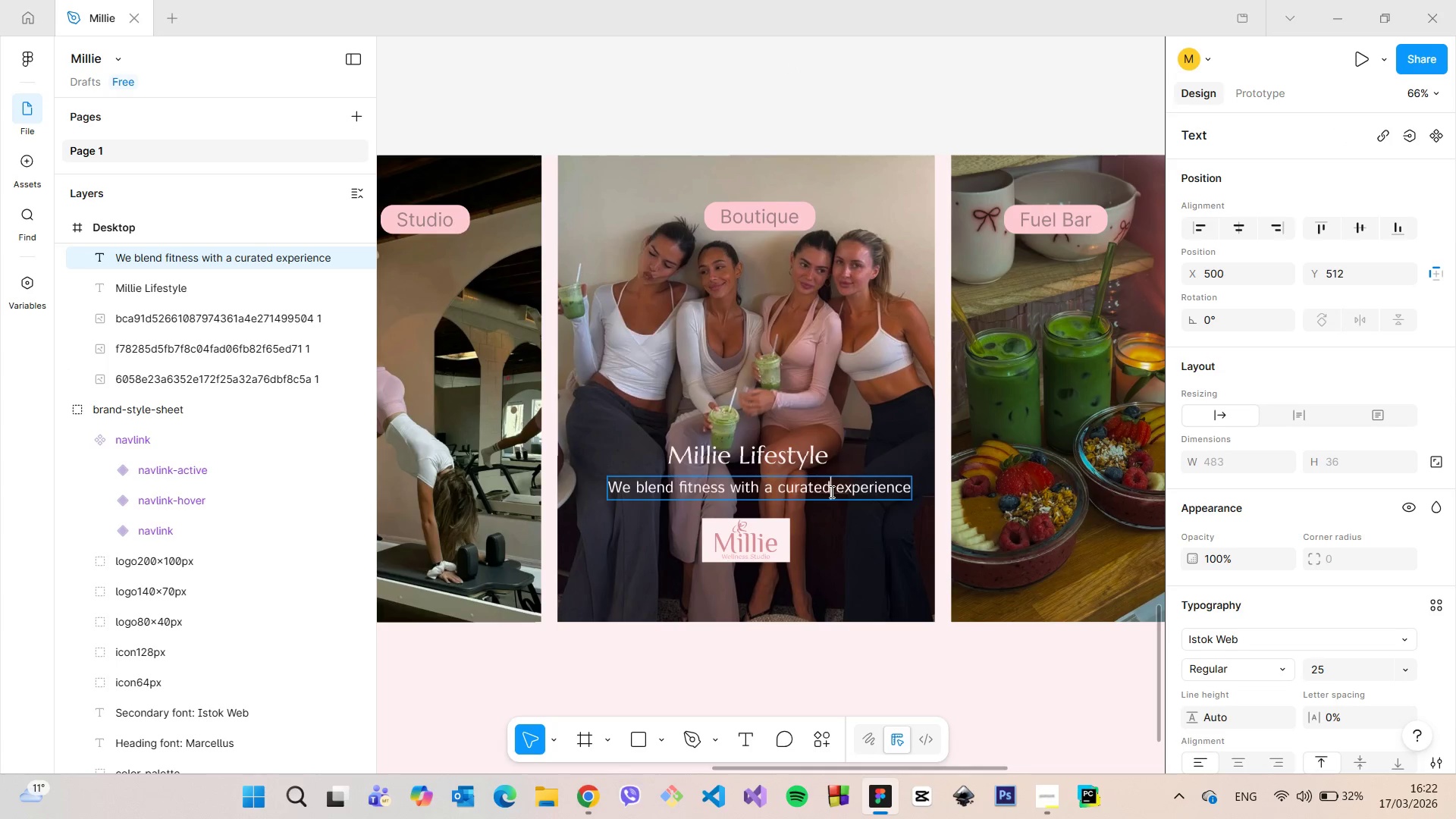 
left_click_drag(start_coordinate=[830, 491], to_coordinate=[779, 488])
 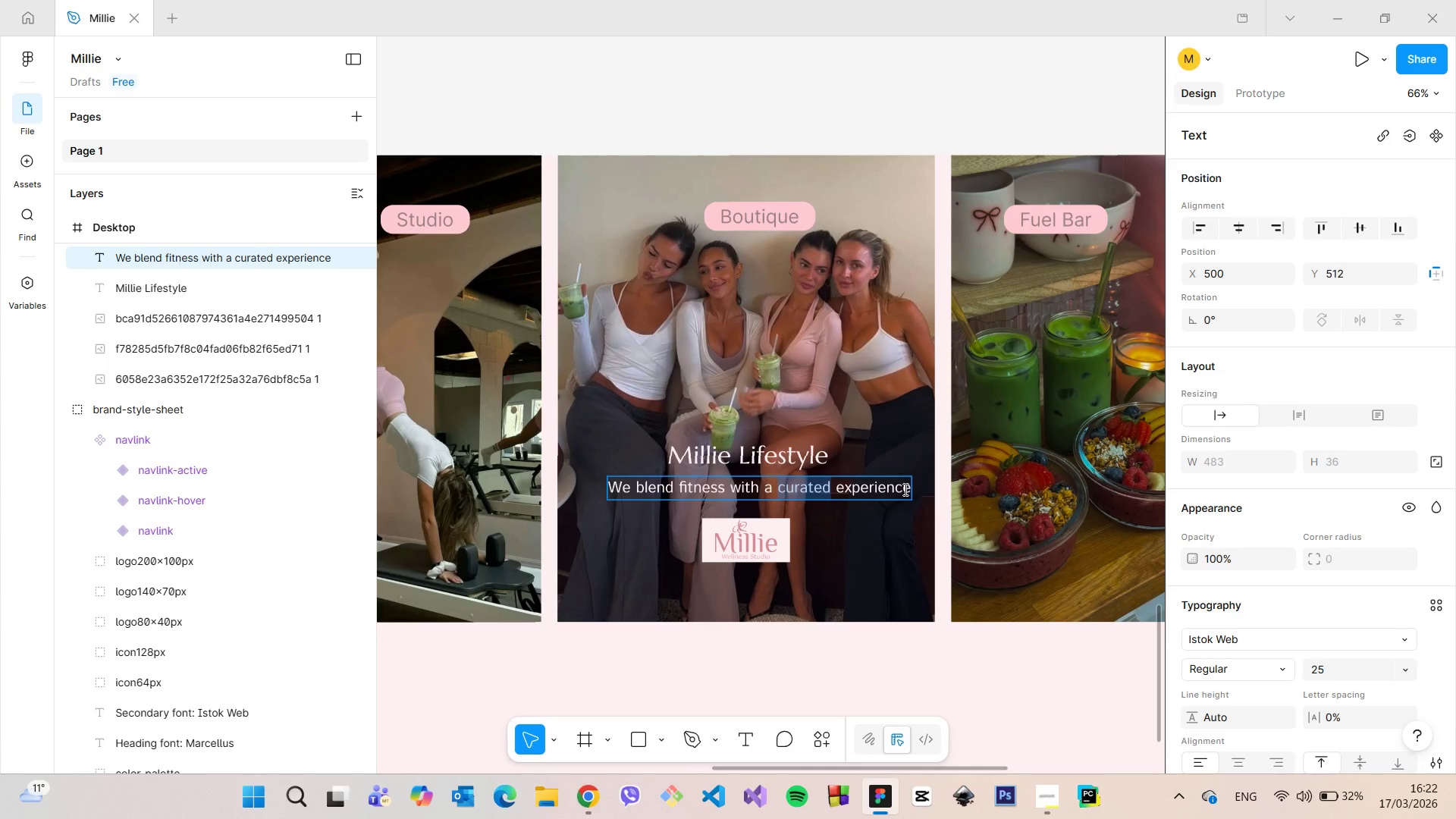 
left_click_drag(start_coordinate=[908, 489], to_coordinate=[764, 487])
 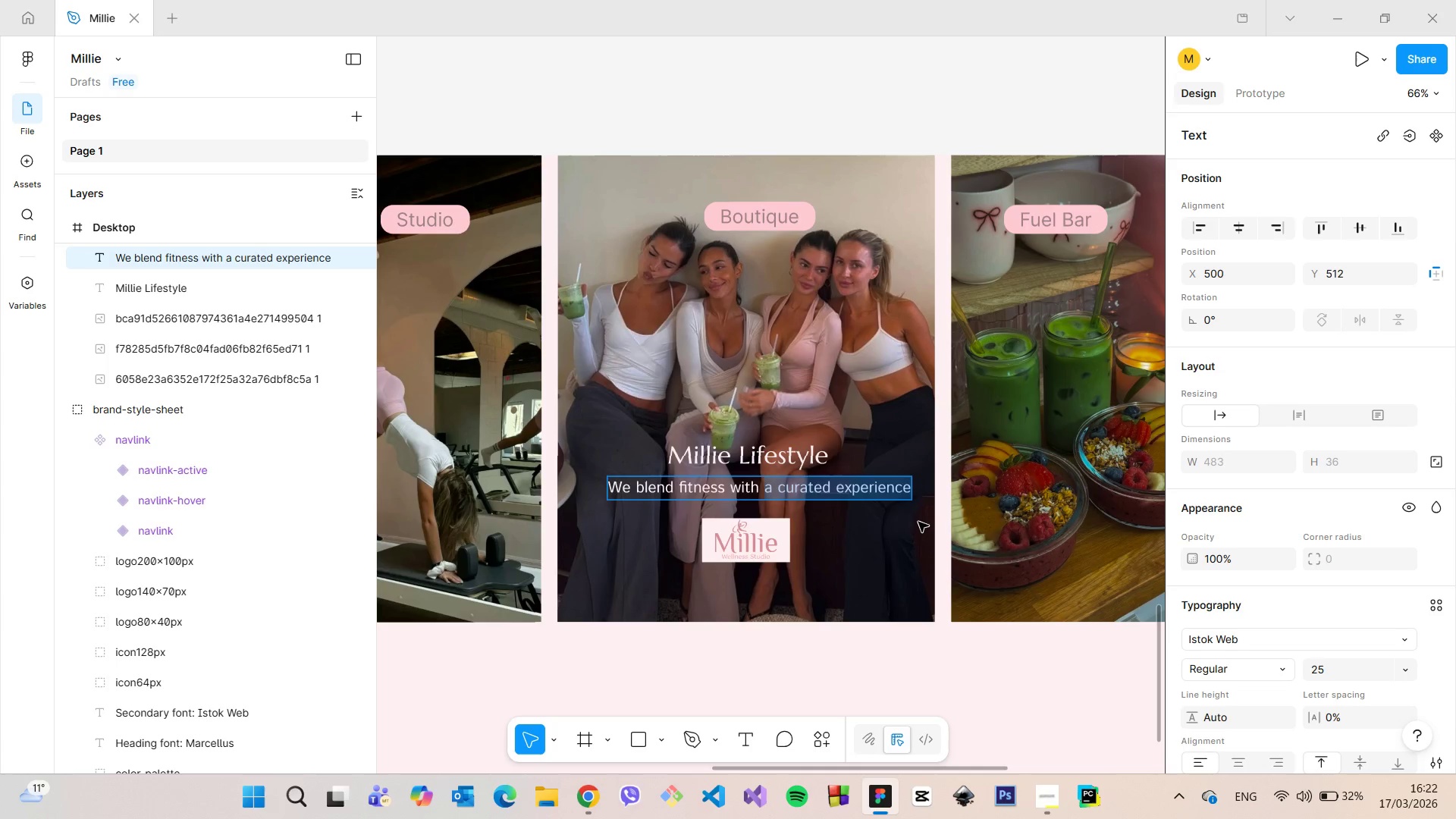 
type(a )
key(Backspace)
key(Backspace)
type(unique selfcare)
 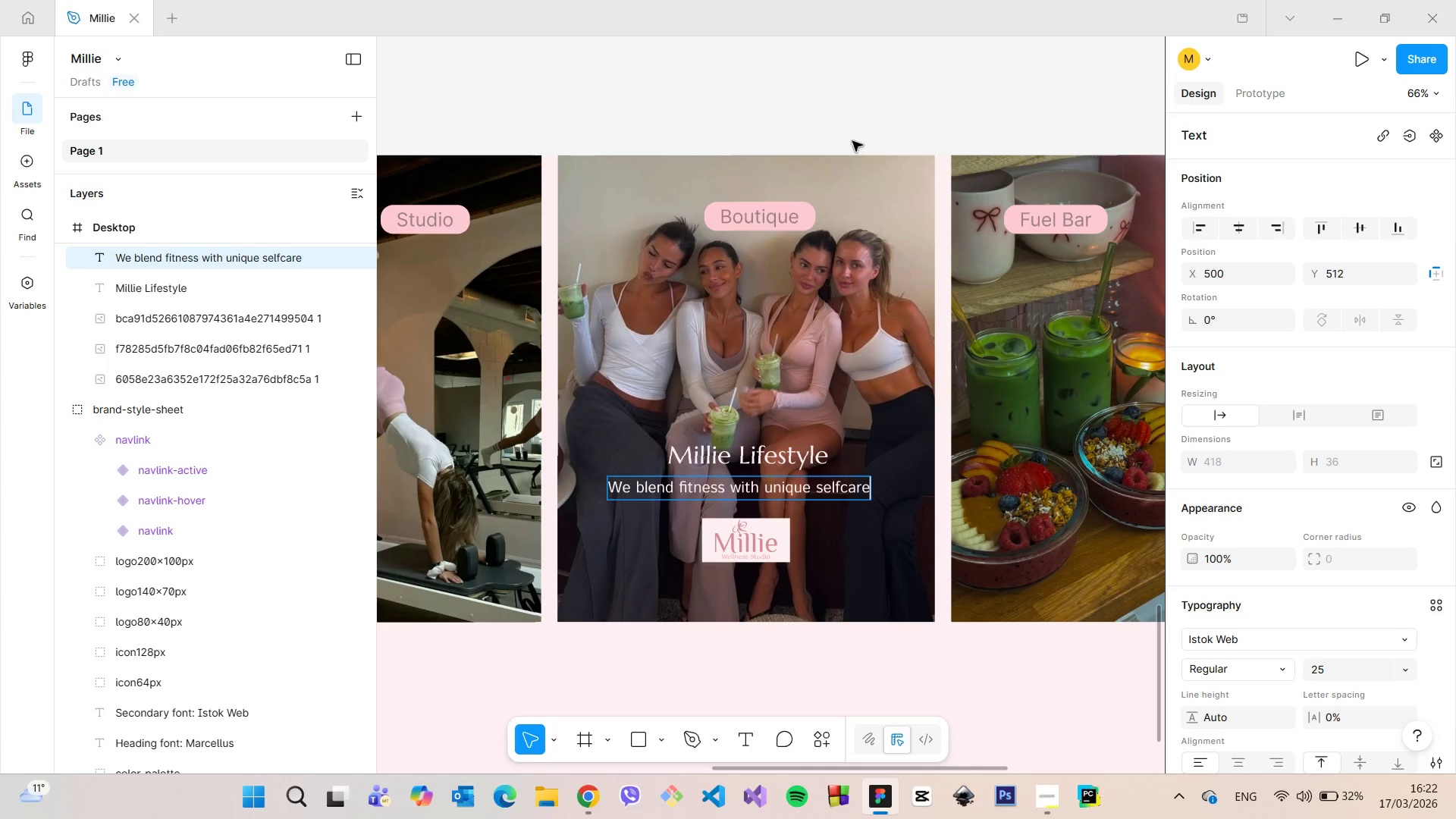 
double_click([855, 100])
 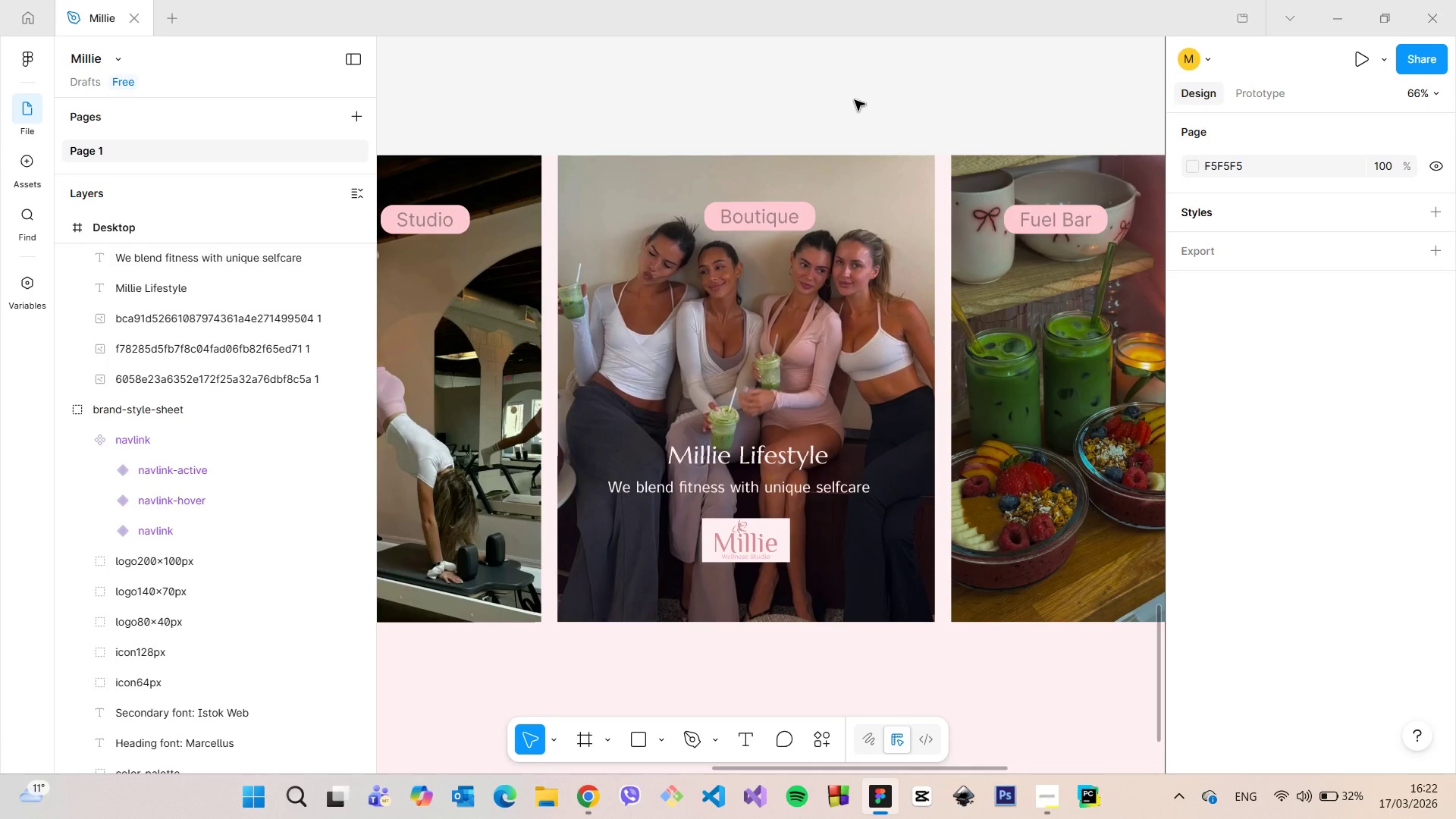 
scroll: coordinate [858, 100], scroll_direction: down, amount: 4.0
 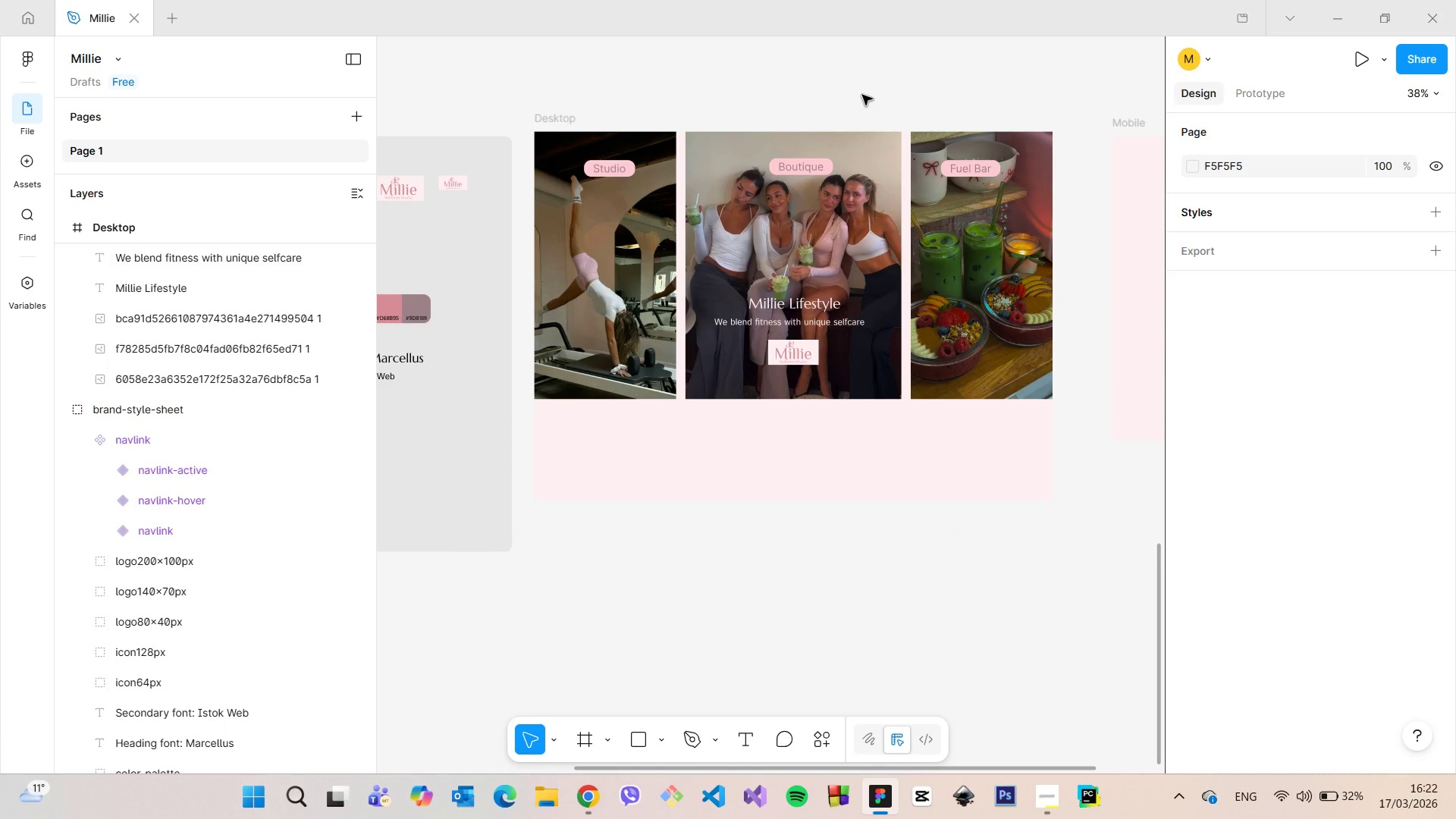 
wait(5.92)
 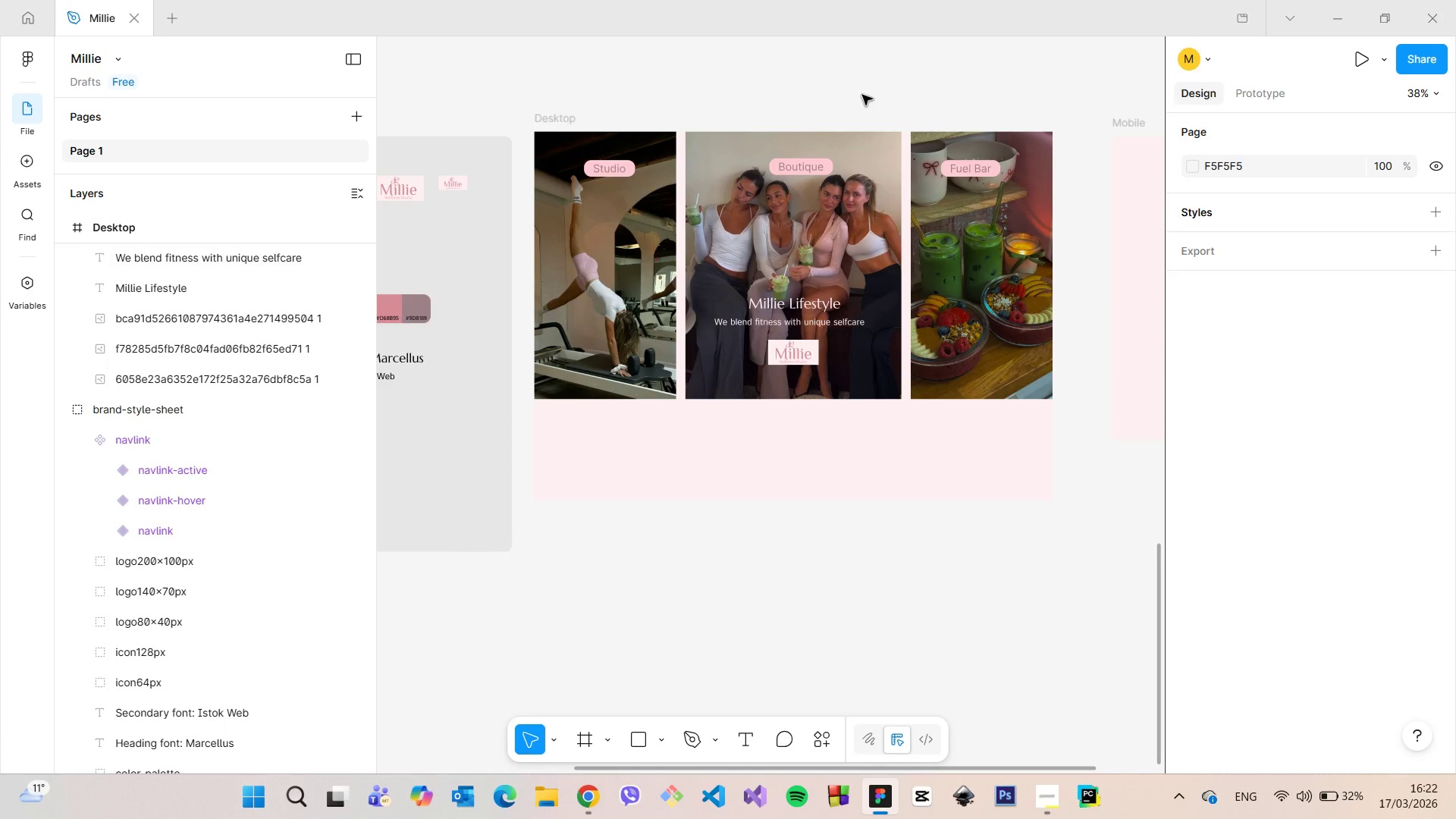 
scroll: coordinate [864, 105], scroll_direction: up, amount: 6.0
 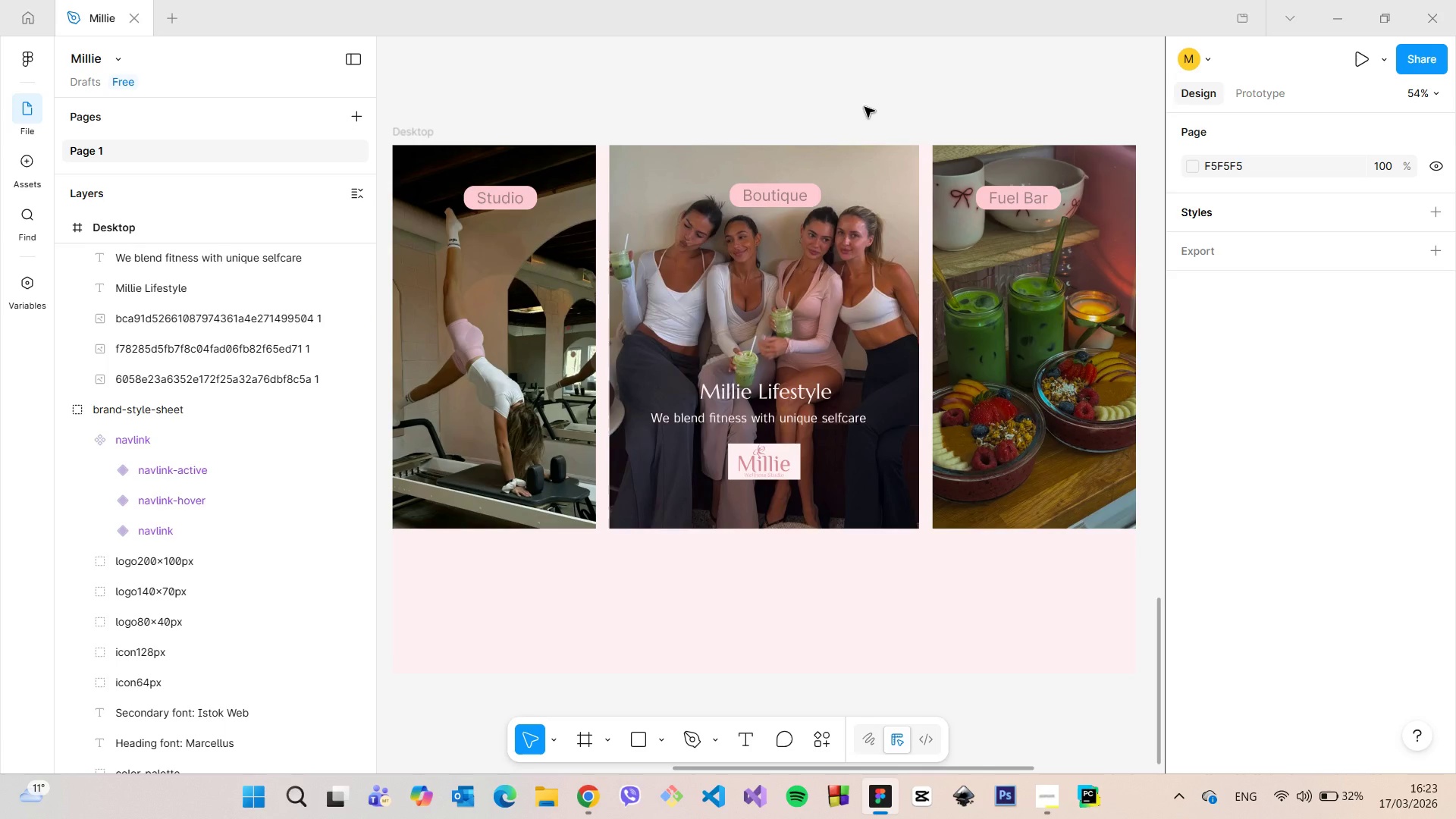 
scroll: coordinate [865, 111], scroll_direction: down, amount: 4.0
 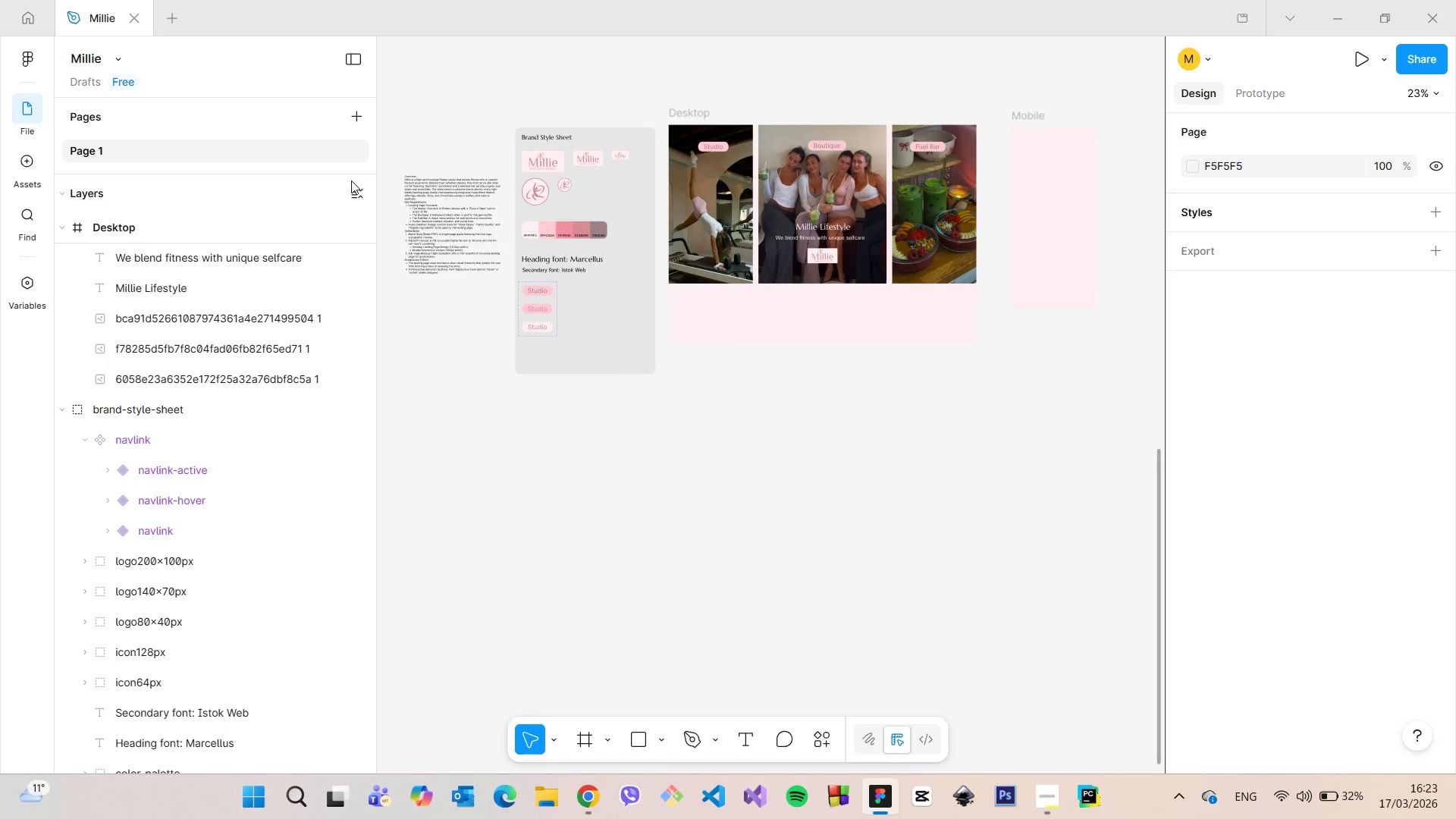 
scroll: coordinate [429, 180], scroll_direction: up, amount: 14.0
 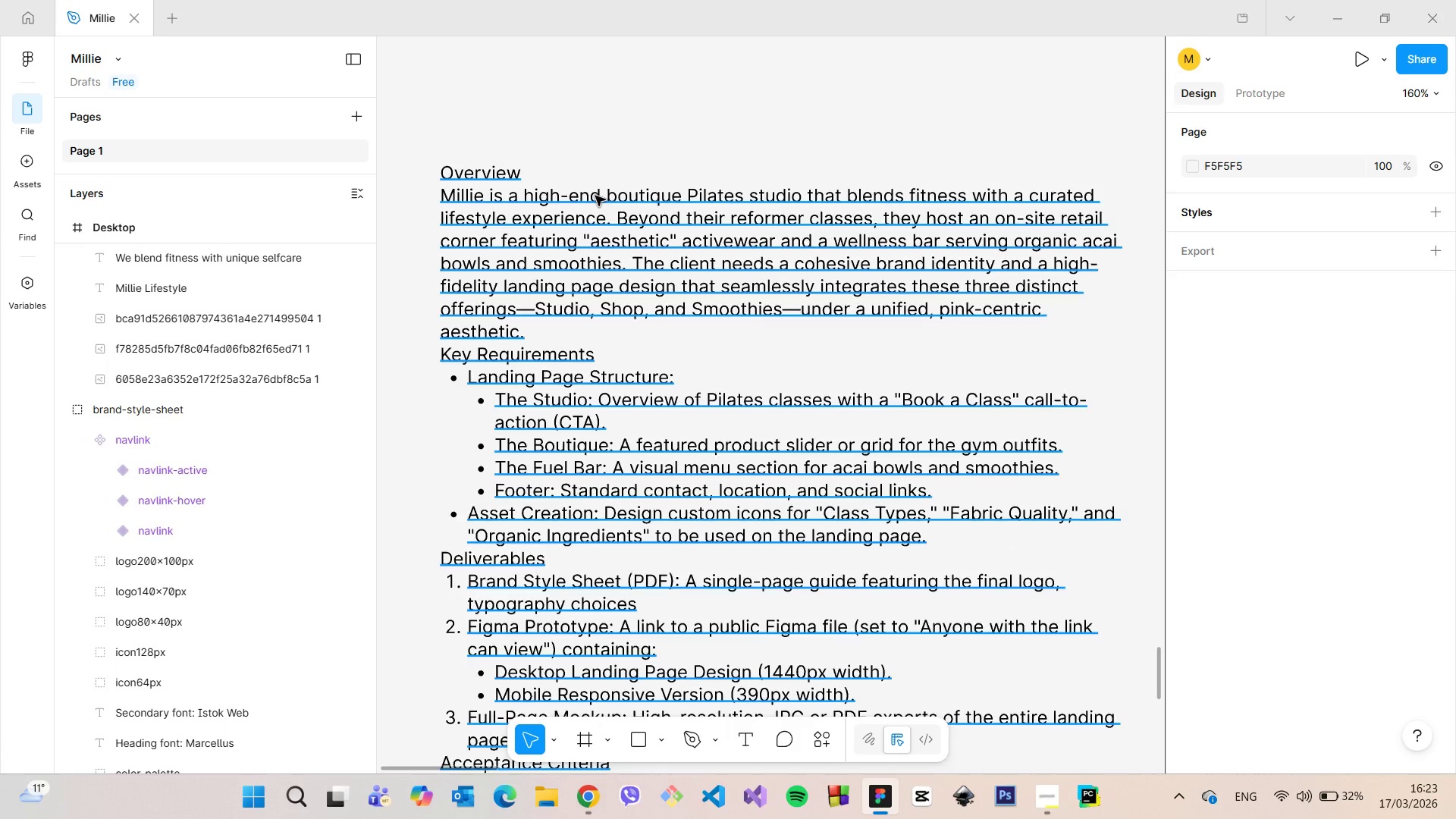 
double_click([595, 196])
 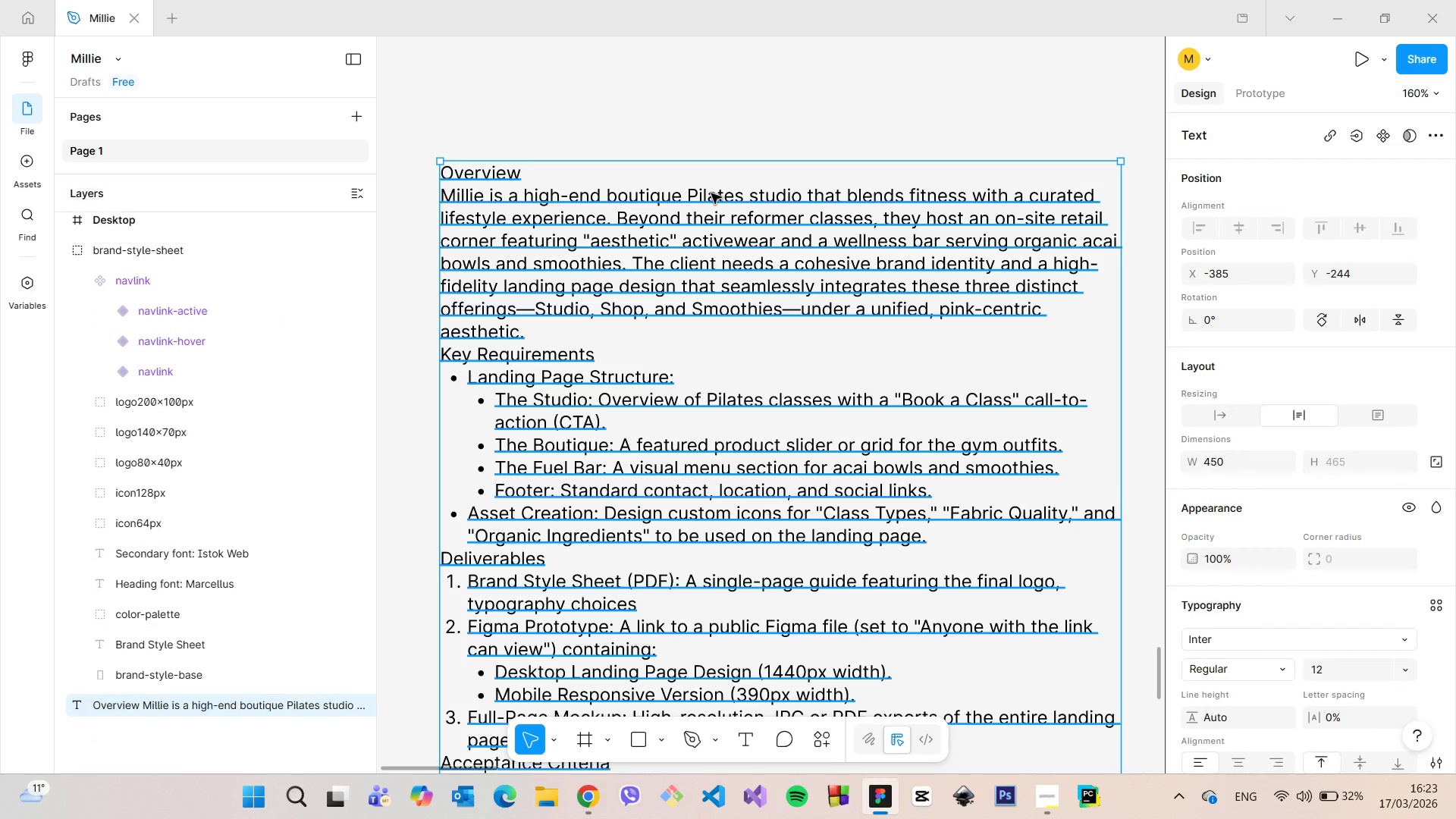 
double_click([711, 193])
 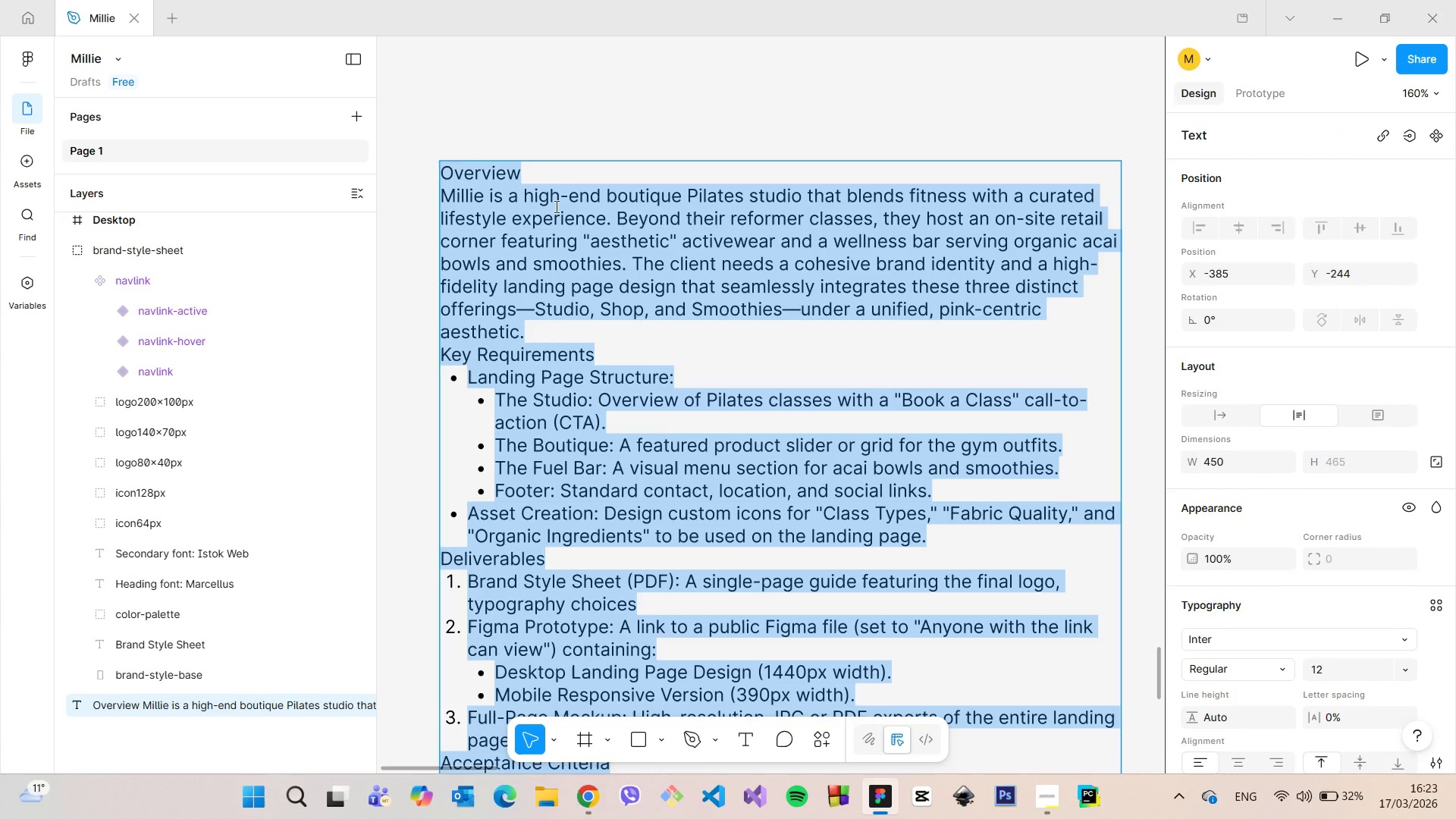 
left_click([555, 206])
 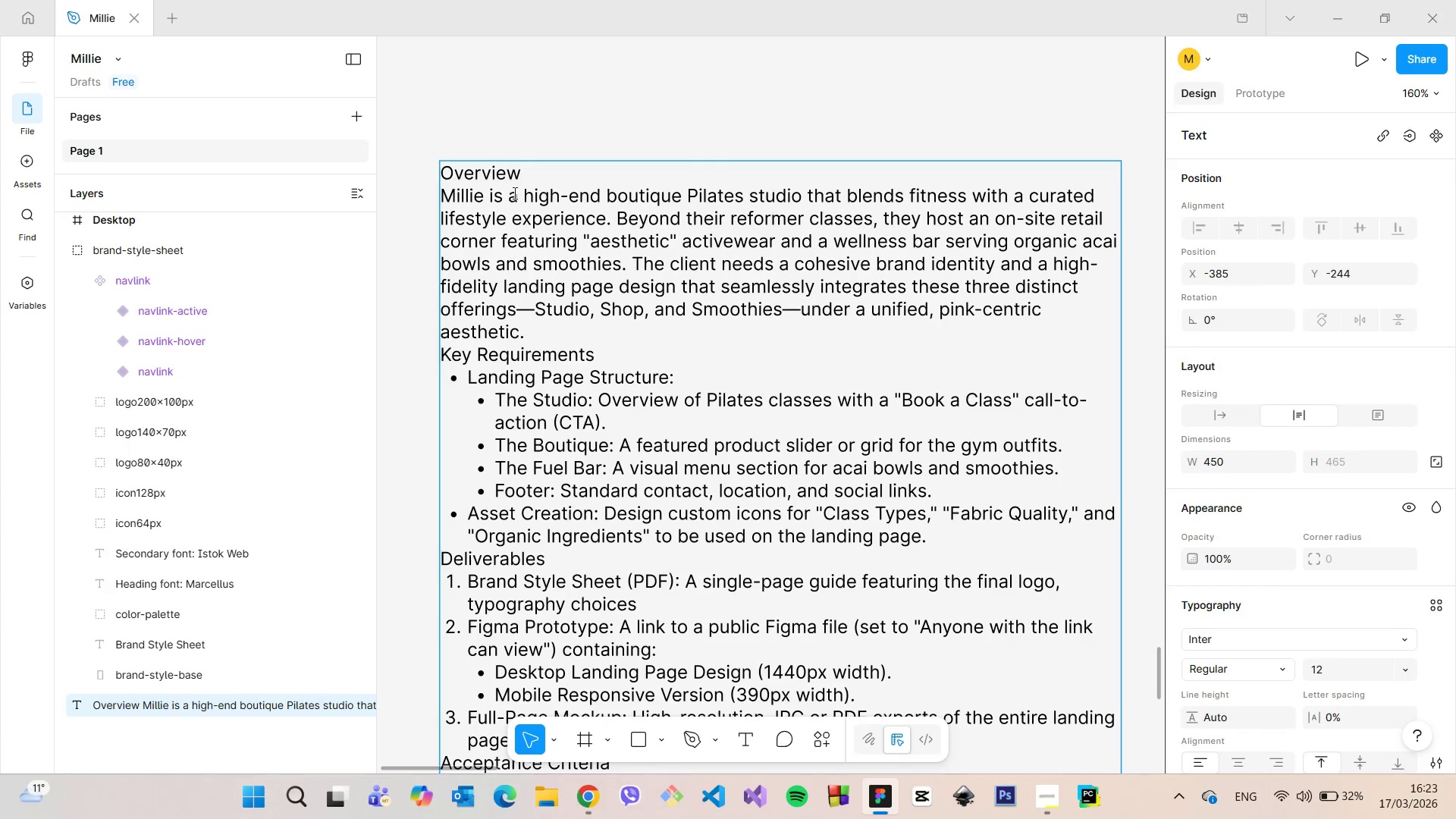 
left_click_drag(start_coordinate=[517, 192], to_coordinate=[799, 193])
 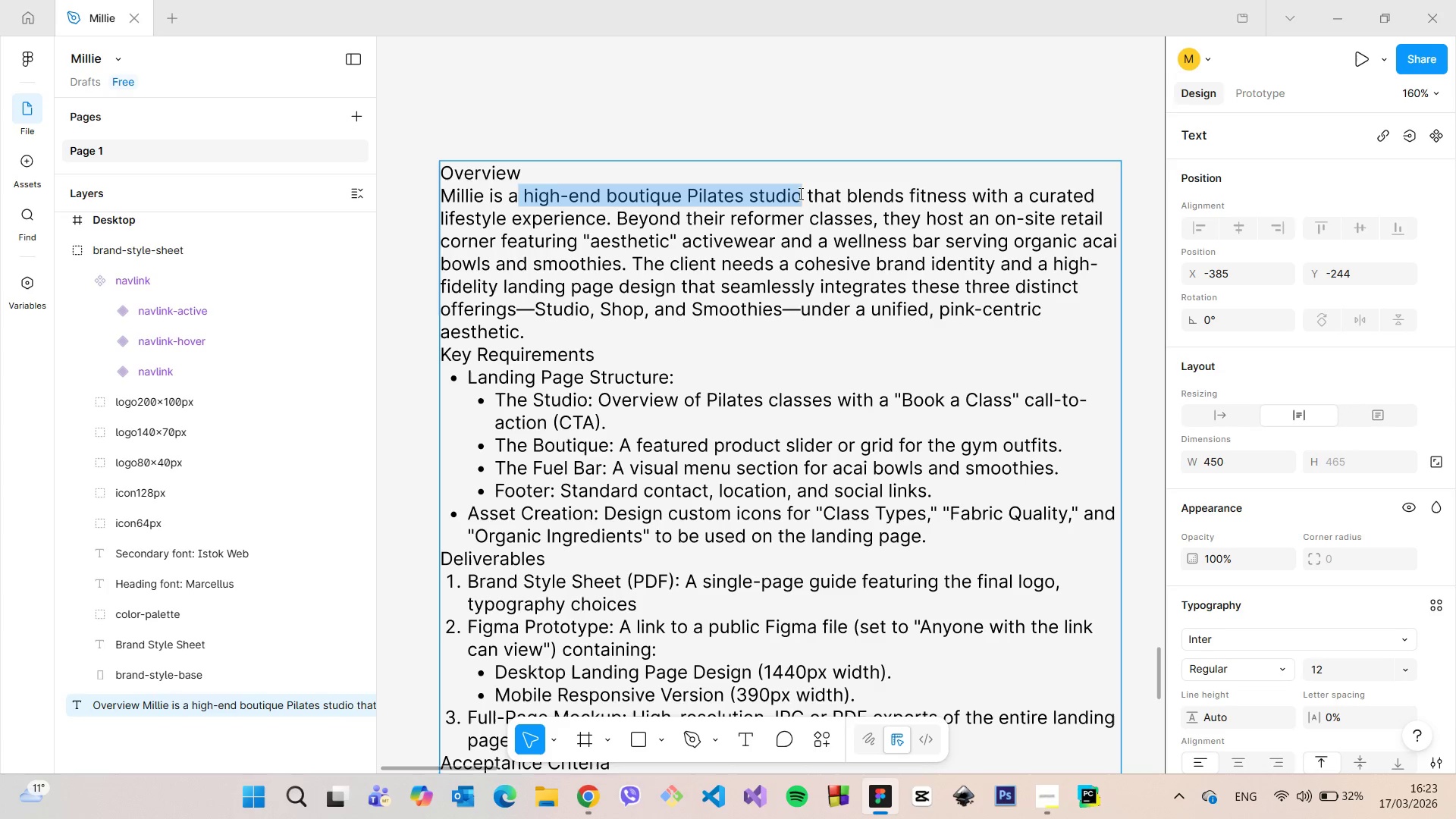 
key(Control+C)
 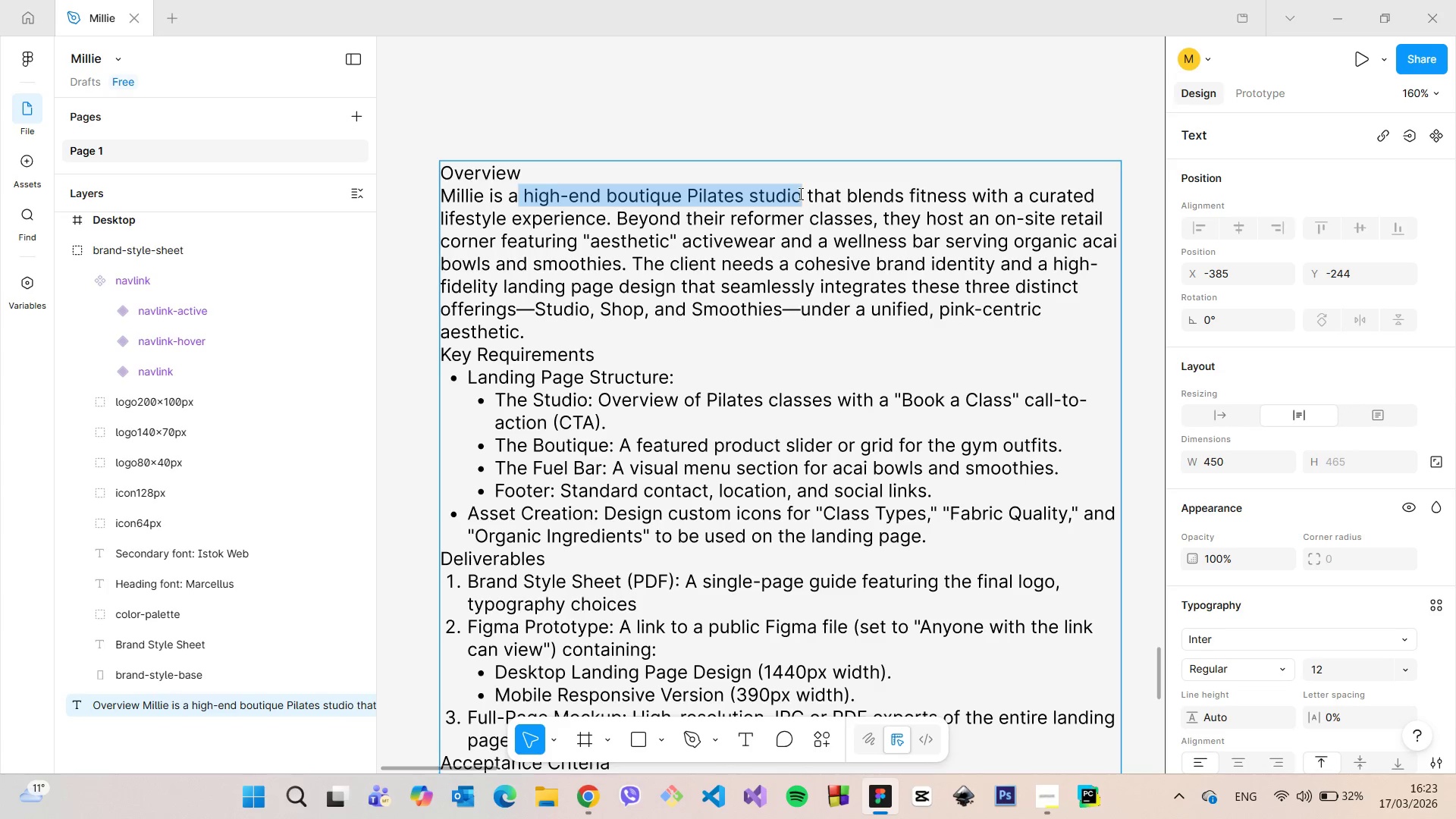 
scroll: coordinate [799, 195], scroll_direction: down, amount: 13.0
 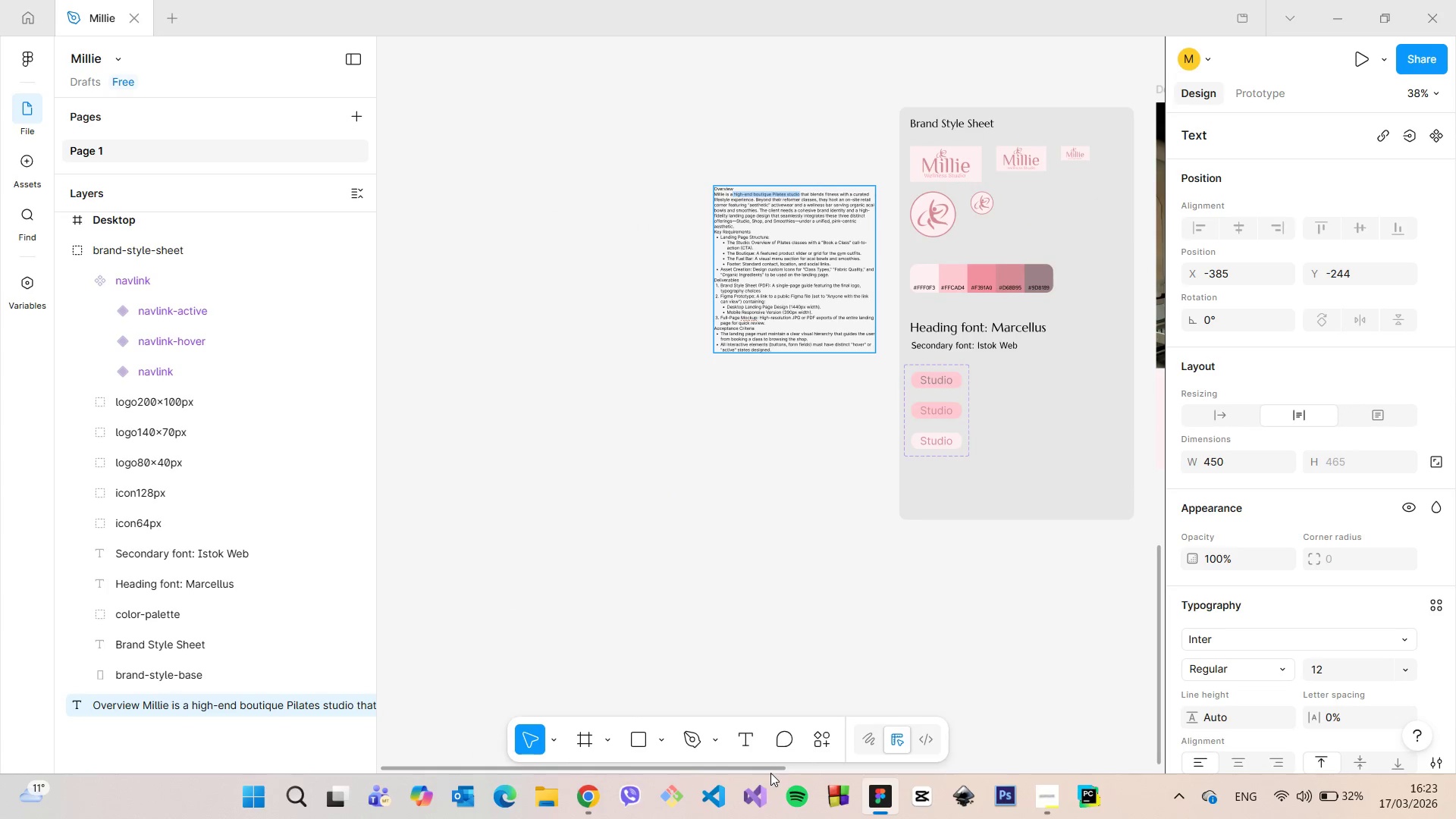 
left_click_drag(start_coordinate=[769, 770], to_coordinate=[1095, 755])
 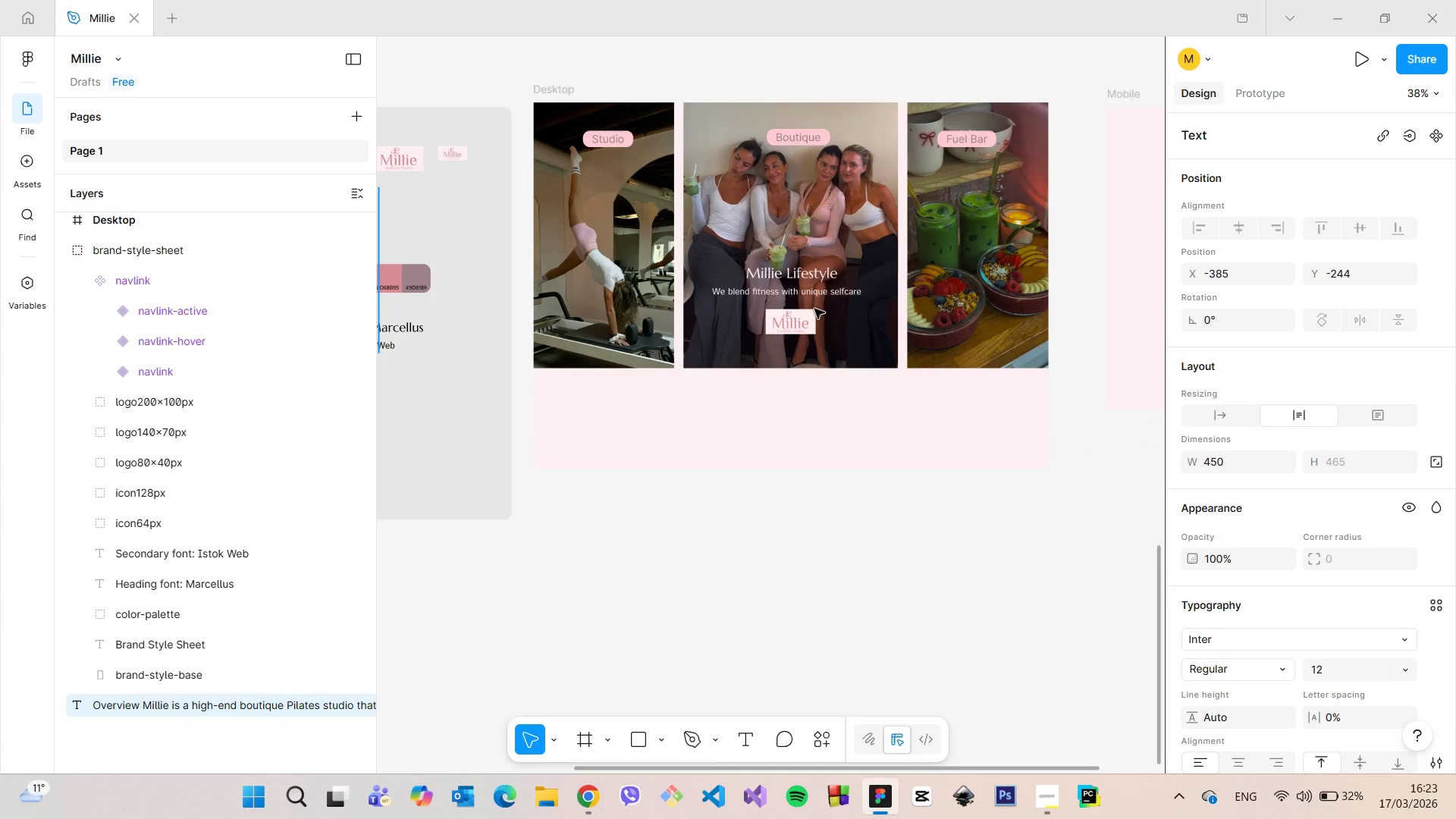 
scroll: coordinate [814, 309], scroll_direction: up, amount: 4.0
 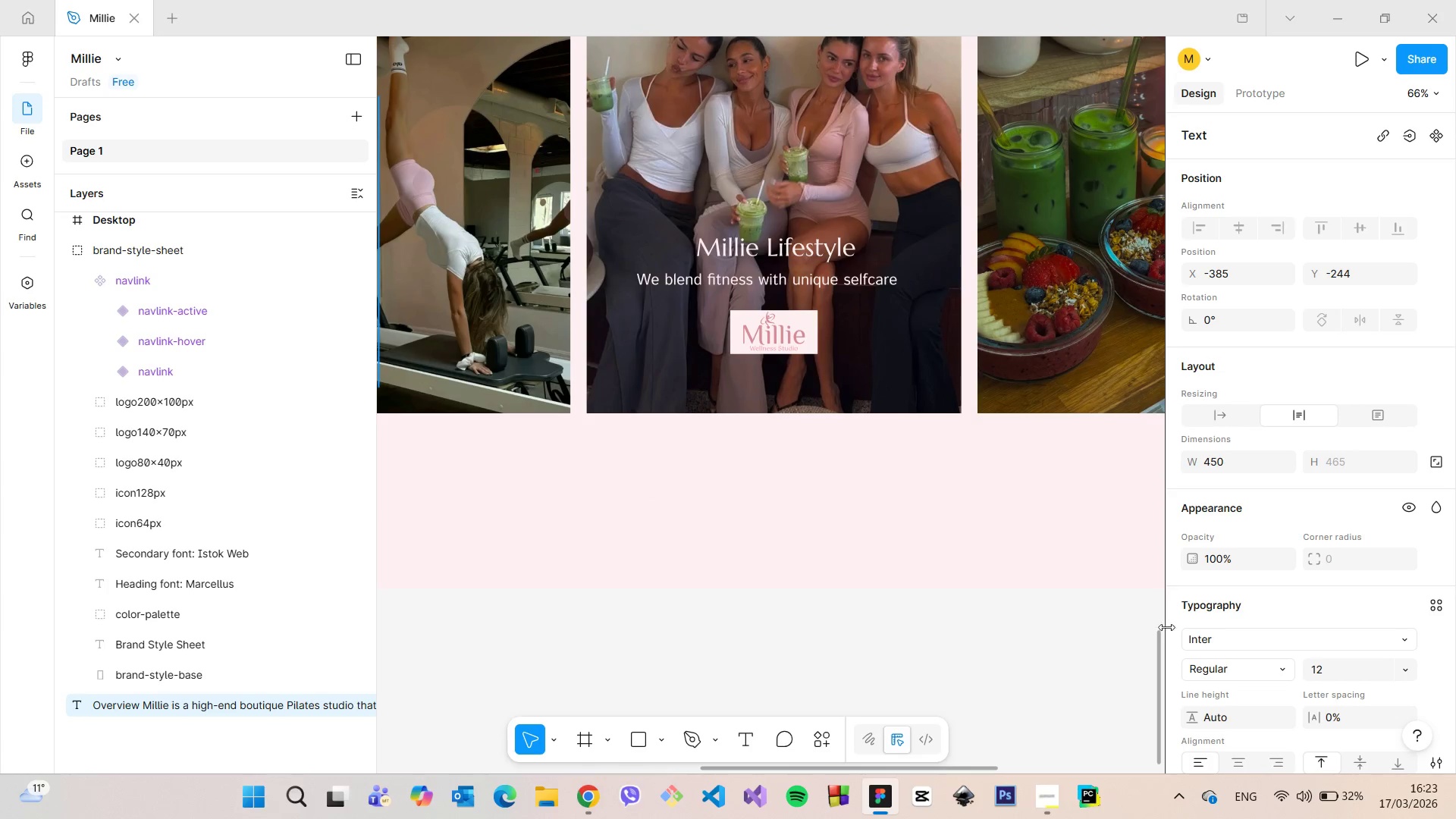 
left_click_drag(start_coordinate=[1158, 642], to_coordinate=[1150, 585])
 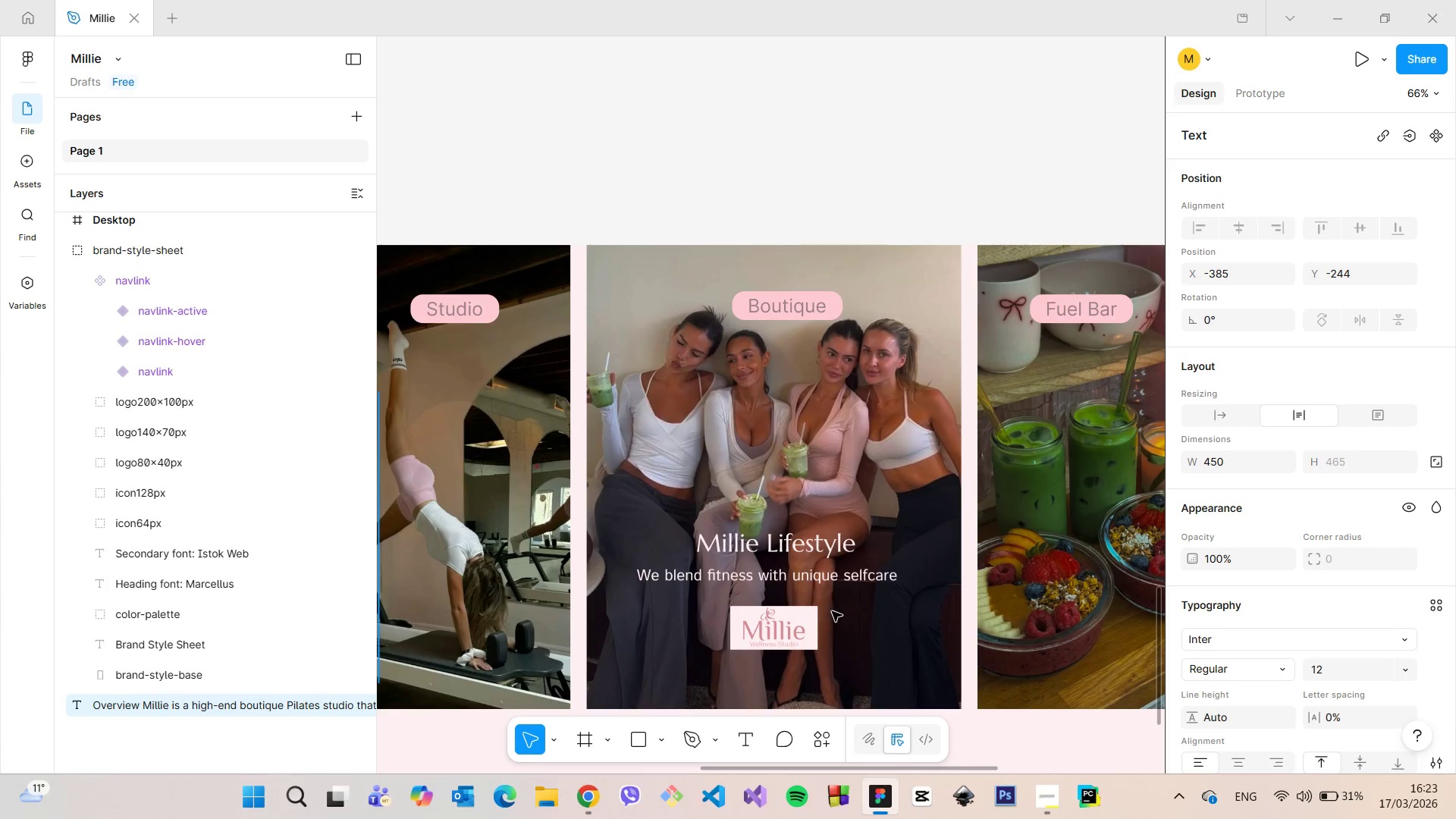 
scroll: coordinate [824, 617], scroll_direction: up, amount: 3.0
 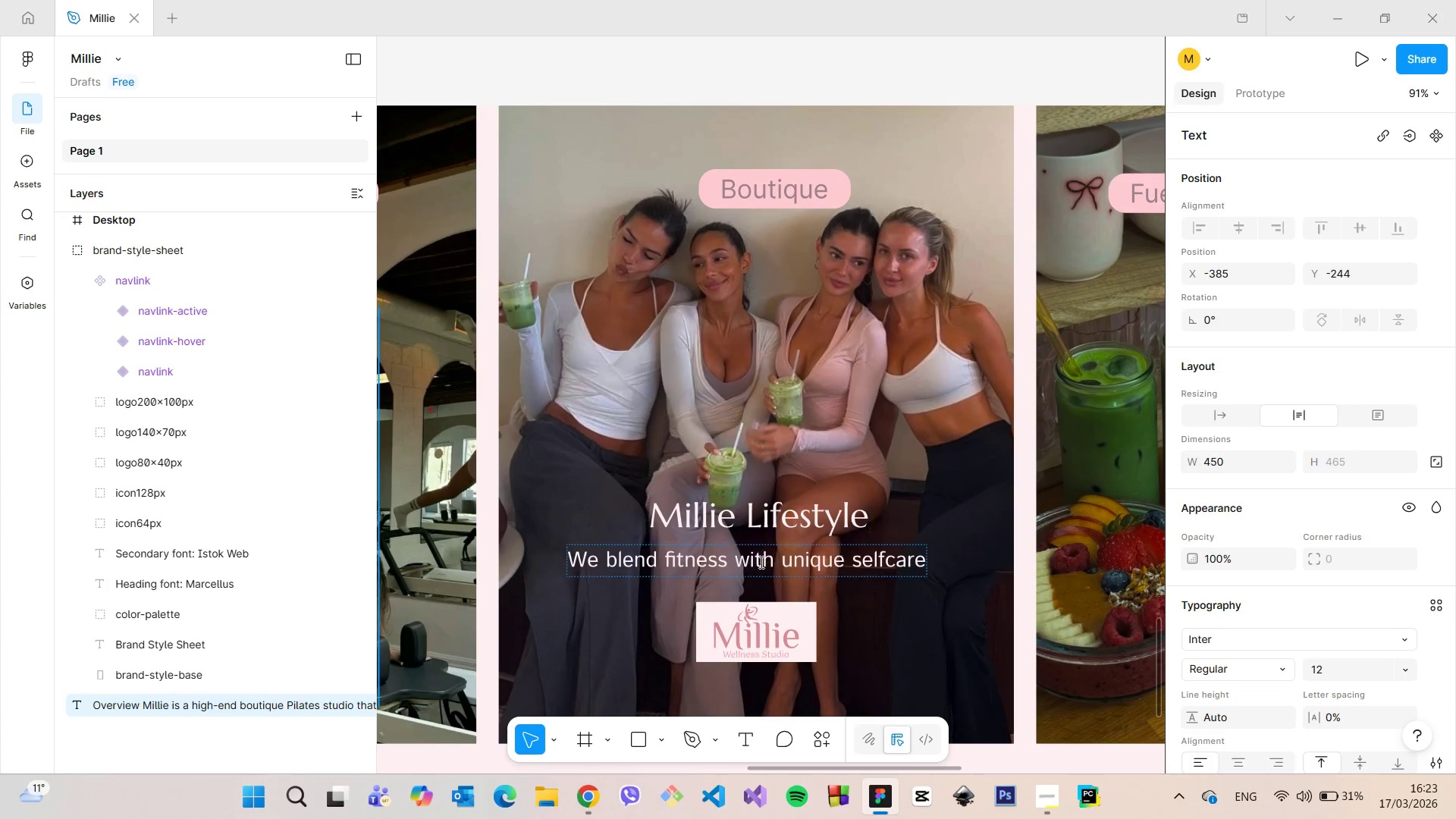 
left_click([937, 601])
 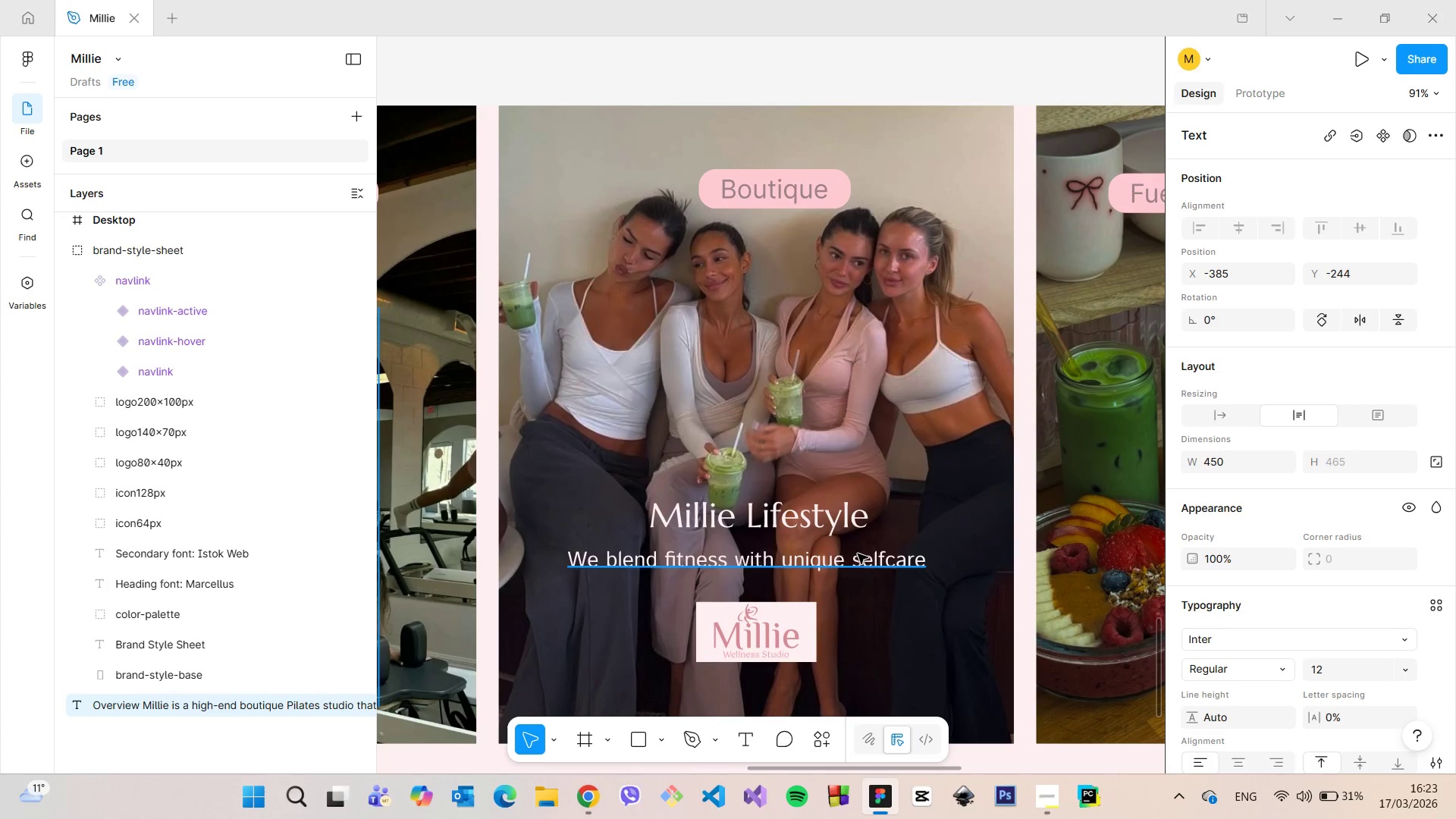 
left_click([858, 554])
 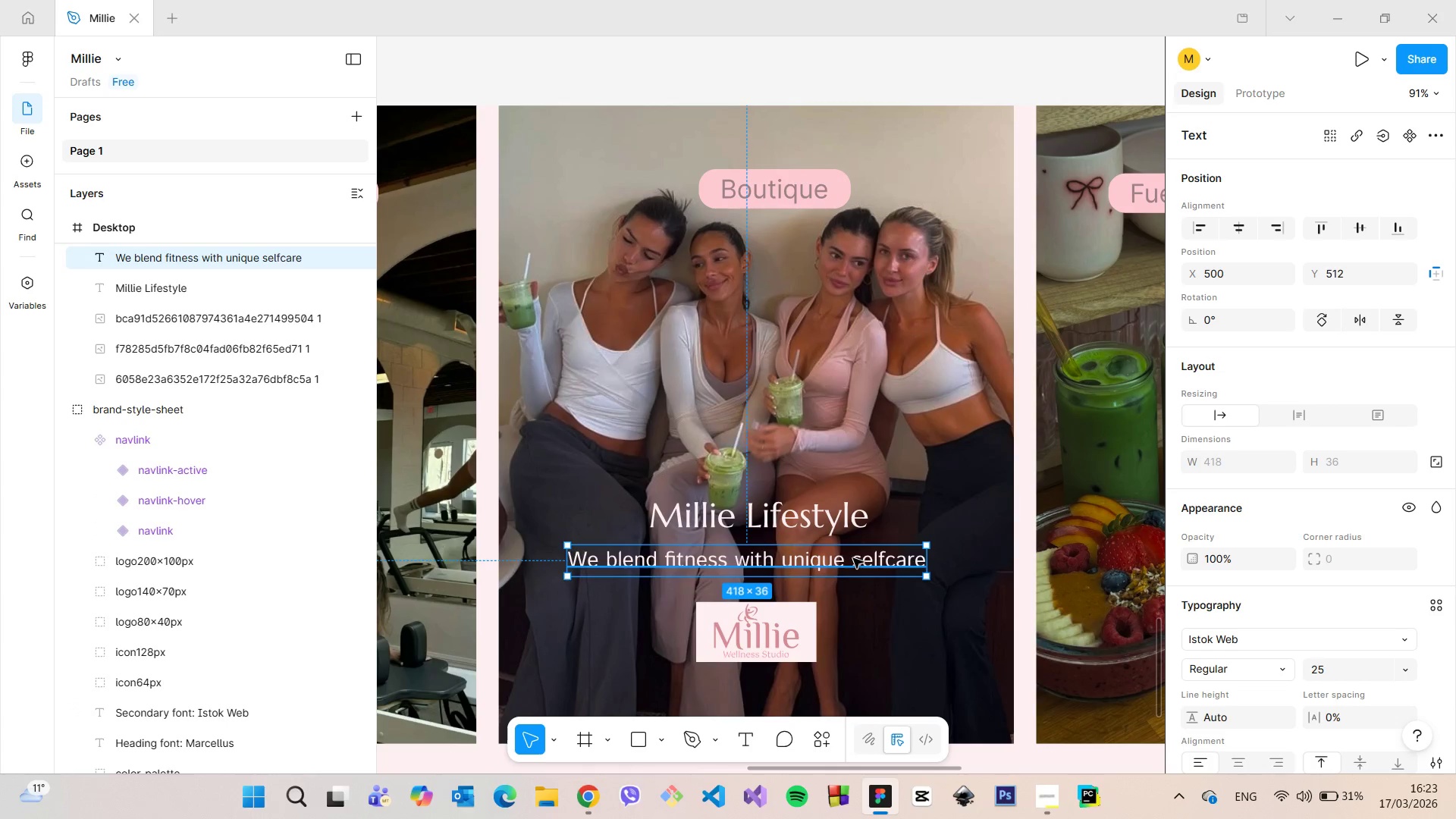 
hold_key(key=AltLeft, duration=0.77)
left_click_drag(start_coordinate=[853, 558], to_coordinate=[849, 479])
 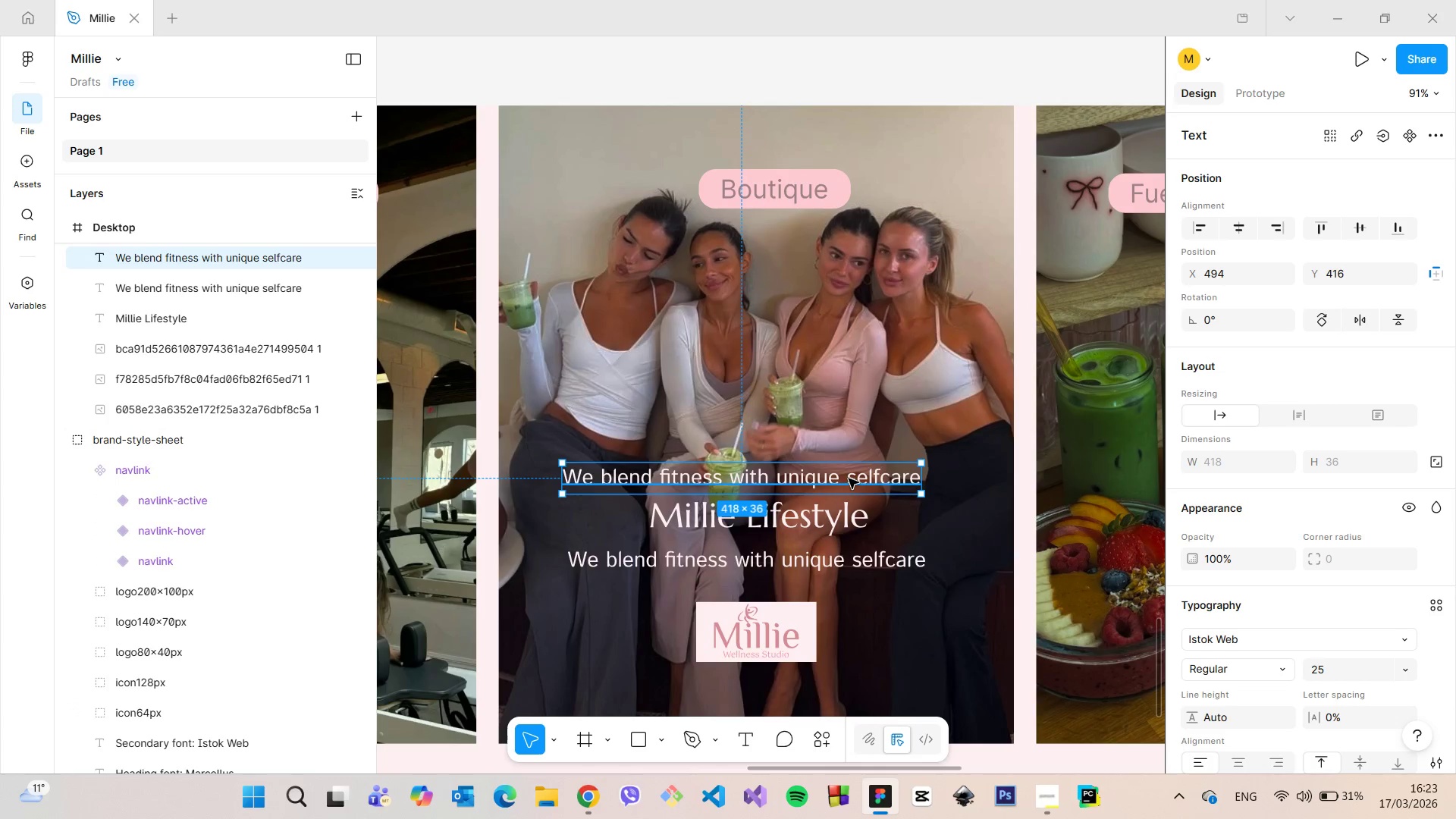 
double_click([849, 479])
 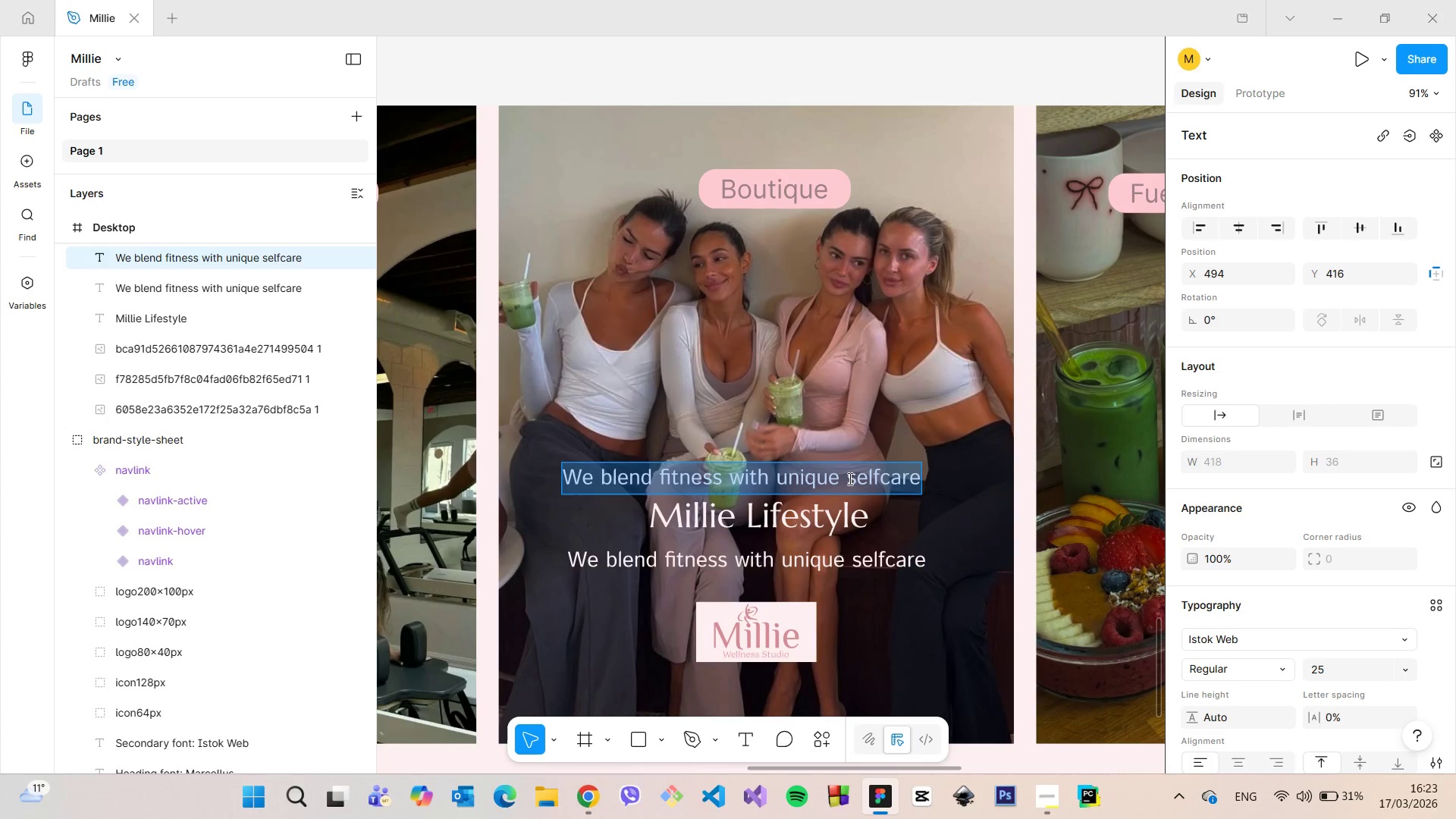 
key(Control+V)
 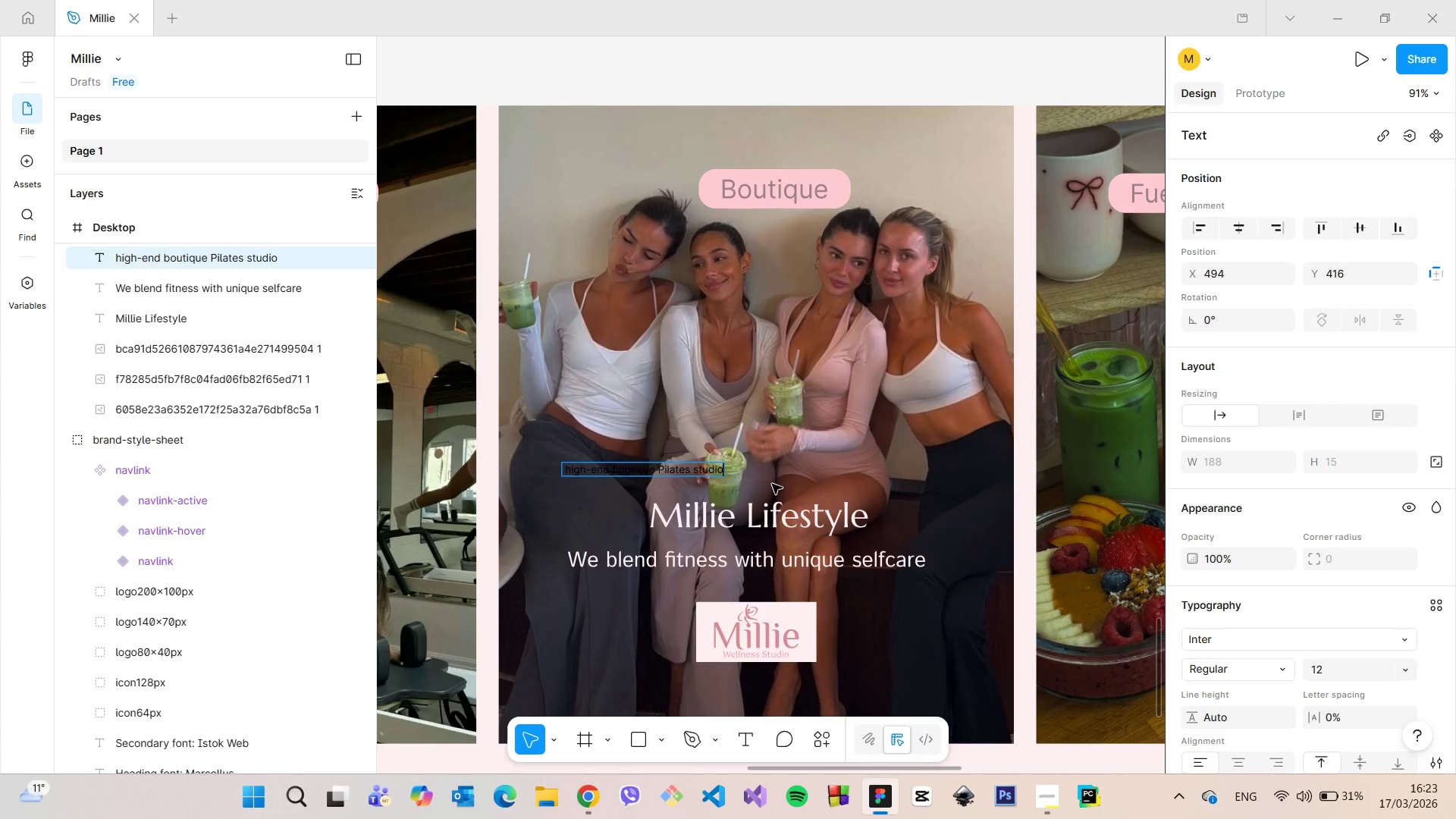 
key(Quote)
 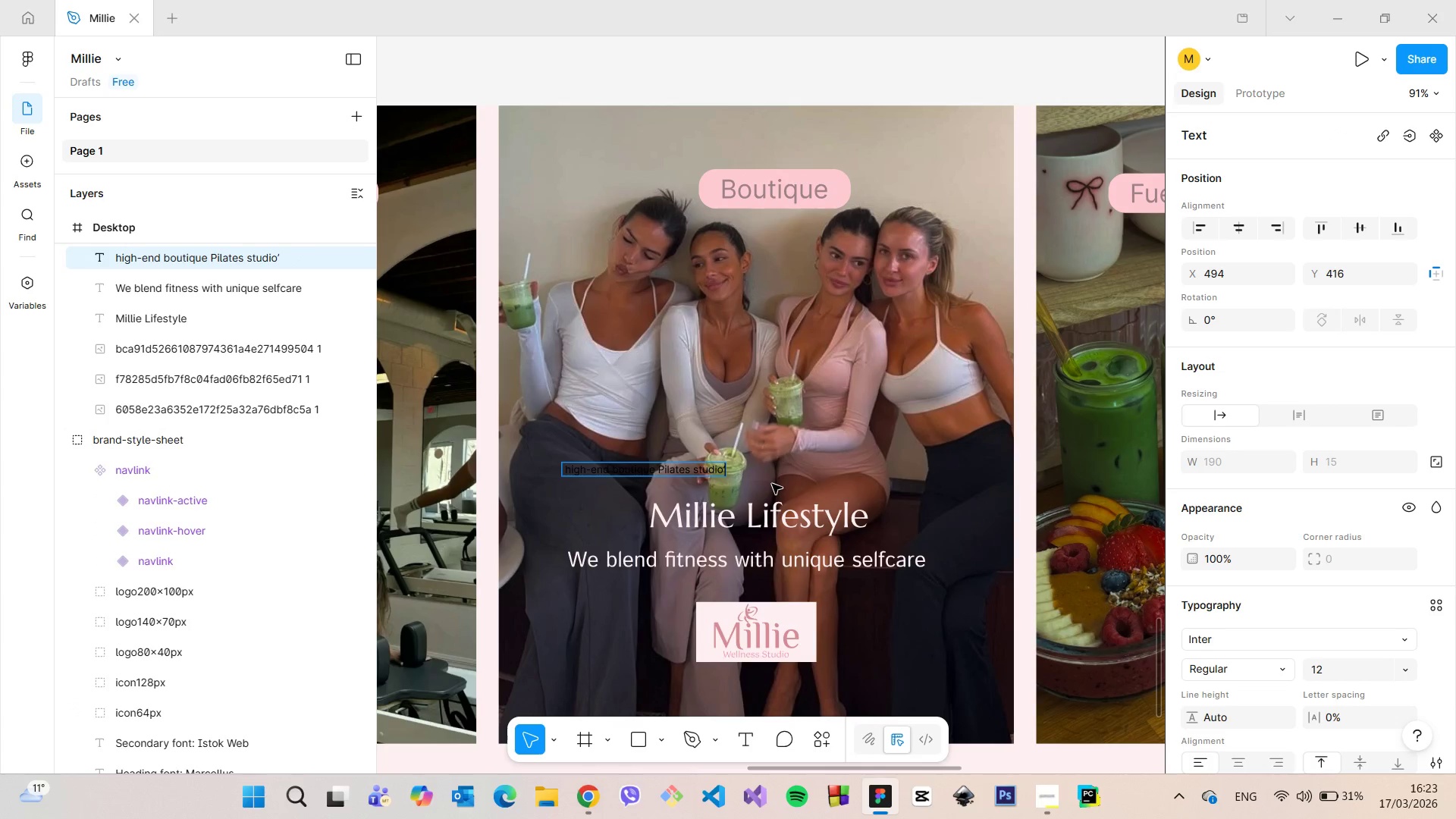 
key(S)
 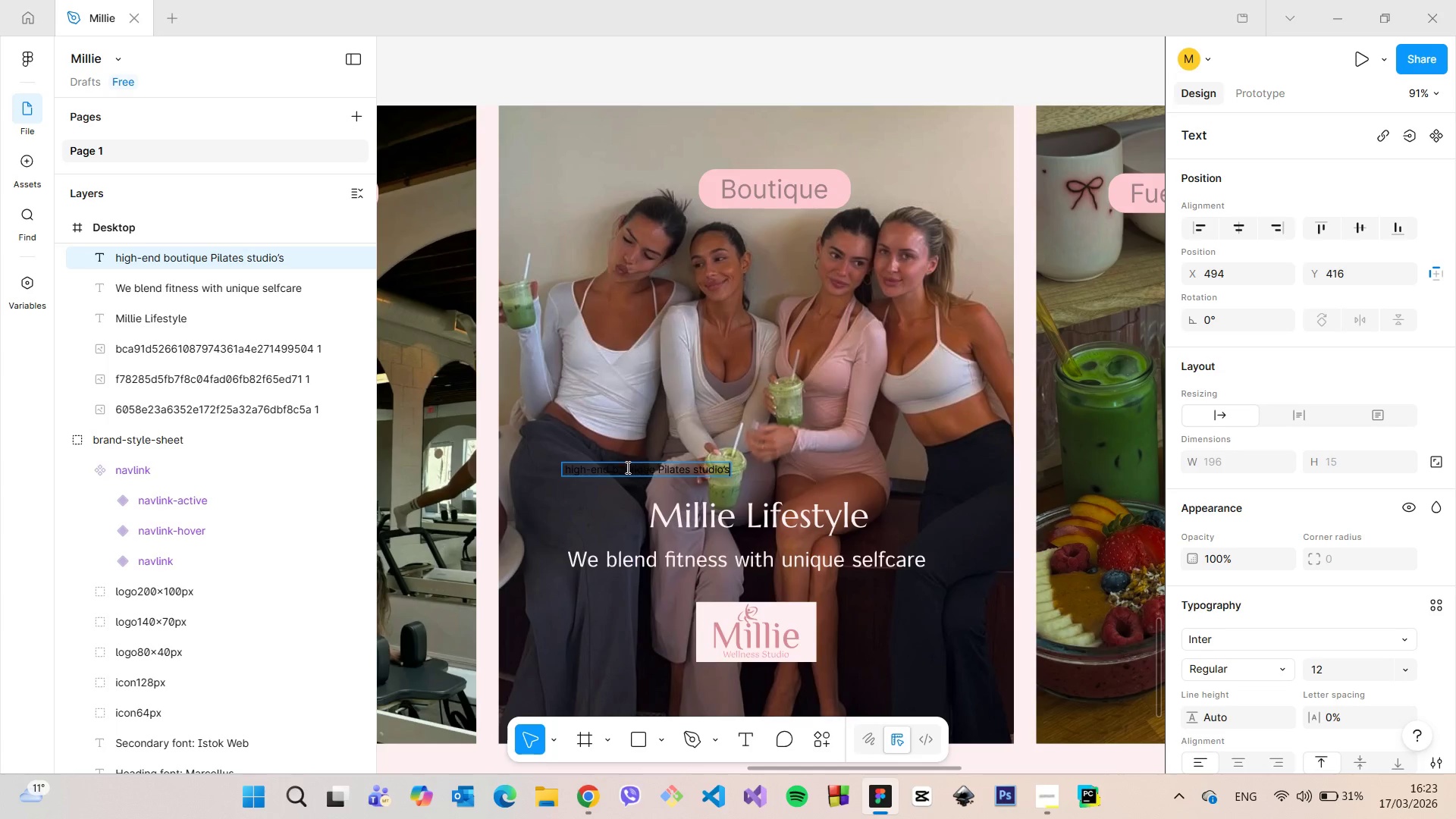 
left_click([565, 469])
 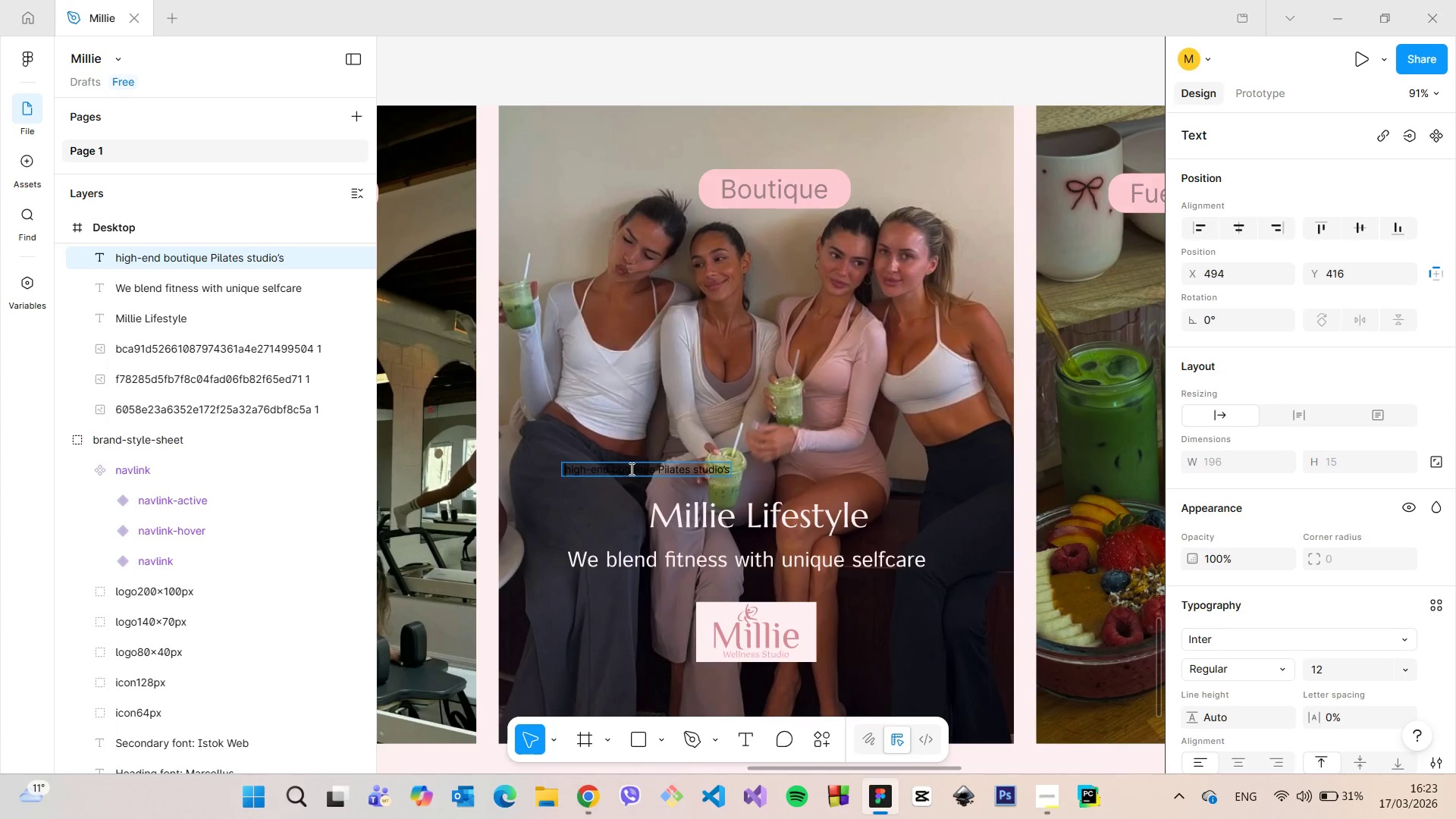 
left_click_drag(start_coordinate=[689, 465], to_coordinate=[561, 458])
 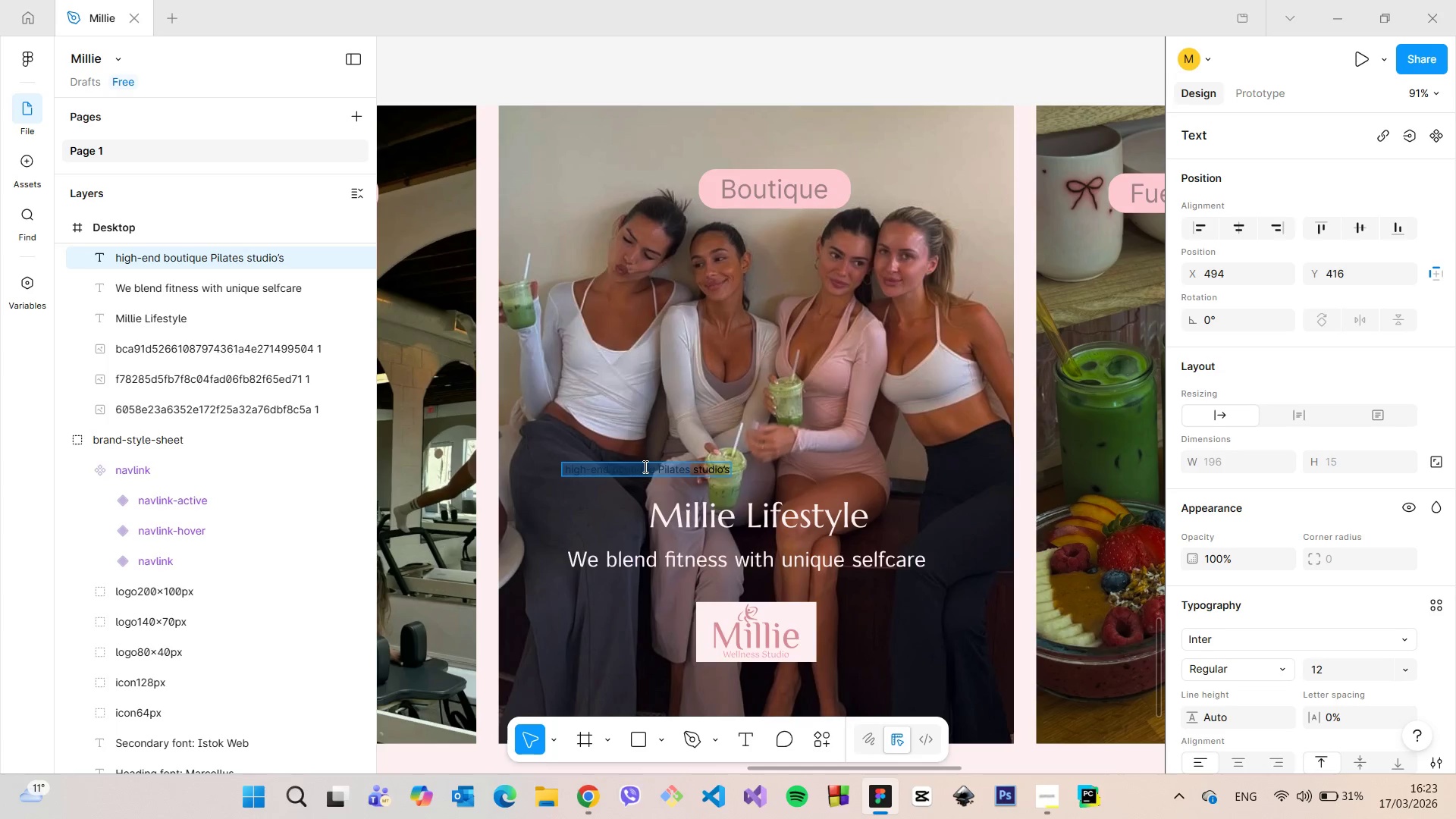 
left_click([644, 466])
 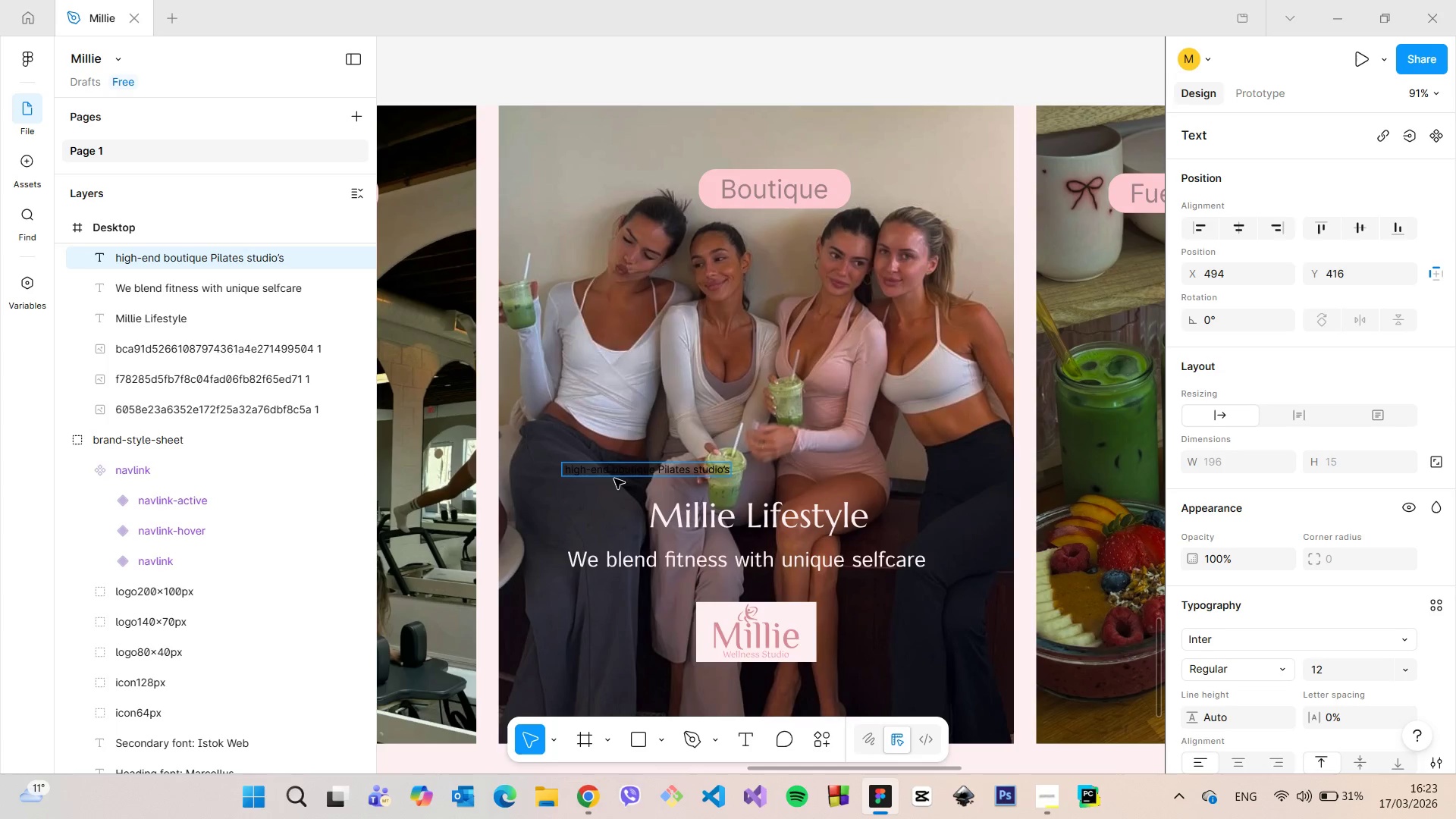 
double_click([616, 469])
 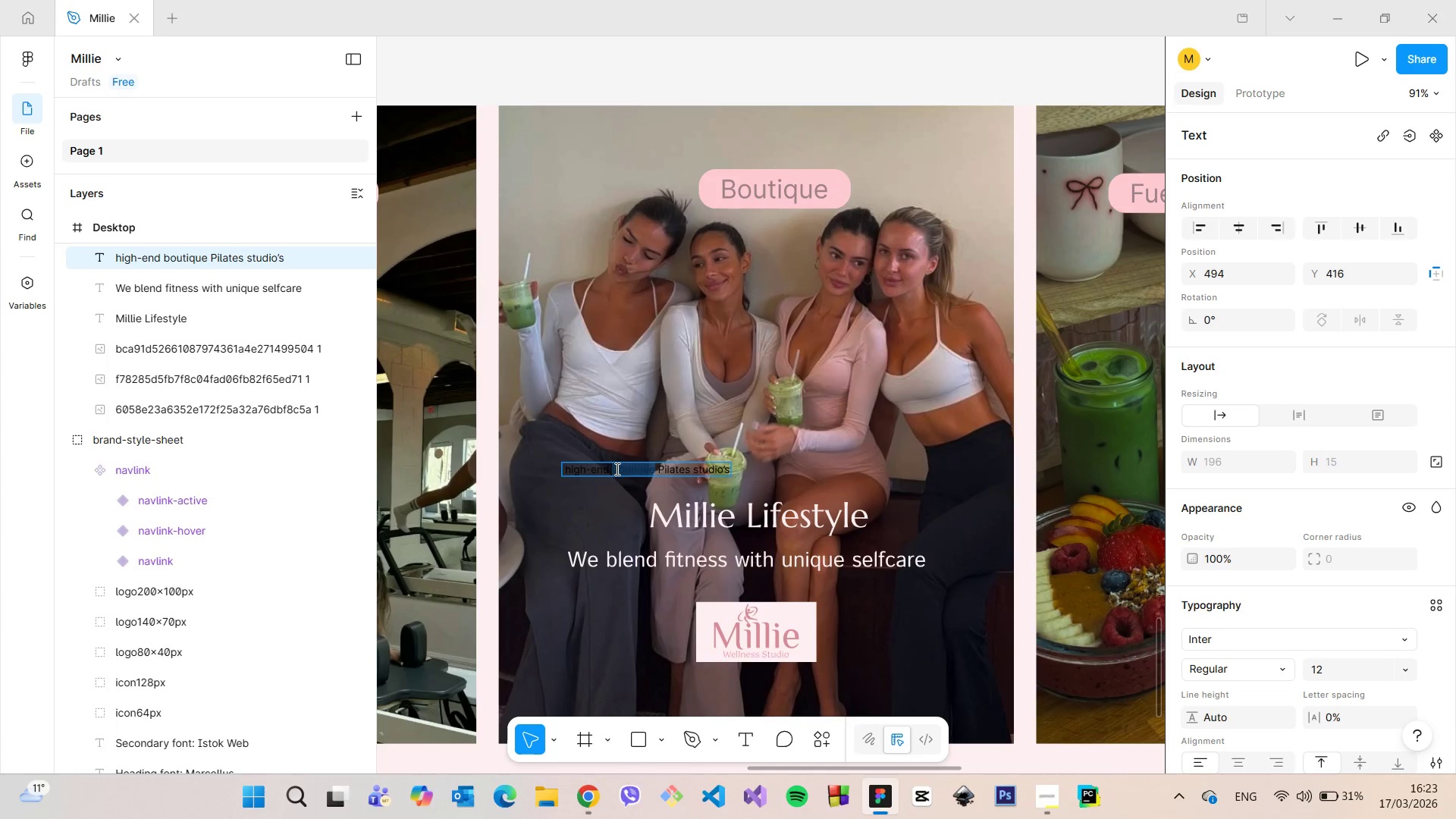 
triple_click([616, 469])
 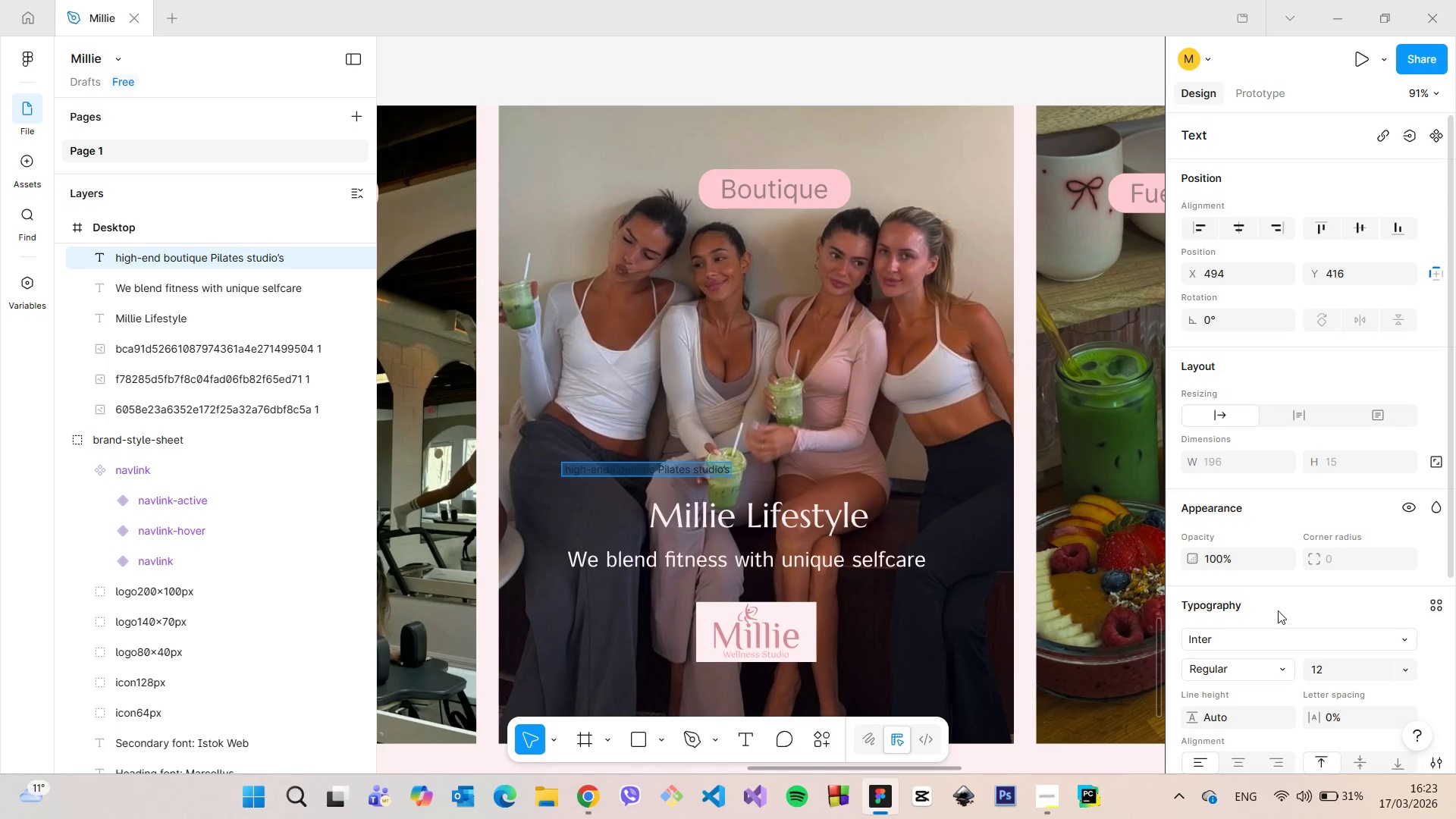 
scroll: coordinate [1254, 695], scroll_direction: down, amount: 3.0
 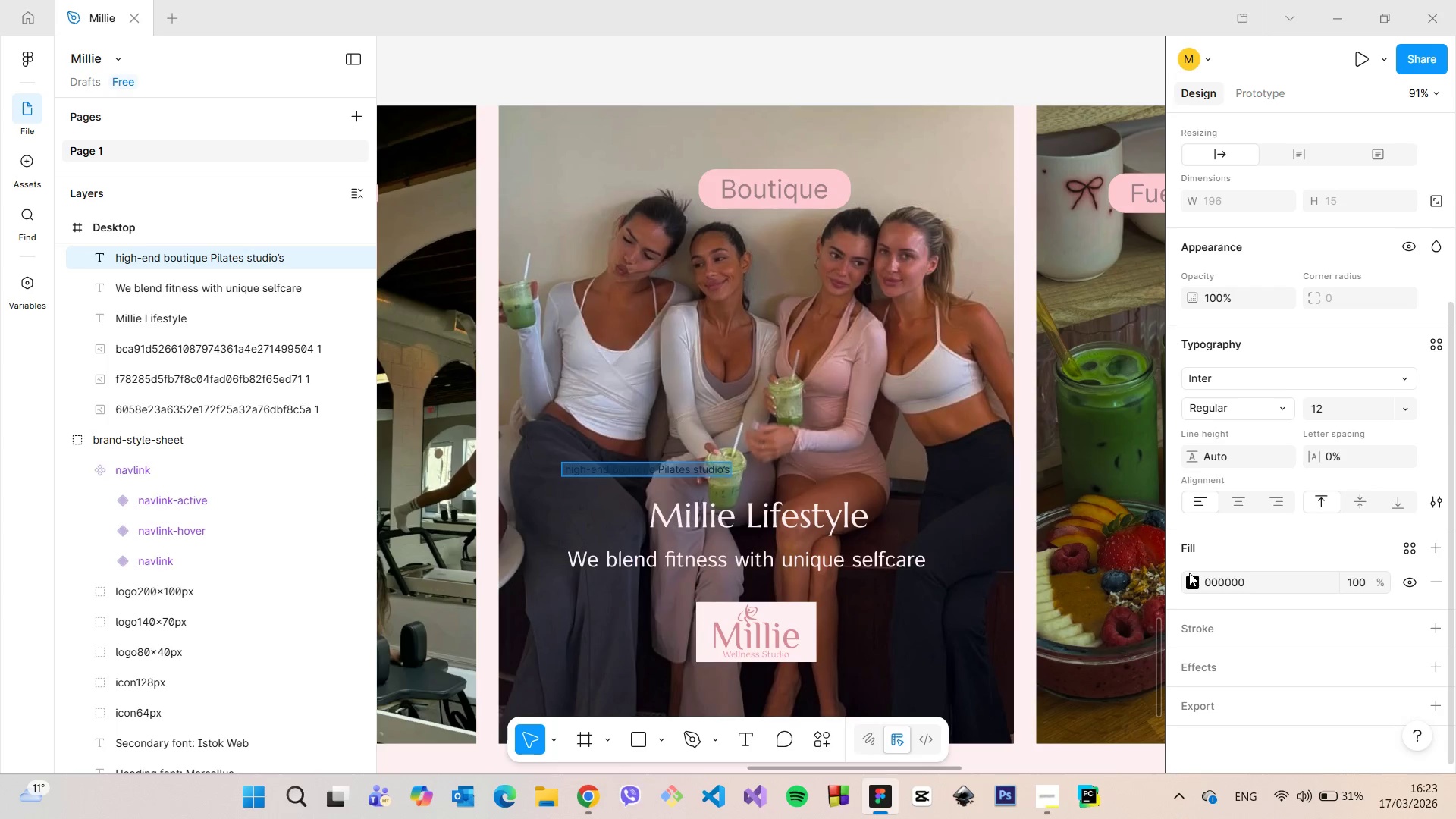 
double_click([1189, 576])
 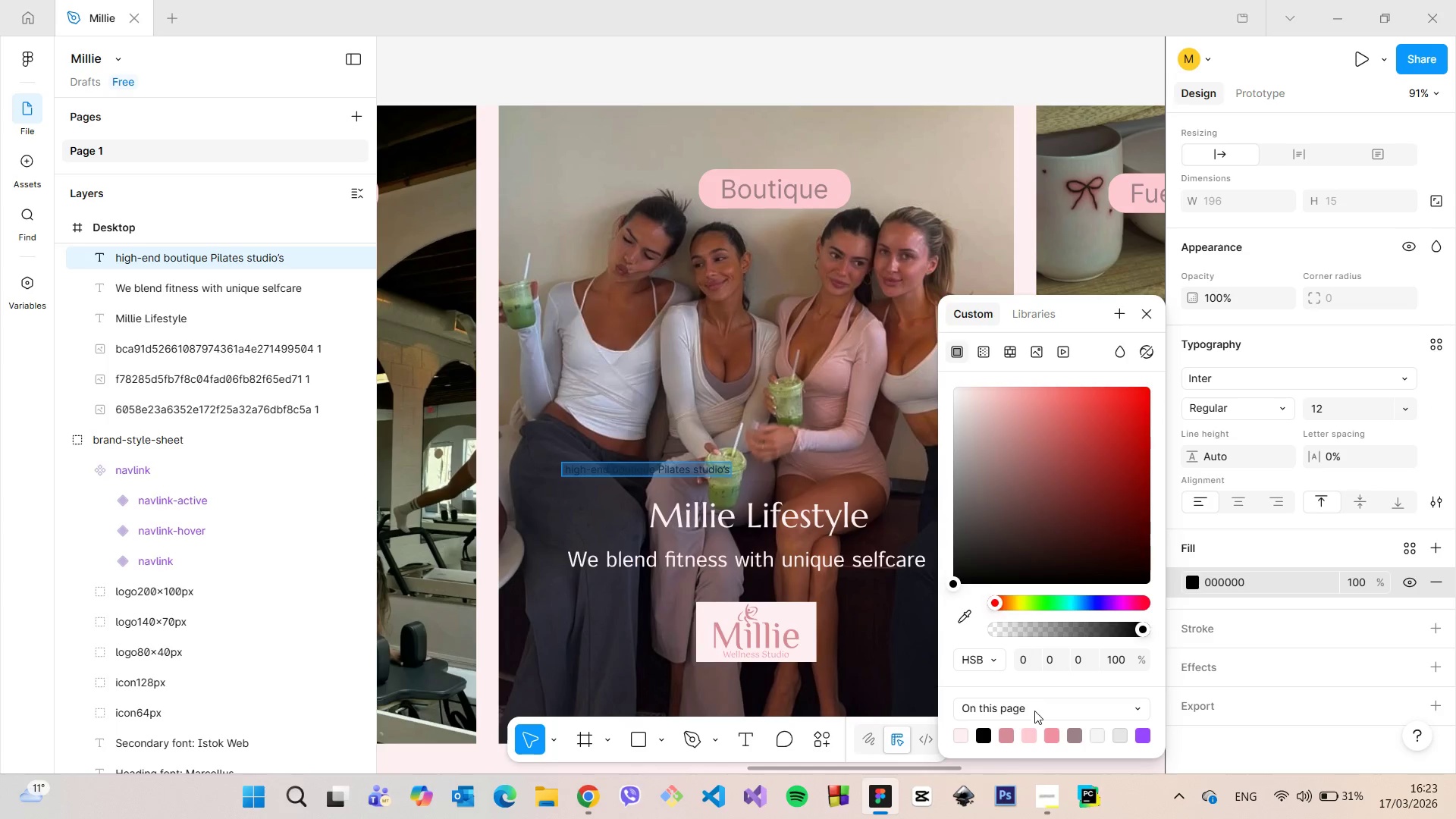 
left_click([1028, 736])
 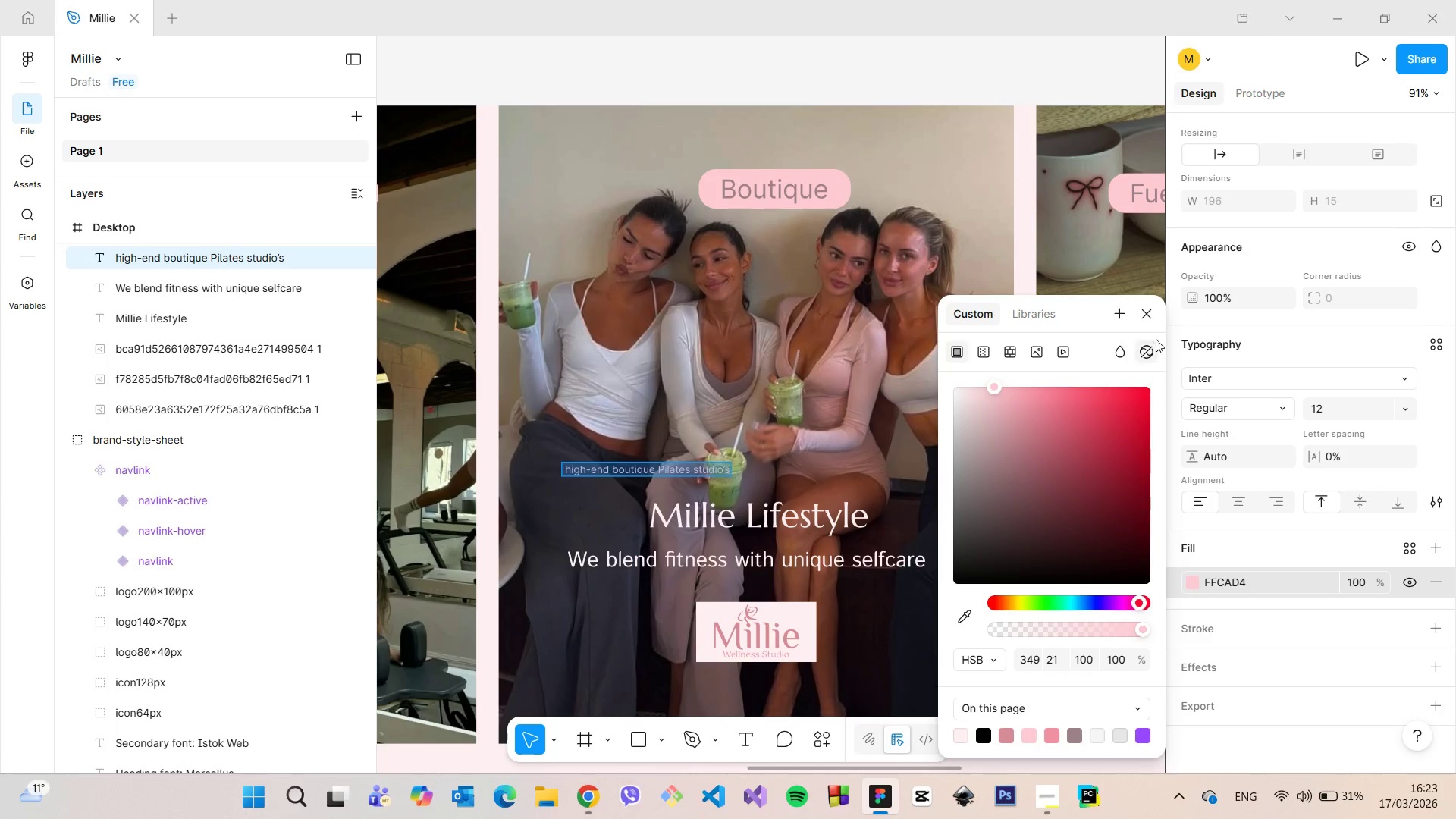 
left_click([1150, 322])
 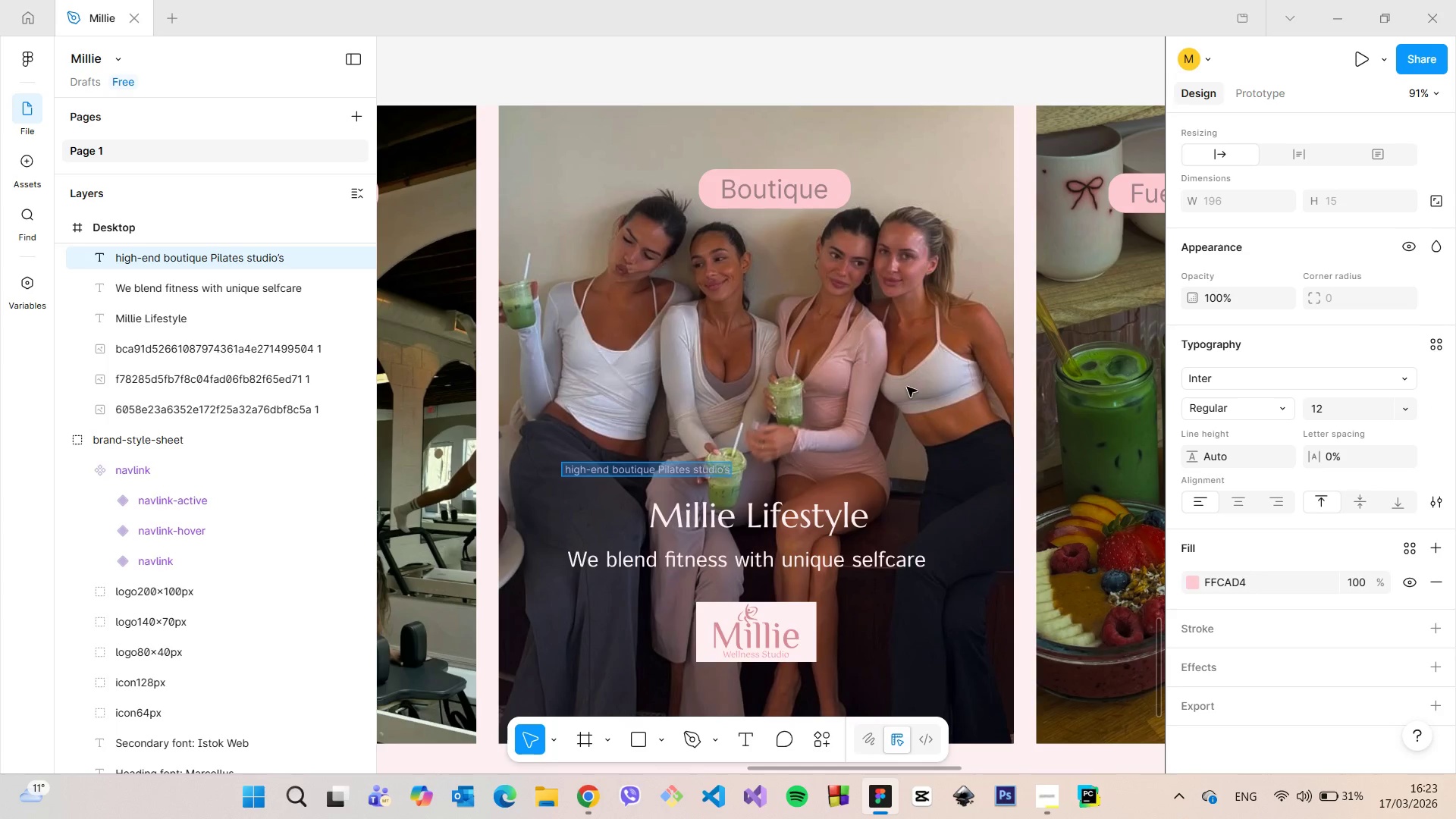 
left_click([907, 387])
 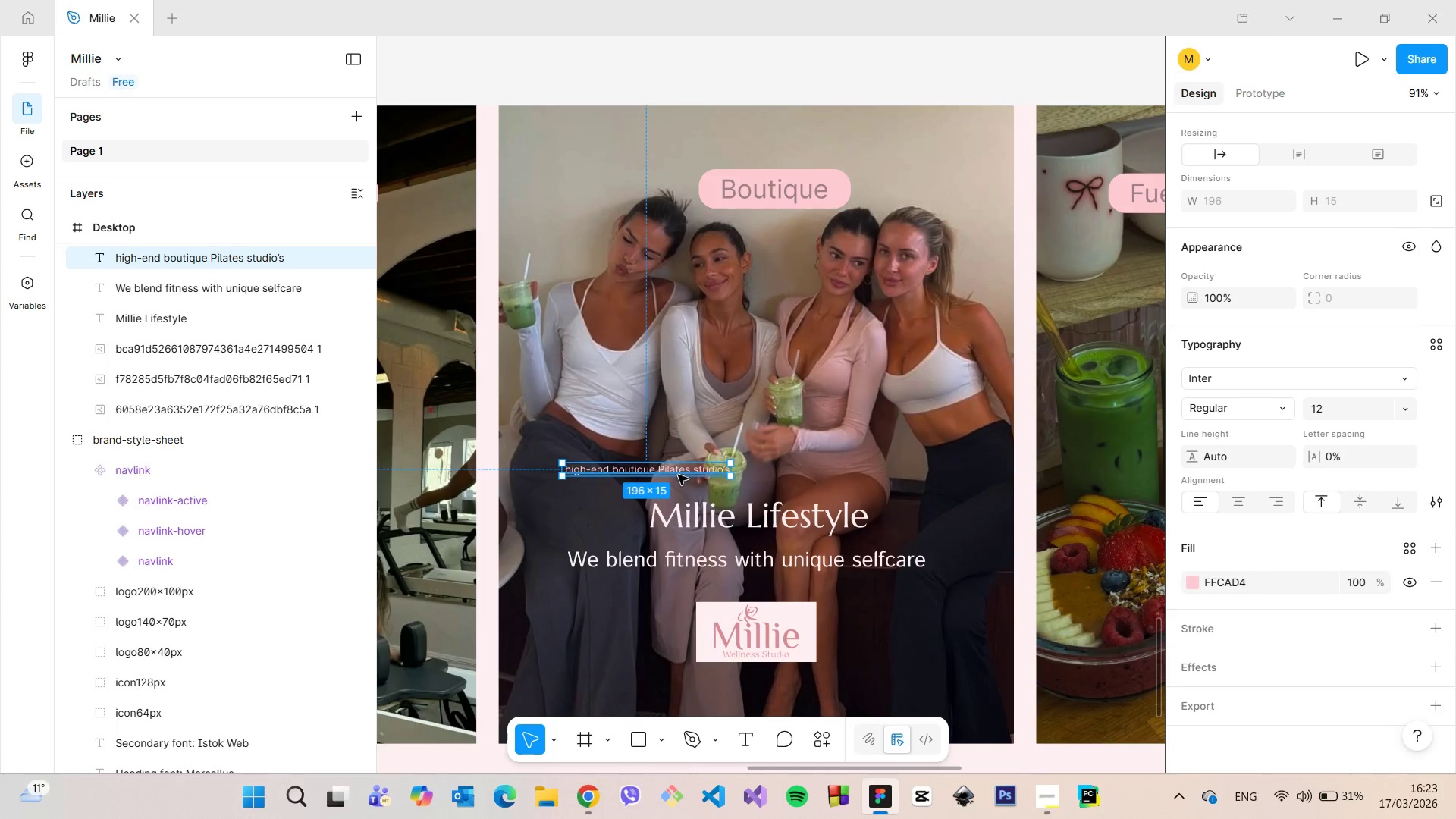 
left_click_drag(start_coordinate=[678, 475], to_coordinate=[791, 486])
 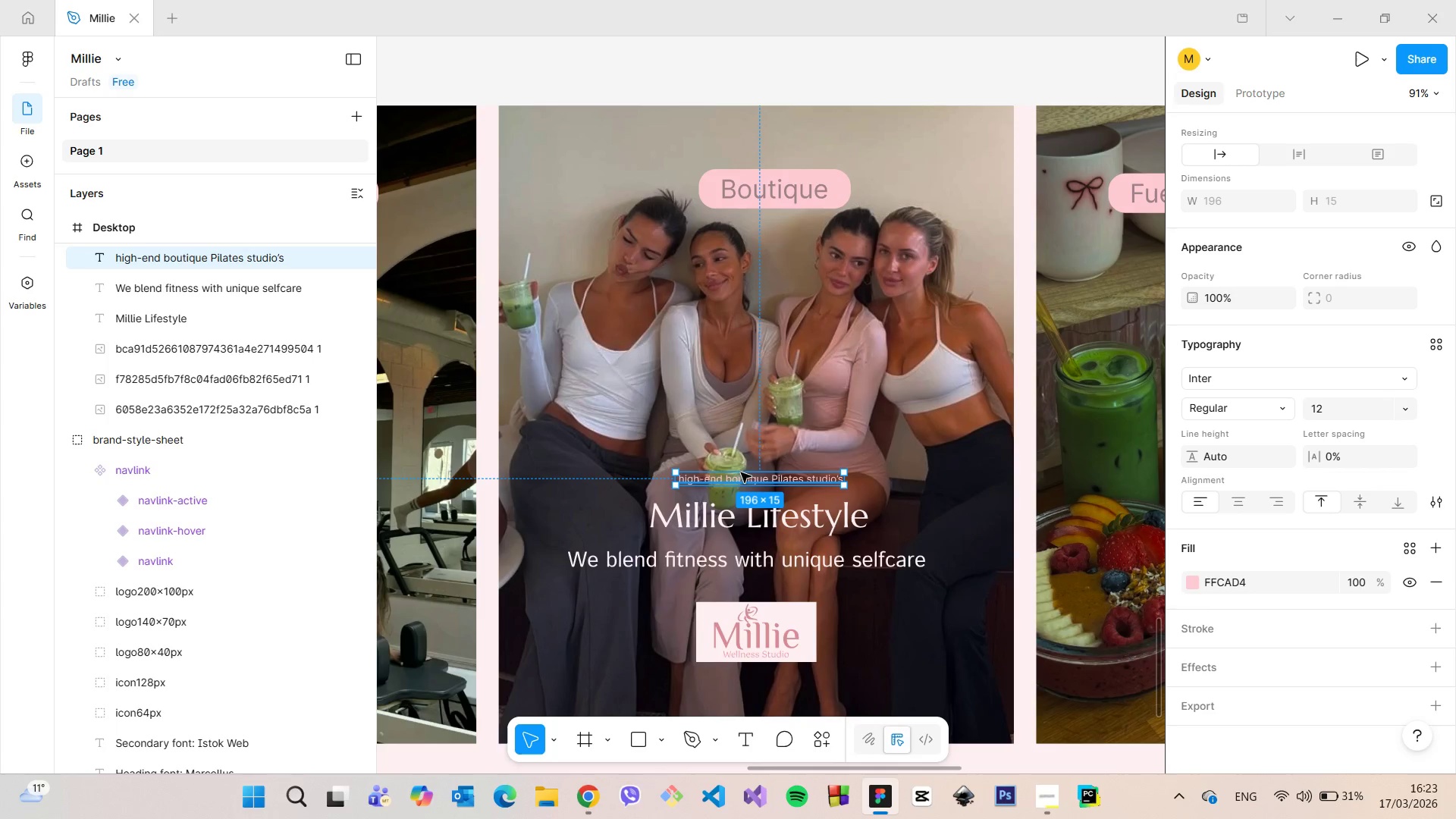 
double_click([739, 471])
 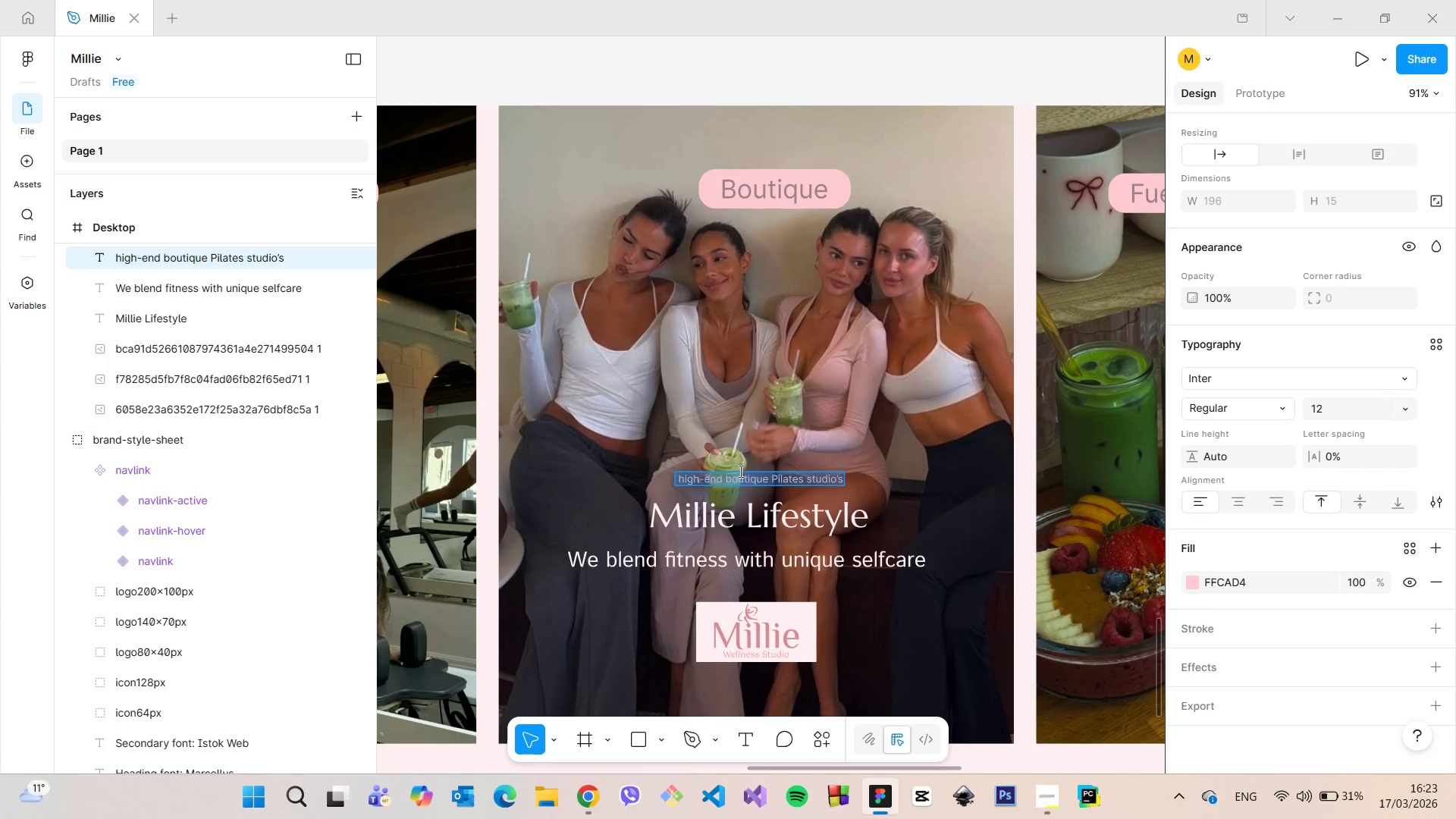 
left_click([739, 471])
 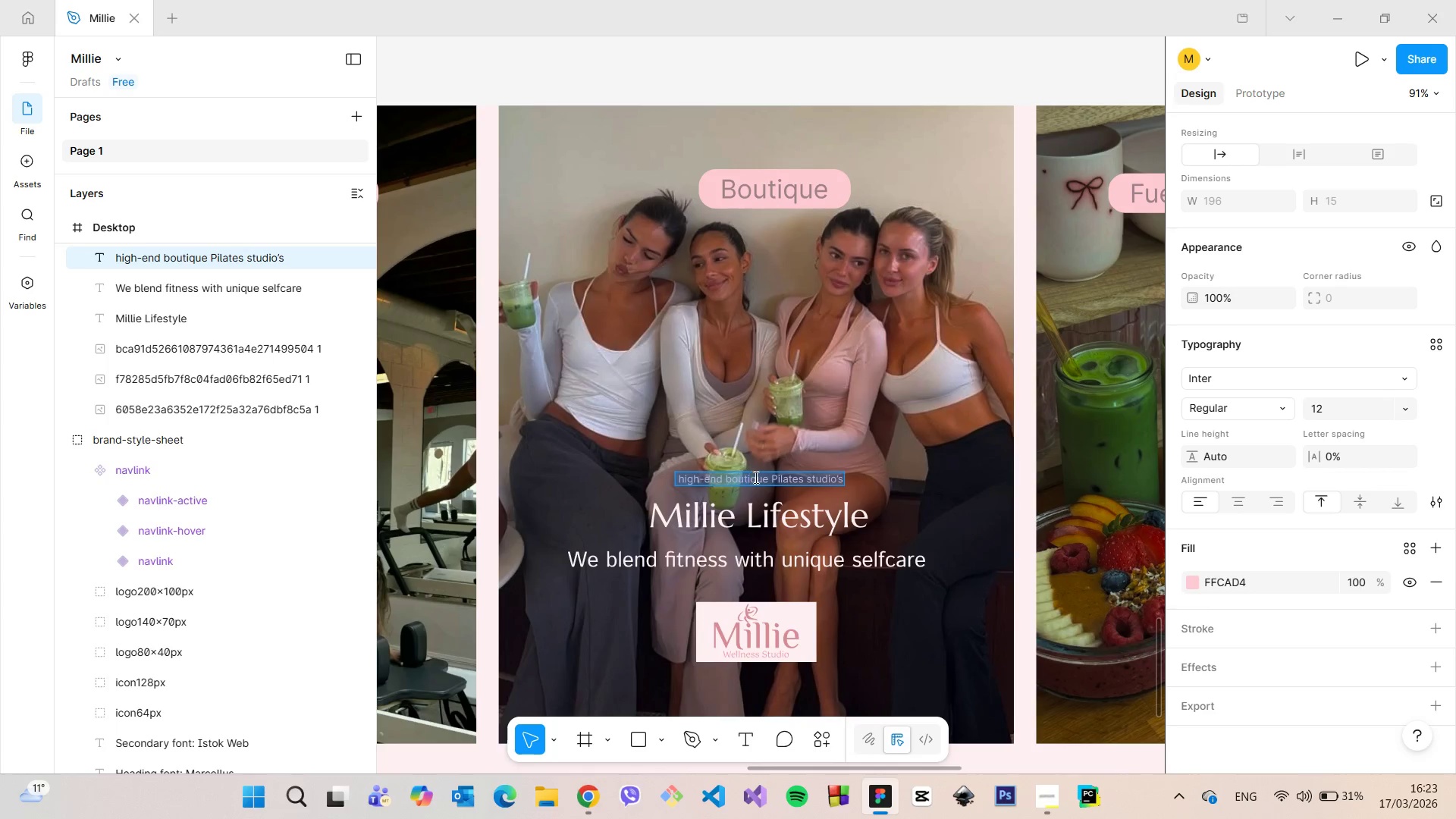 
left_click([757, 479])
 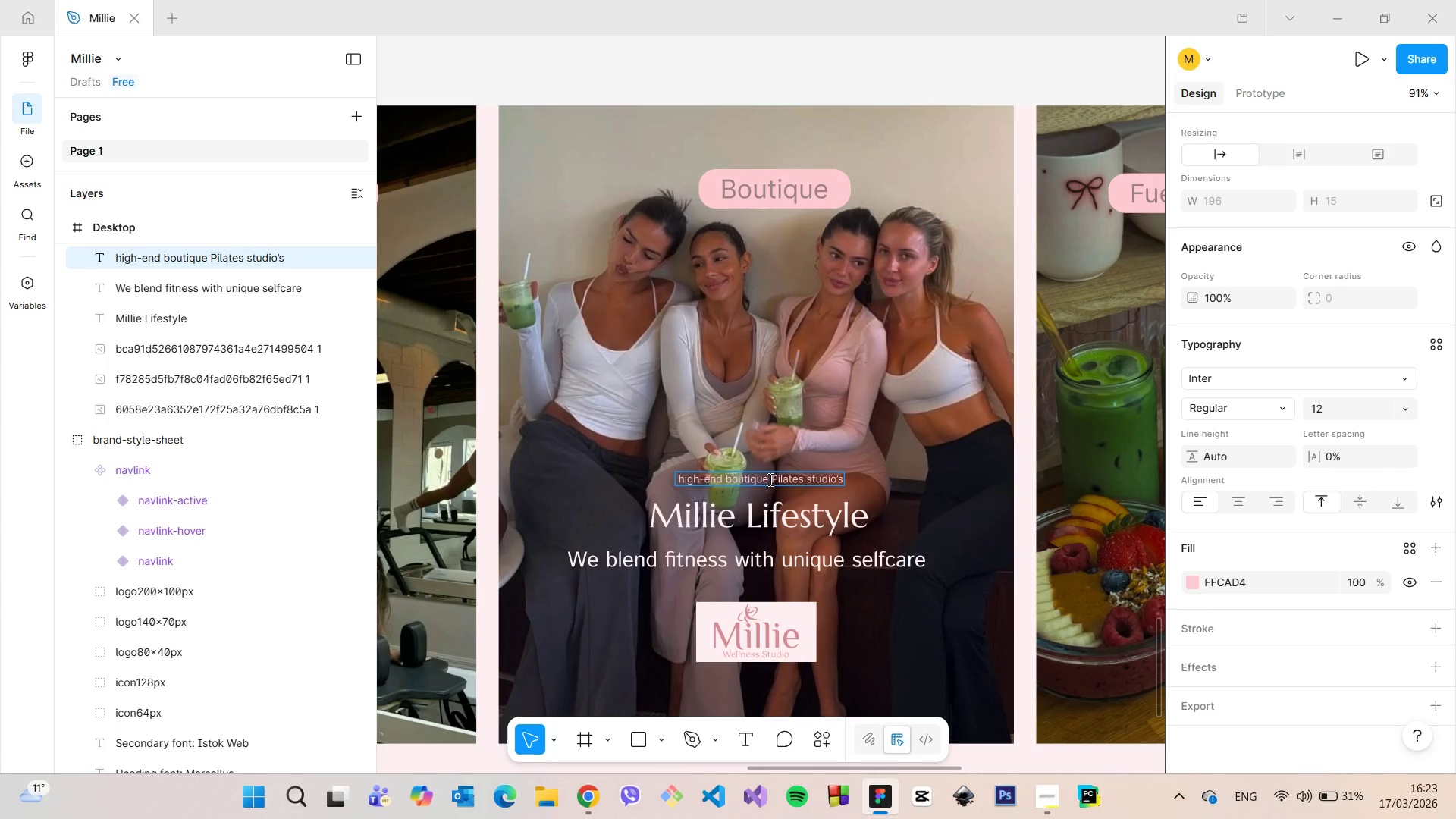 
left_click_drag(start_coordinate=[769, 479], to_coordinate=[678, 478])
 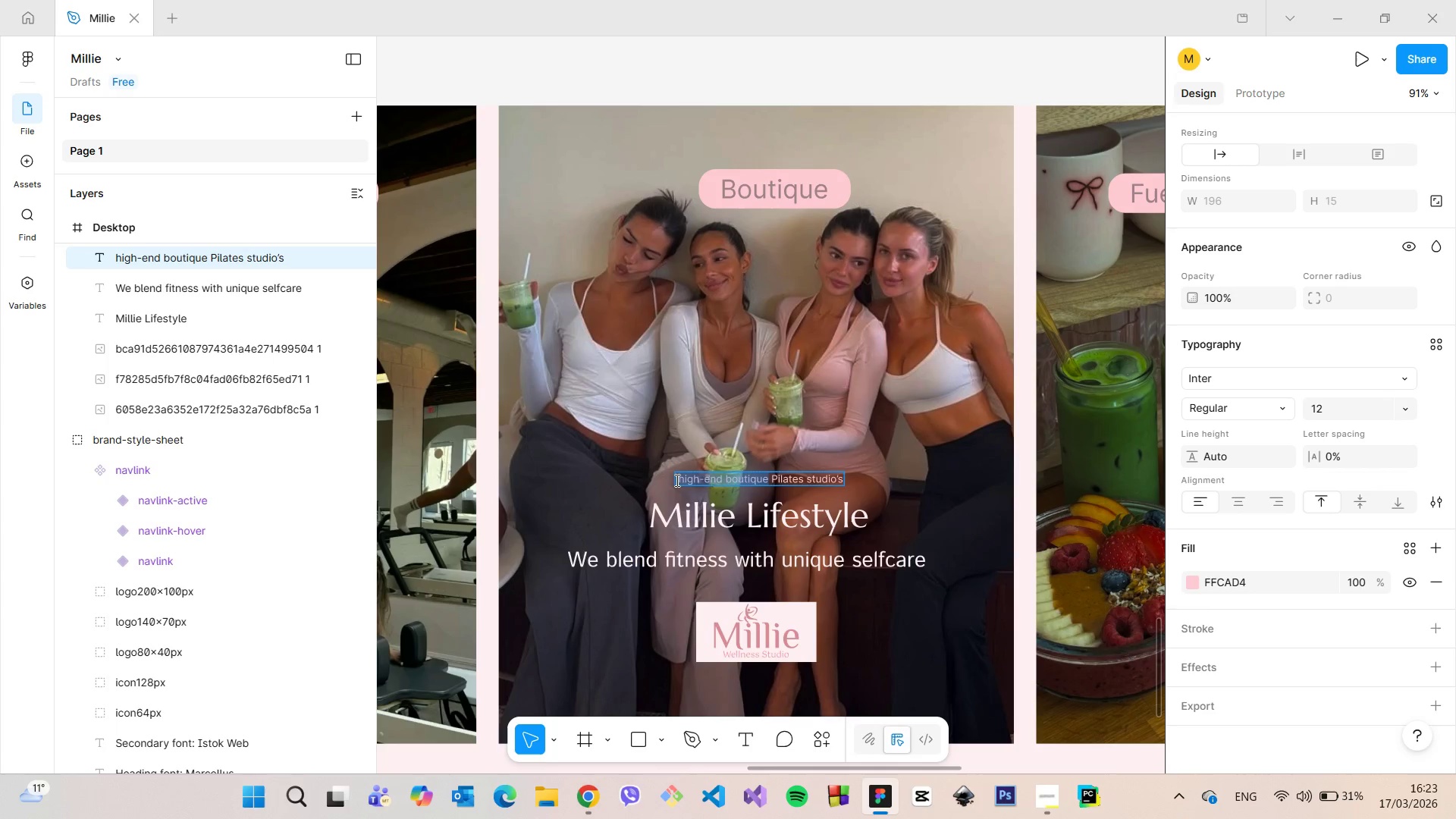 
type(Millie)
 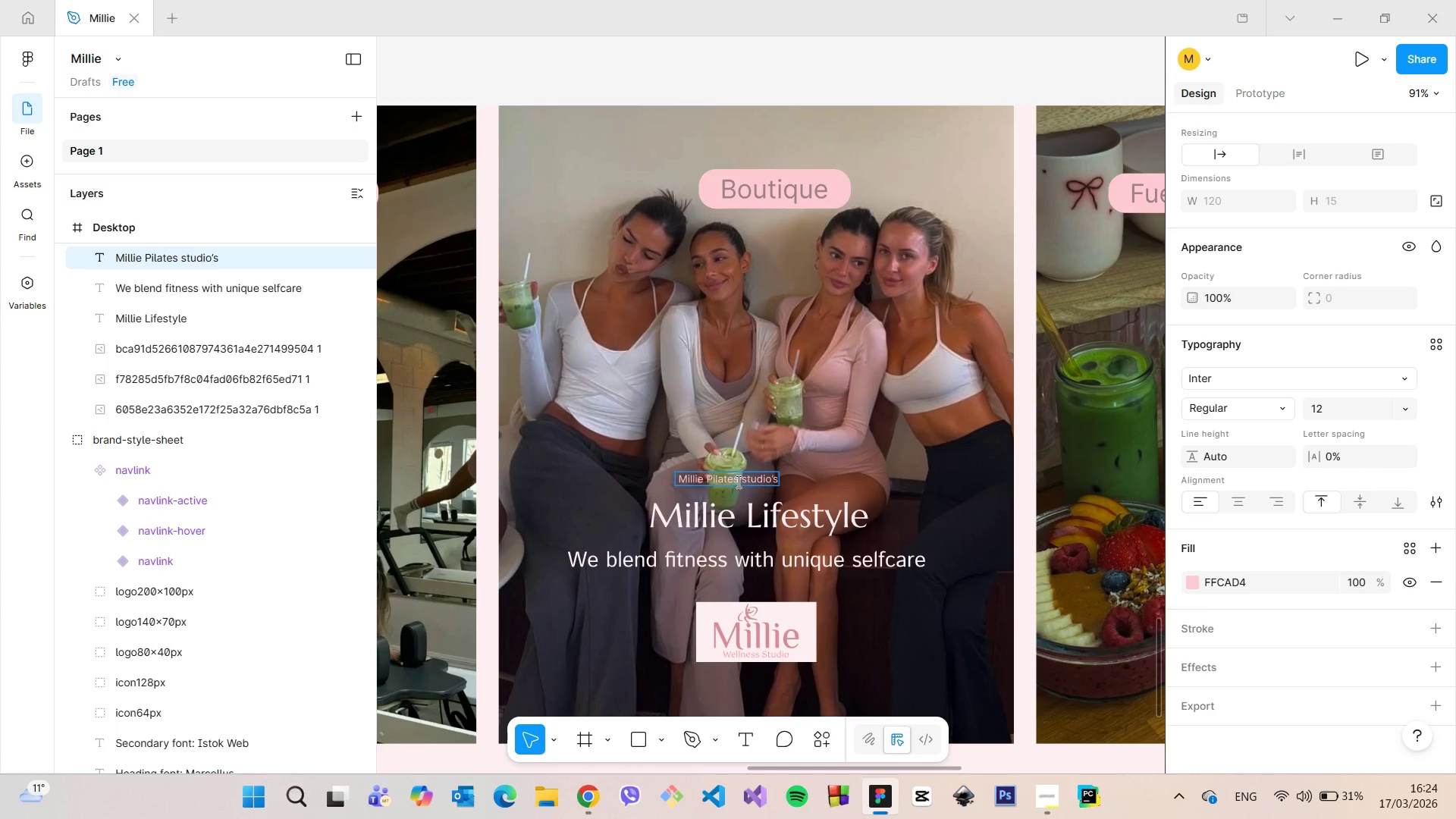 
left_click_drag(start_coordinate=[737, 482], to_coordinate=[709, 480])
 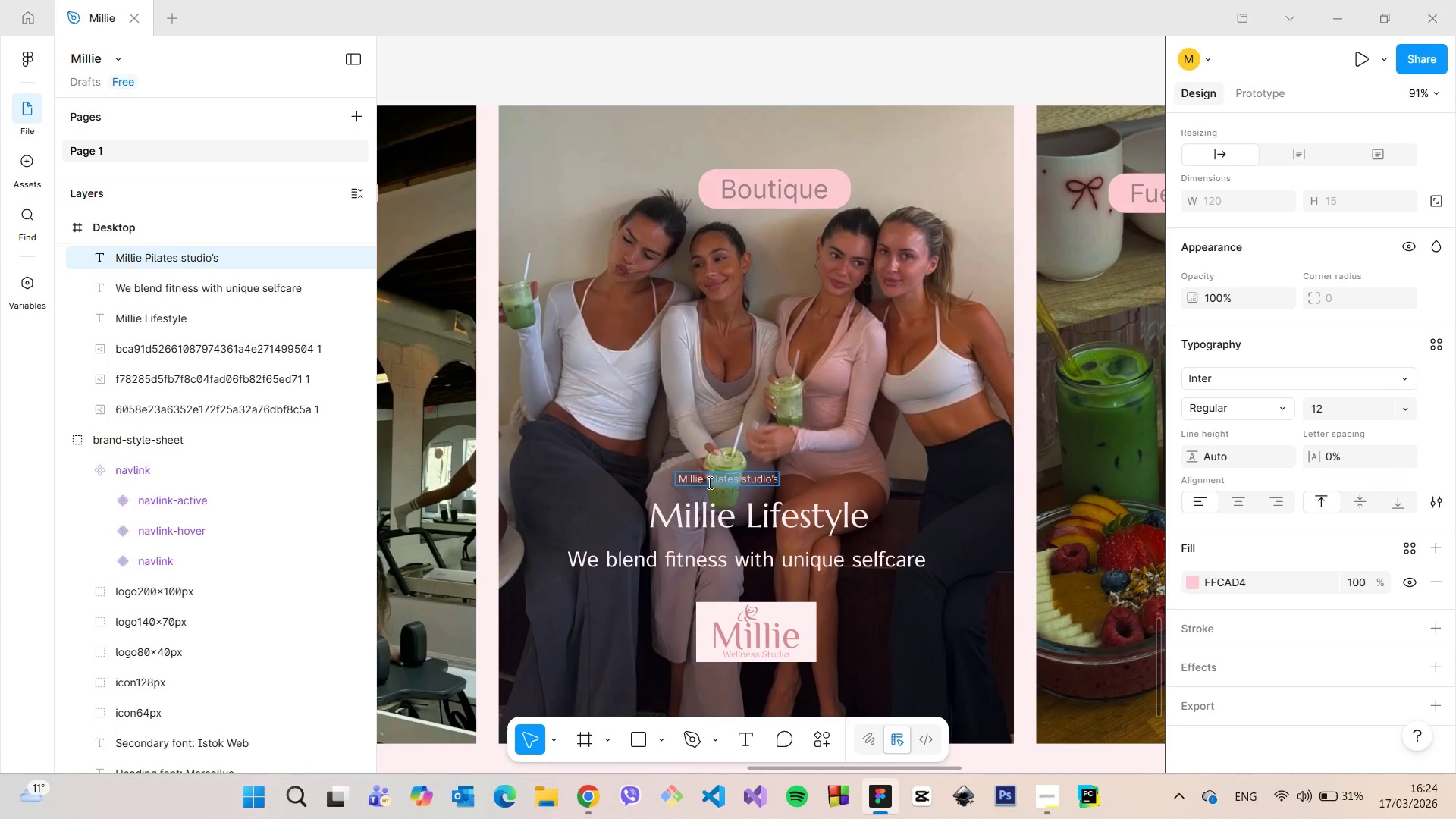 
type(Welness)
 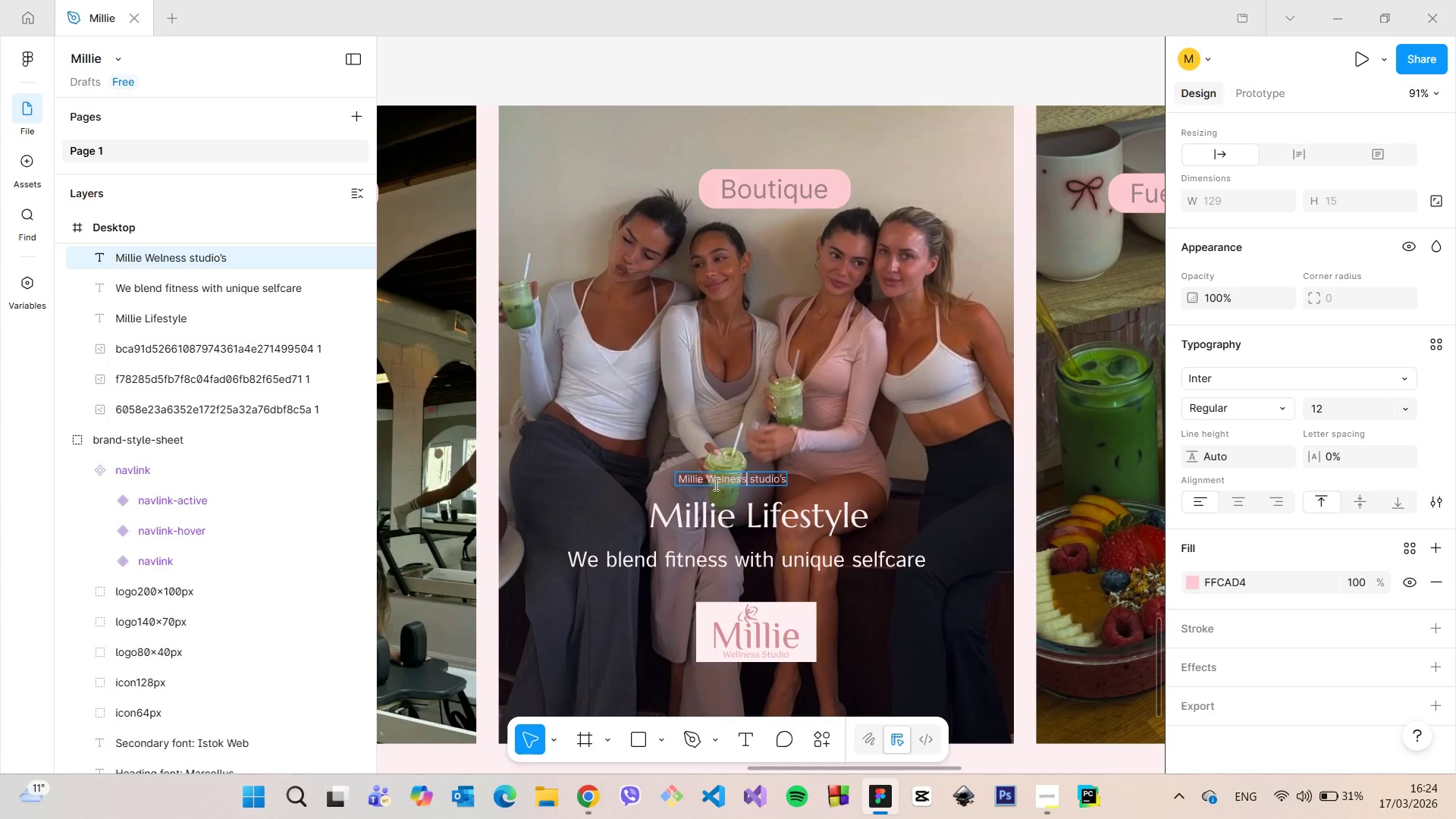 
left_click([722, 483])
 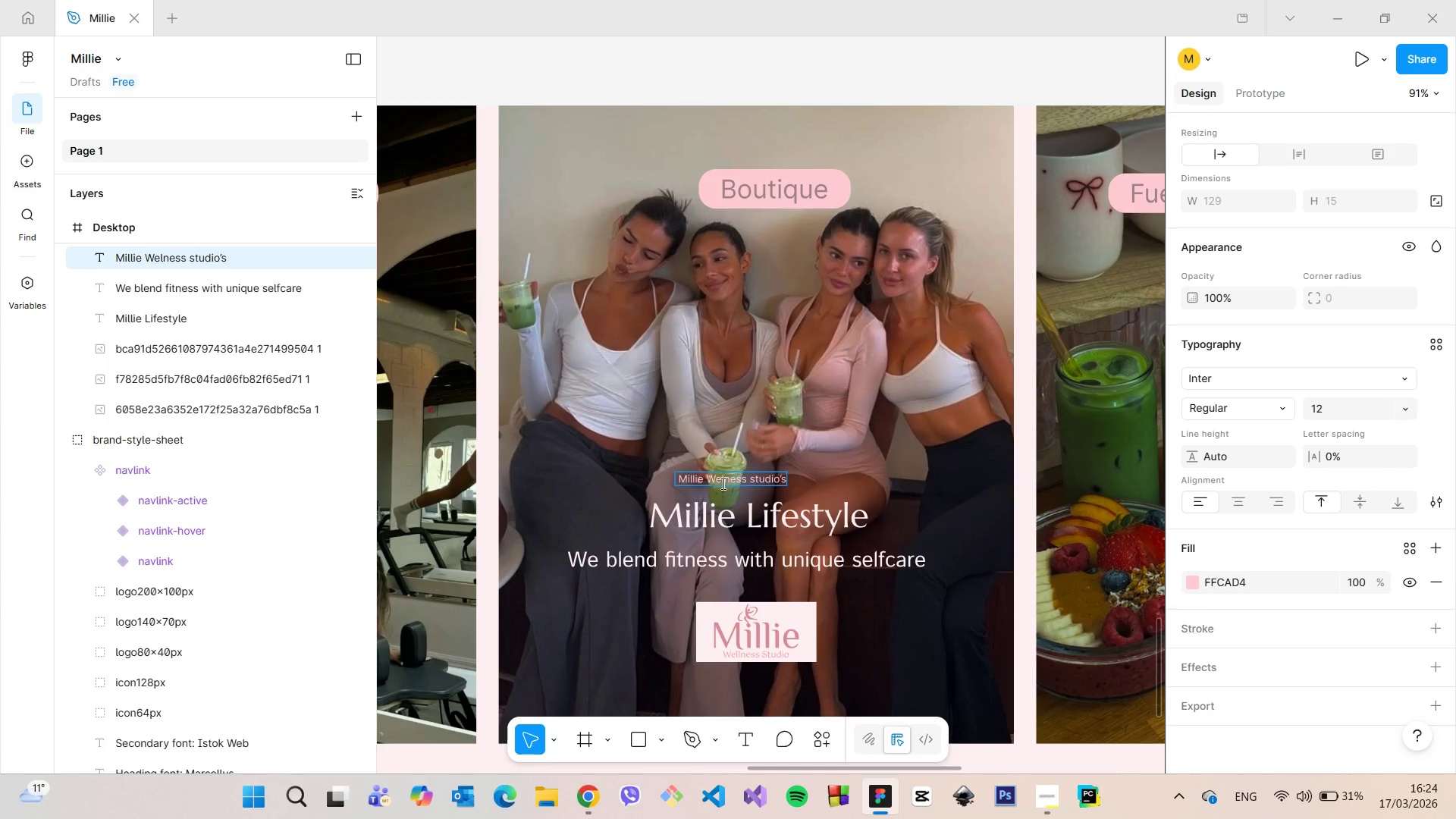 
key(L)
 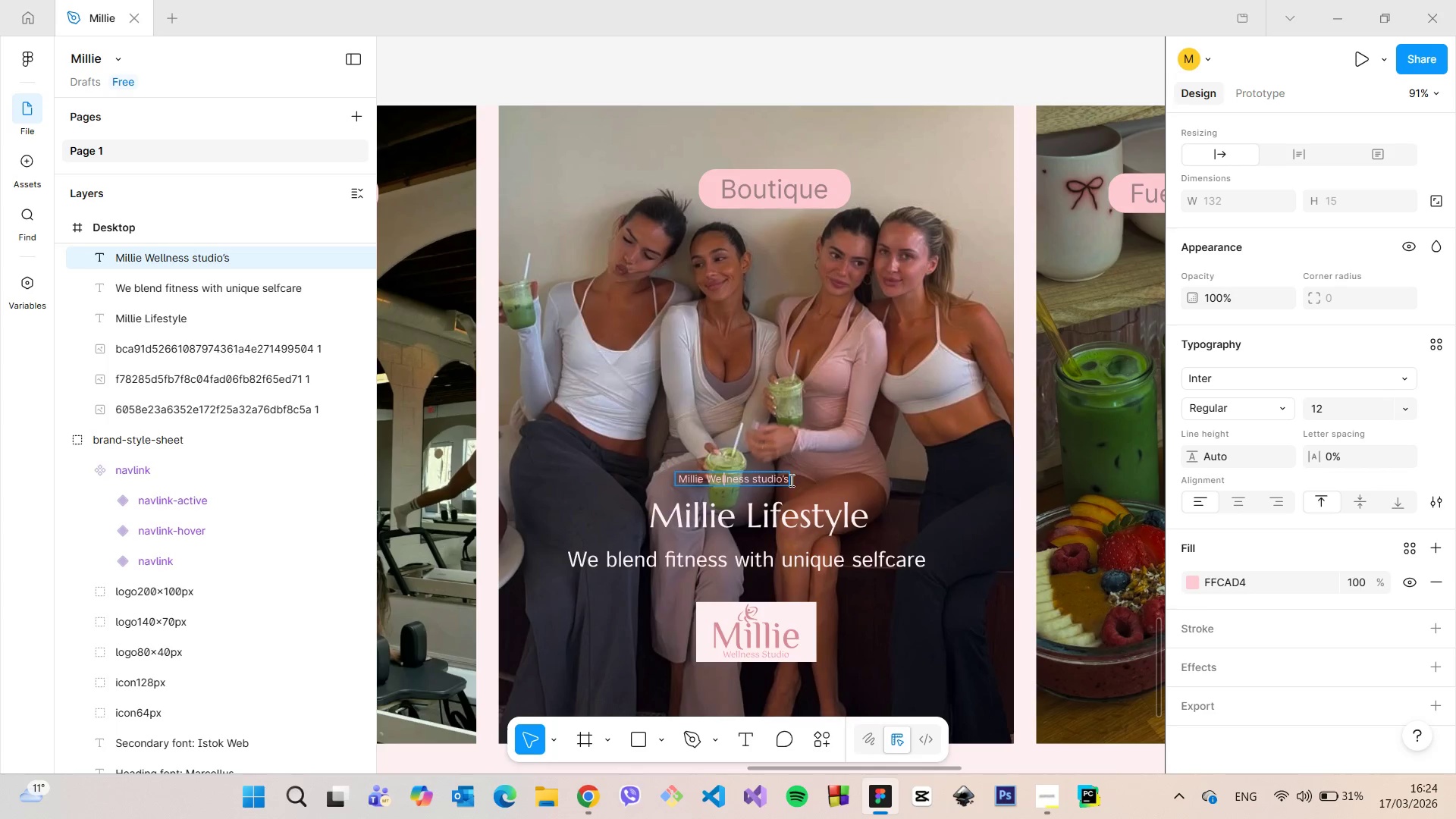 
left_click([789, 480])
 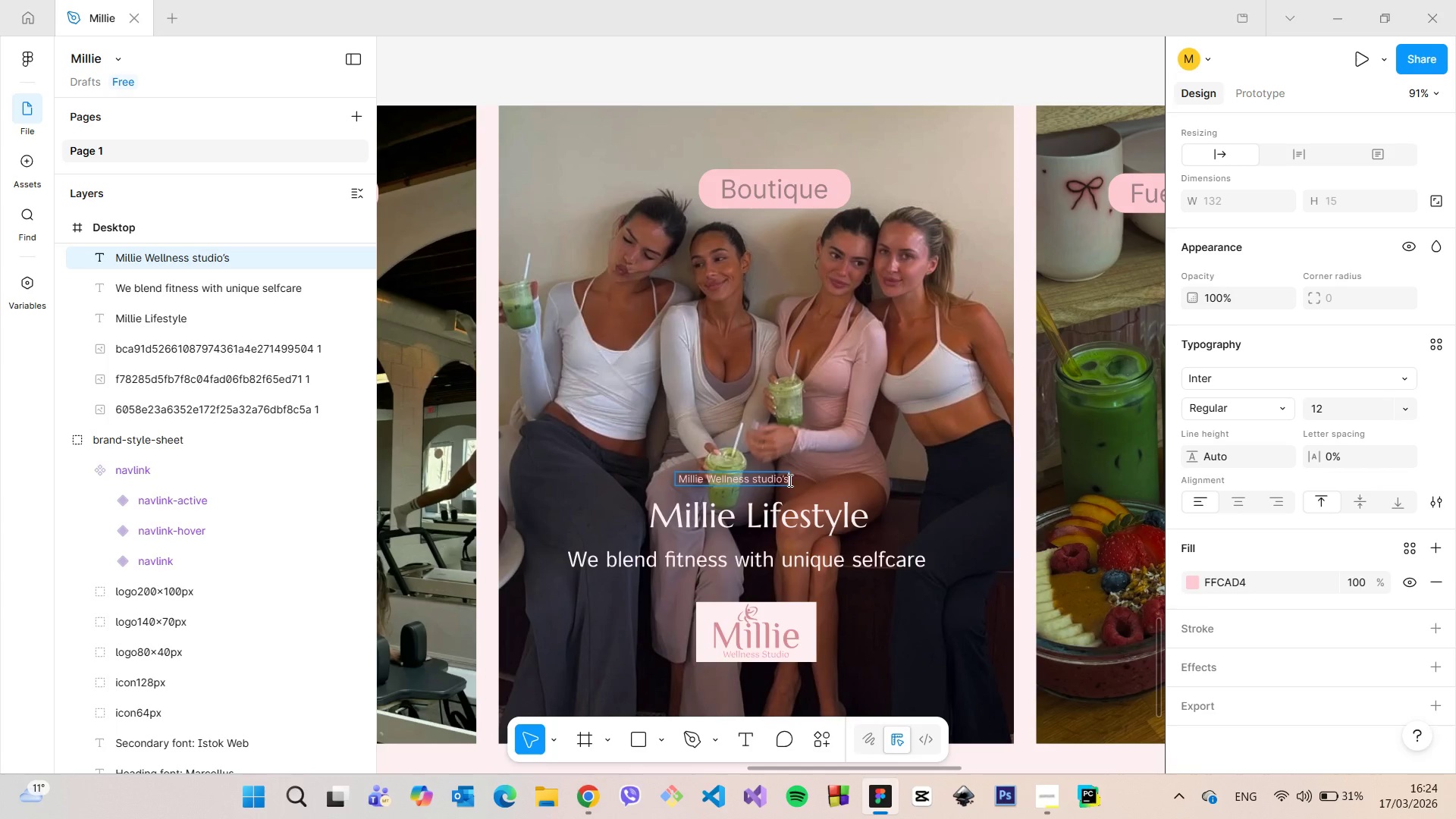 
type( ultimate)
 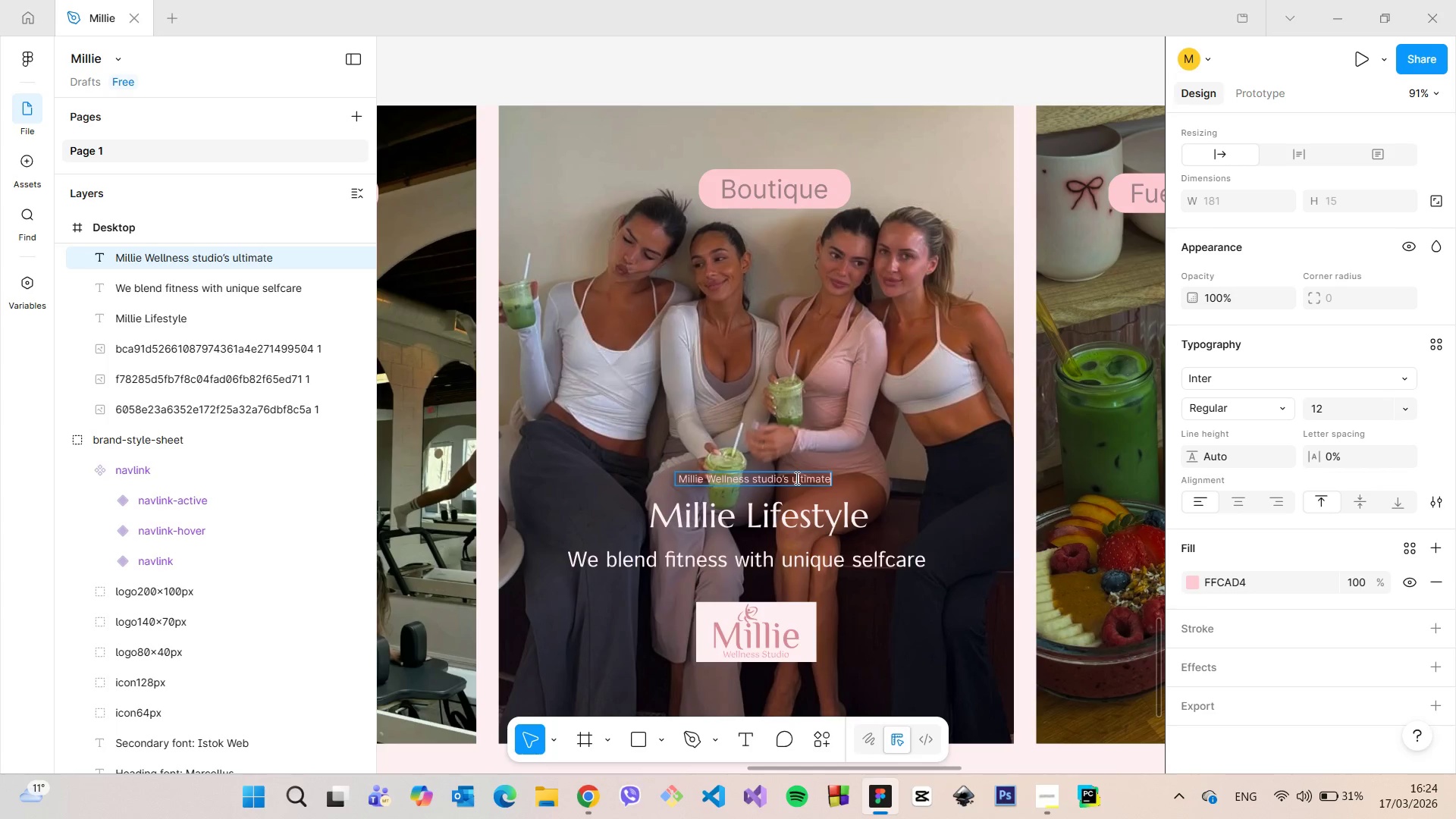 
left_click_drag(start_coordinate=[794, 478], to_coordinate=[830, 478])
 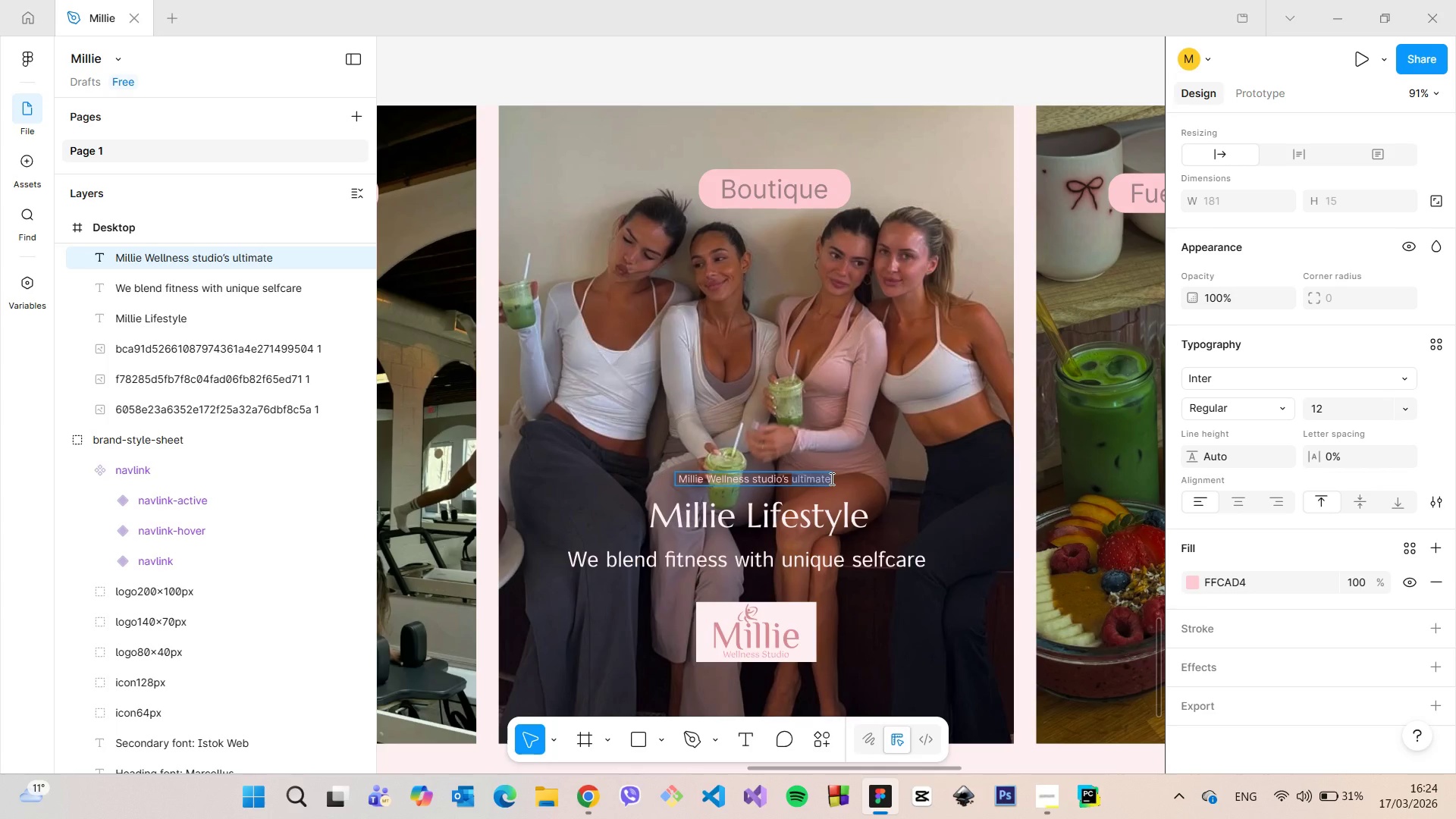 
type(luxurious)
 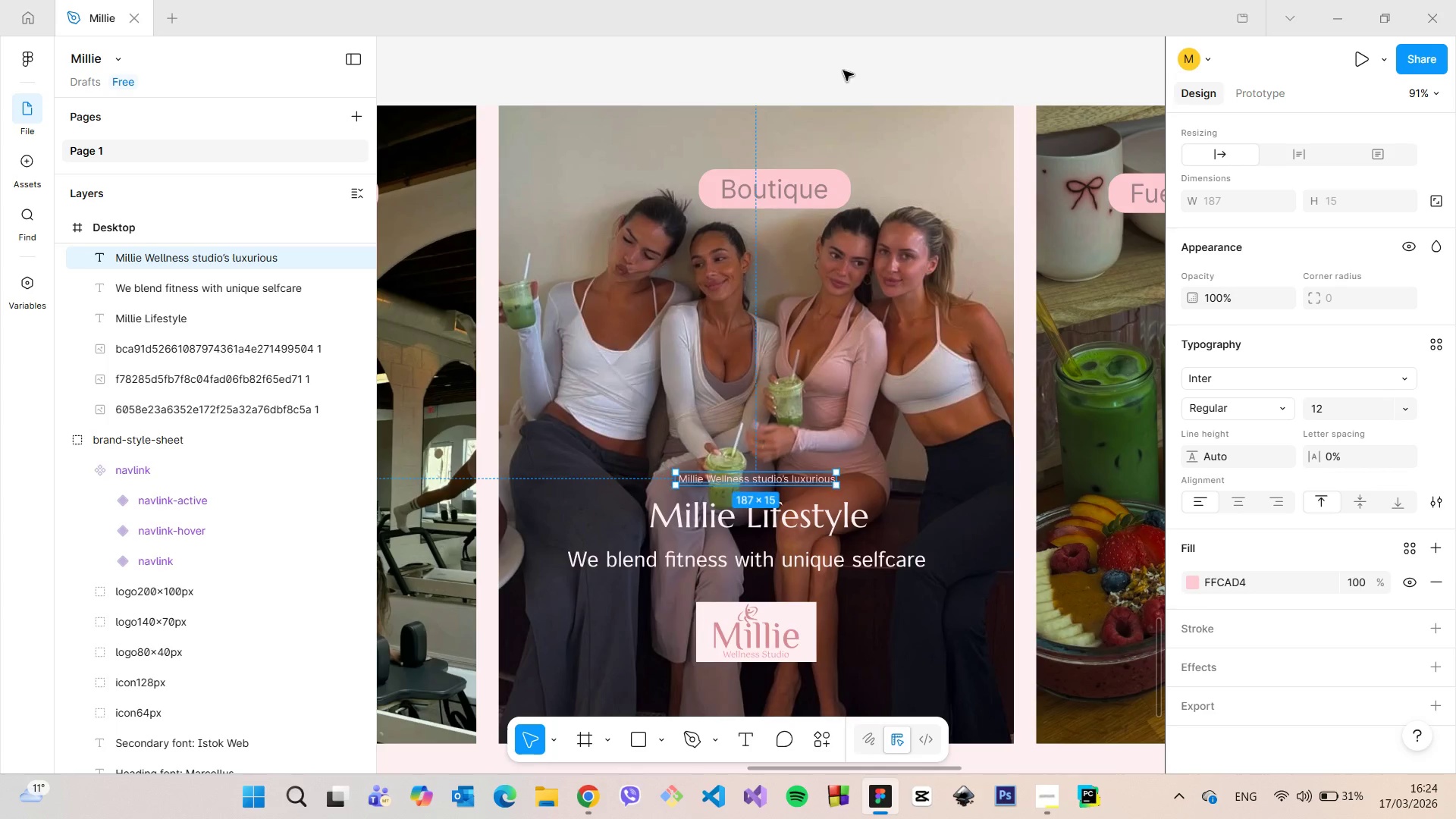 
double_click([843, 71])
 